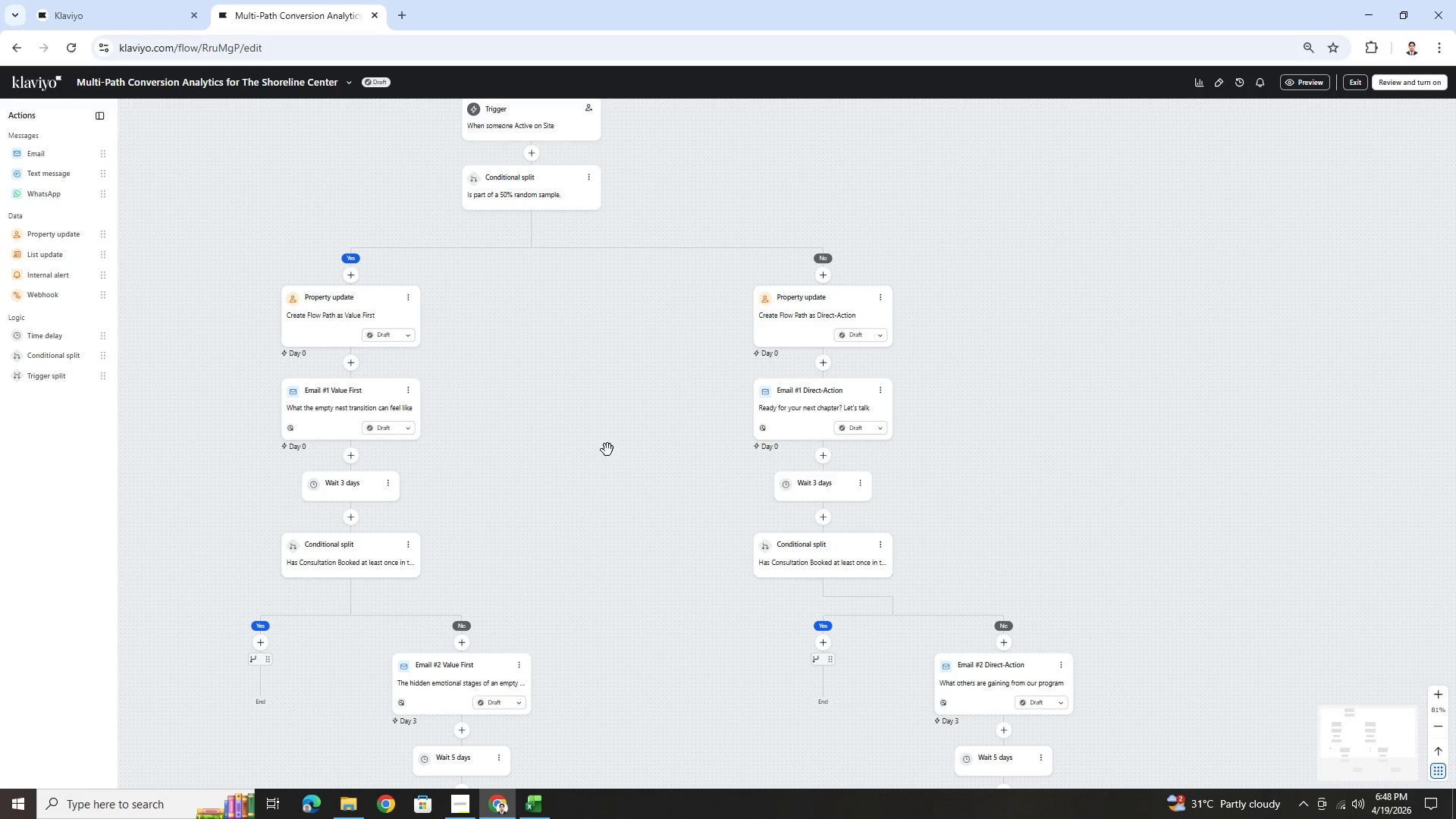 
hold_key(key=ControlLeft, duration=0.33)
scroll: coordinate [615, 441], scroll_direction: up, amount: 7.0
 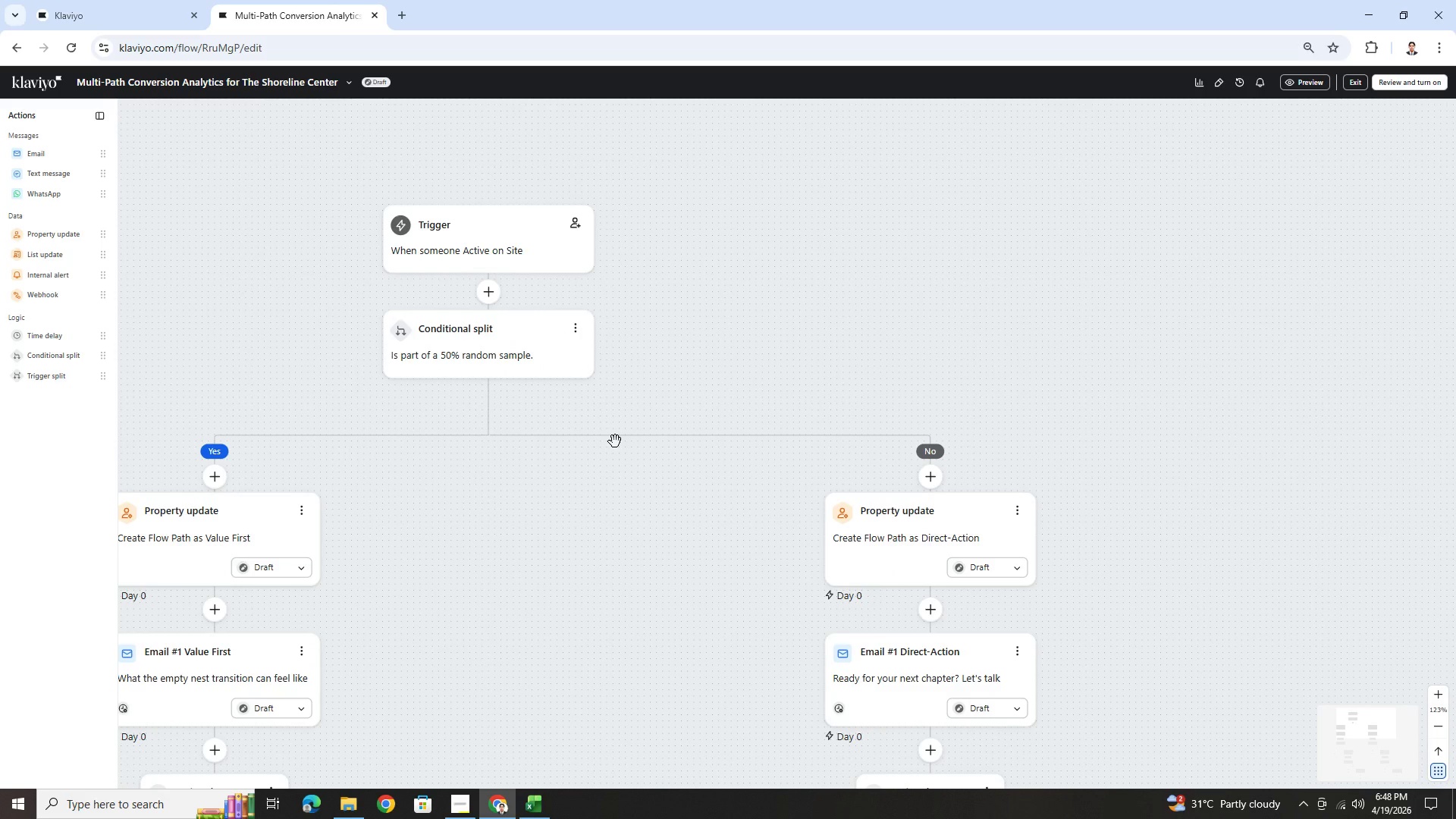 
left_click_drag(start_coordinate=[614, 466], to_coordinate=[789, 394])
 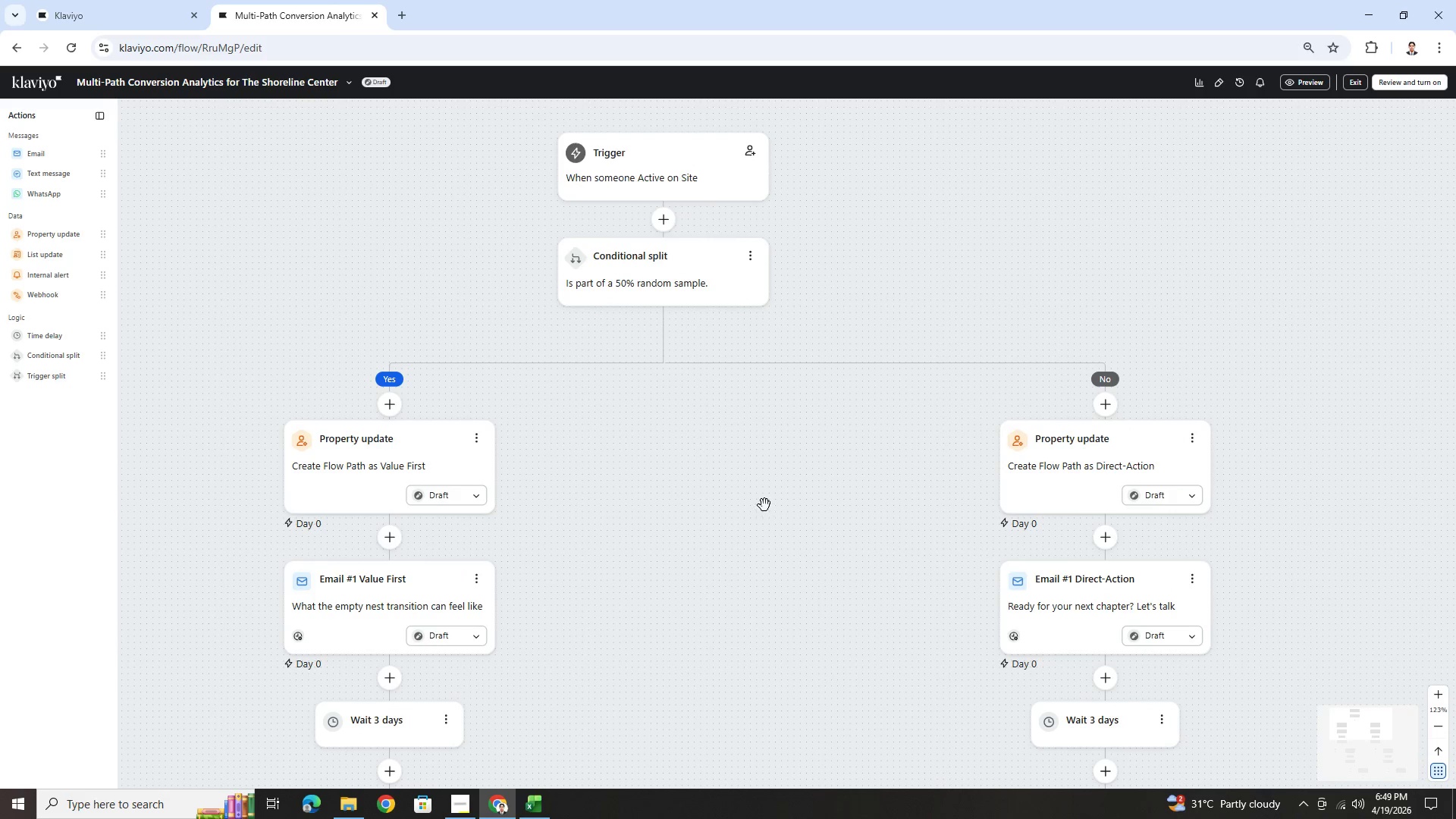 
left_click_drag(start_coordinate=[764, 505], to_coordinate=[670, 496])
 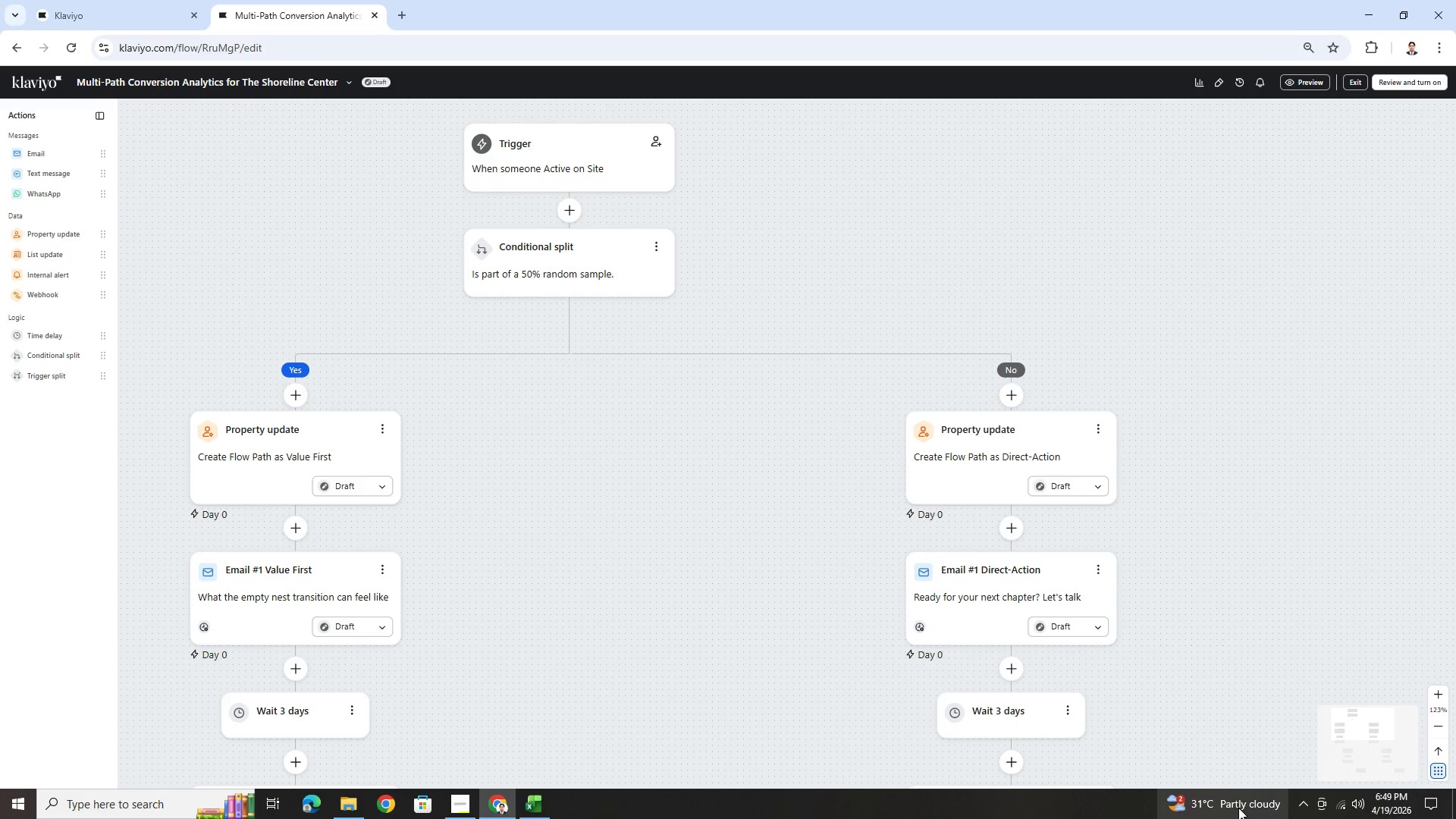 
wait(6.83)
 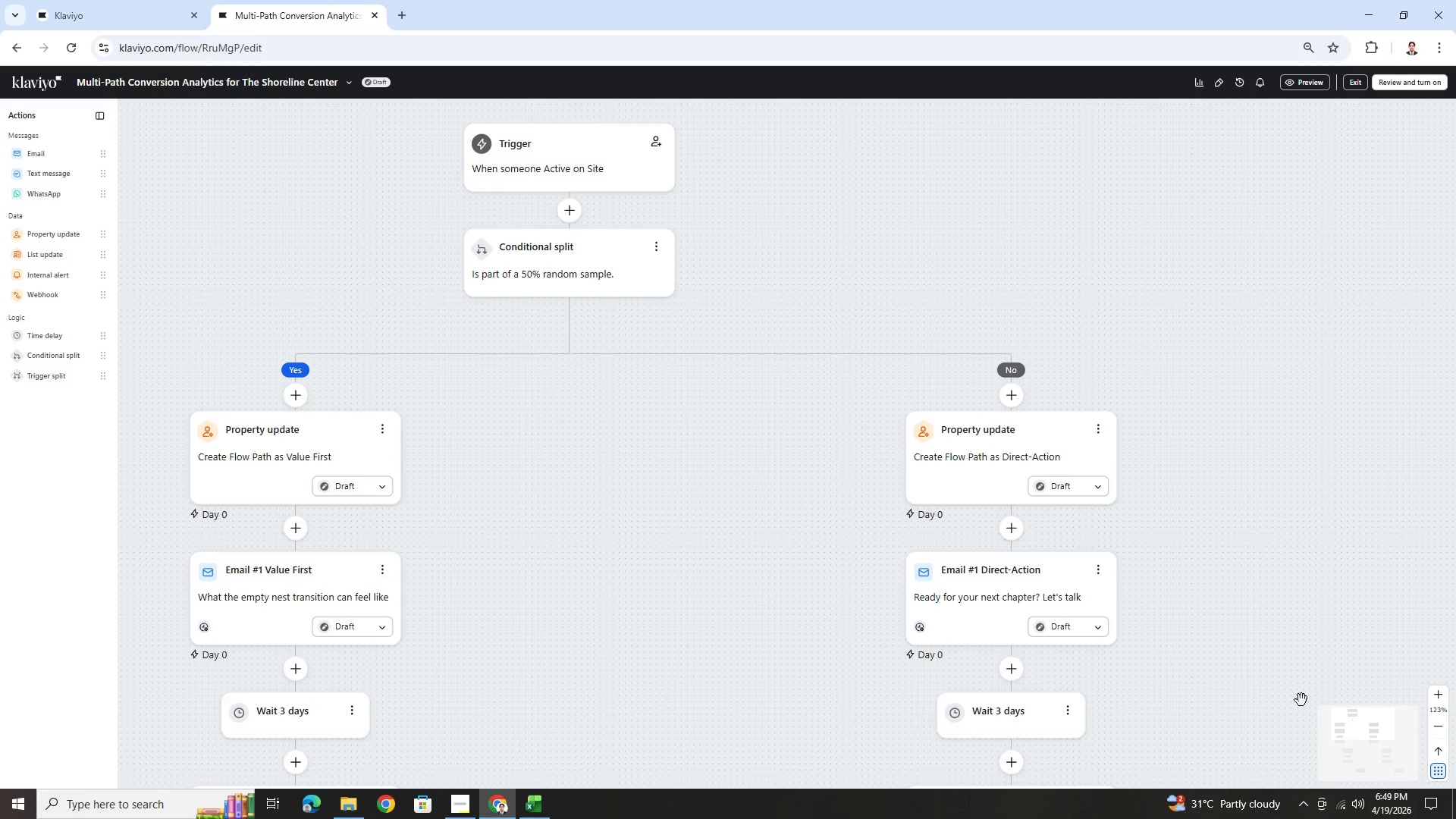 
left_click([651, 570])
 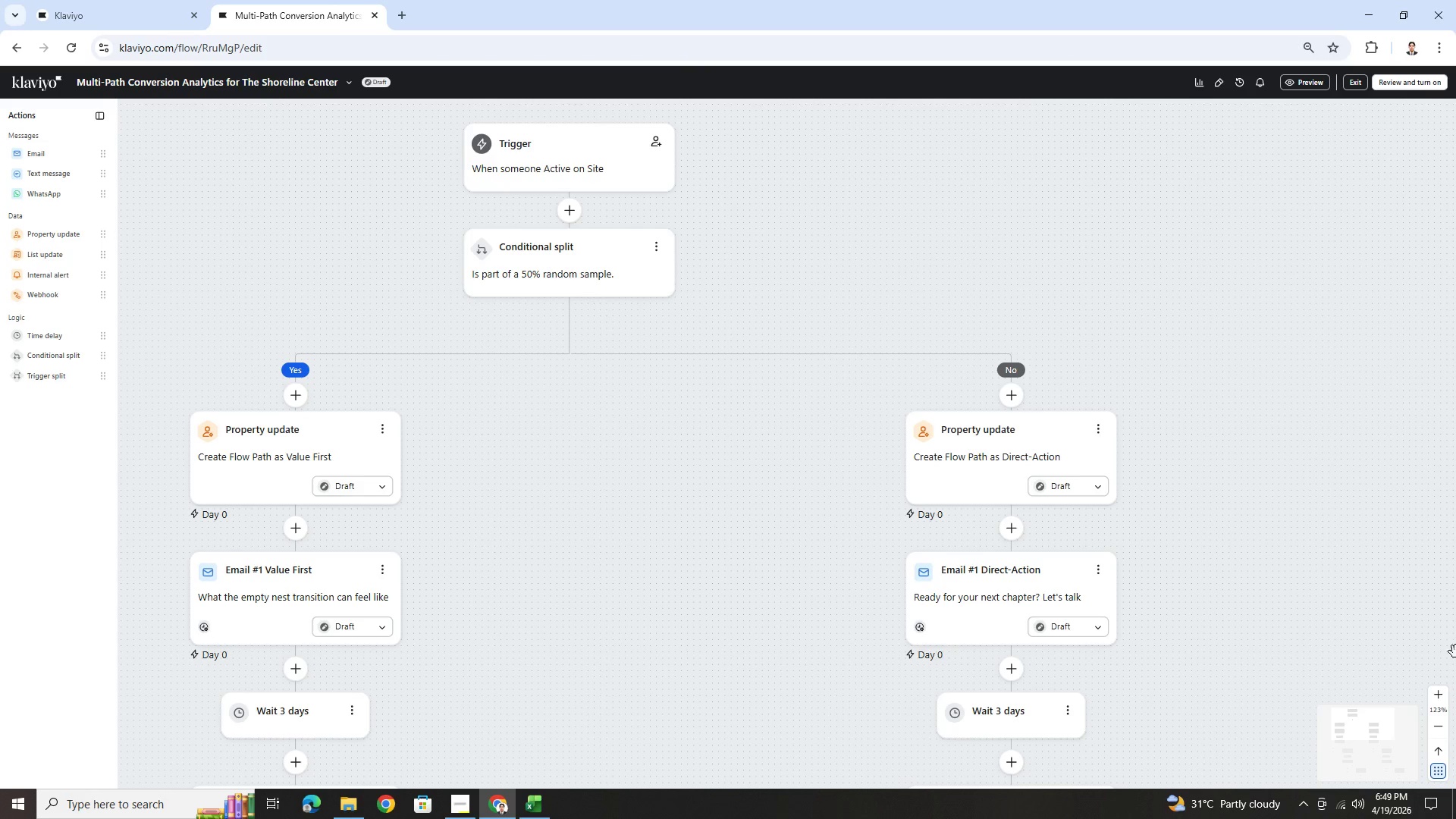 
key(F12)
 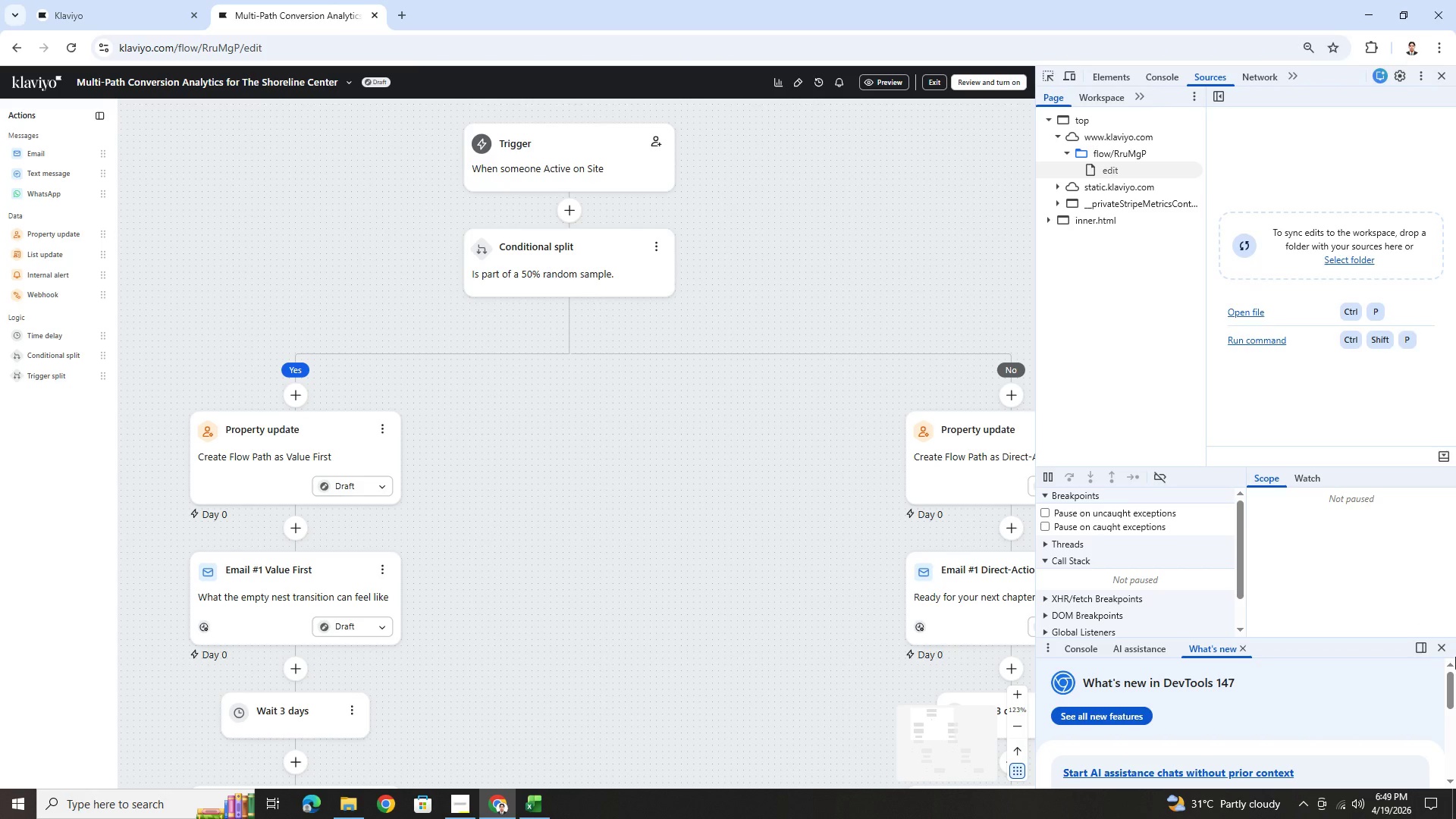 
left_click([1441, 73])
 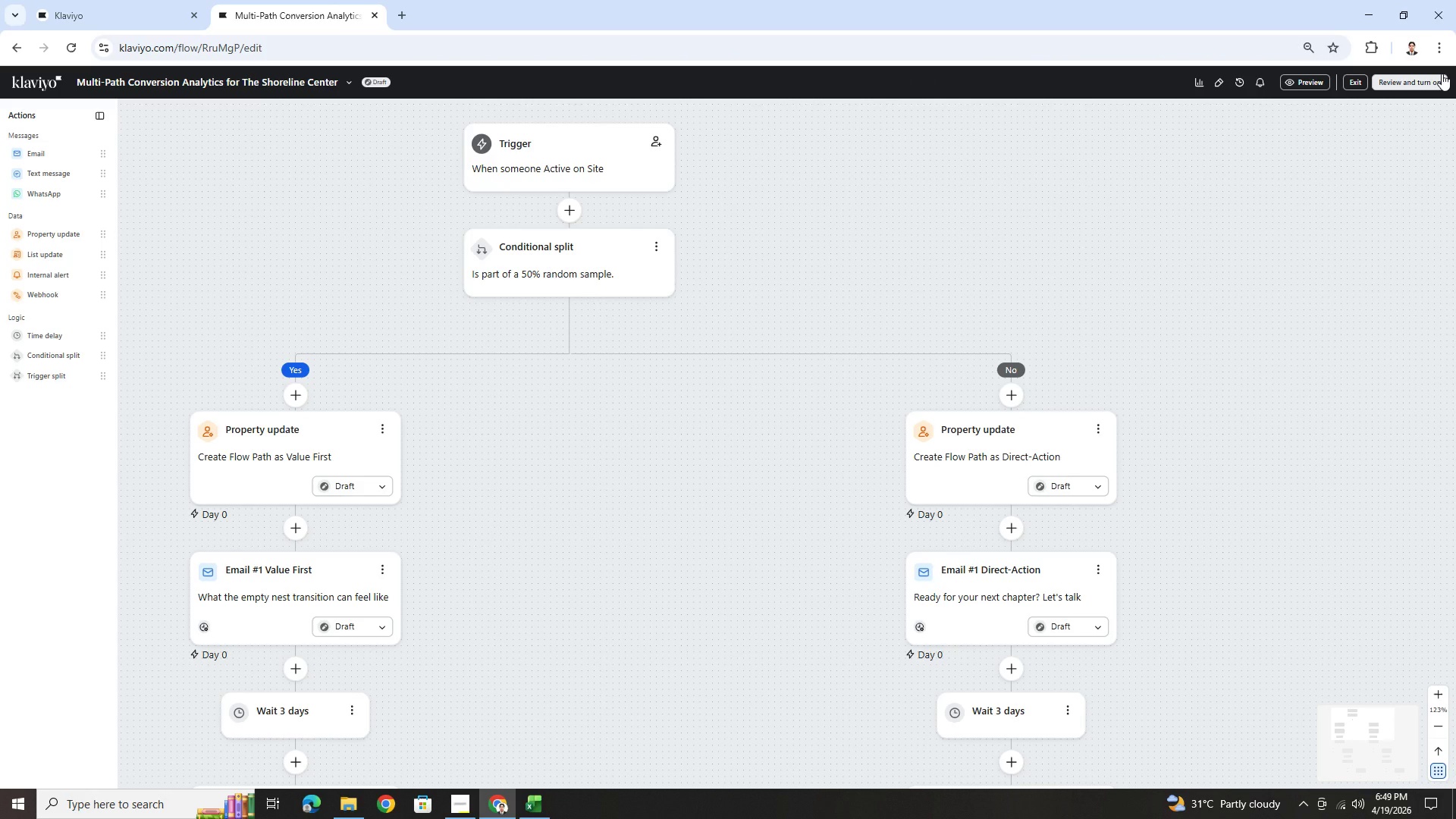 
key(PrintScreen)
 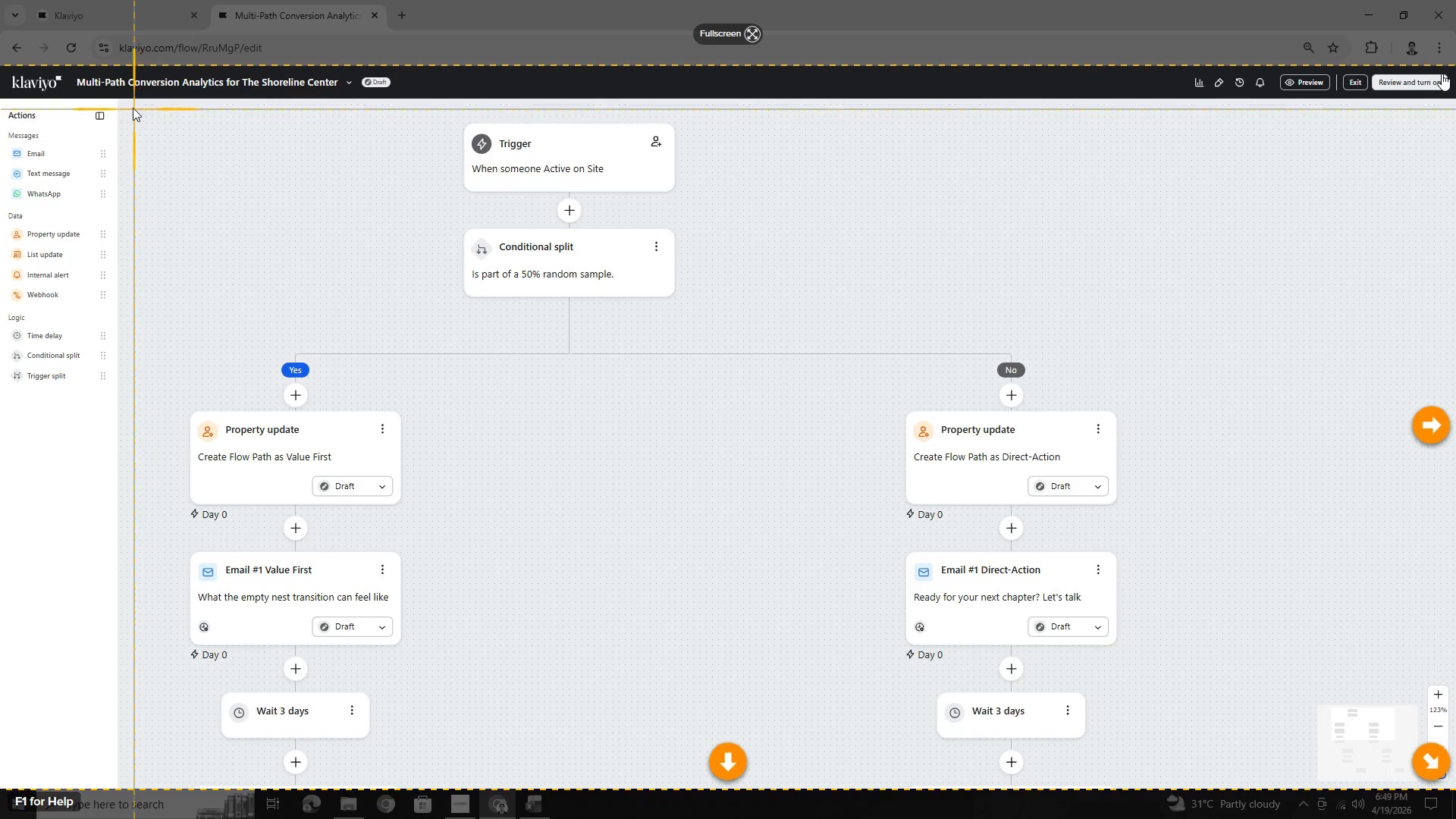 
wait(5.3)
 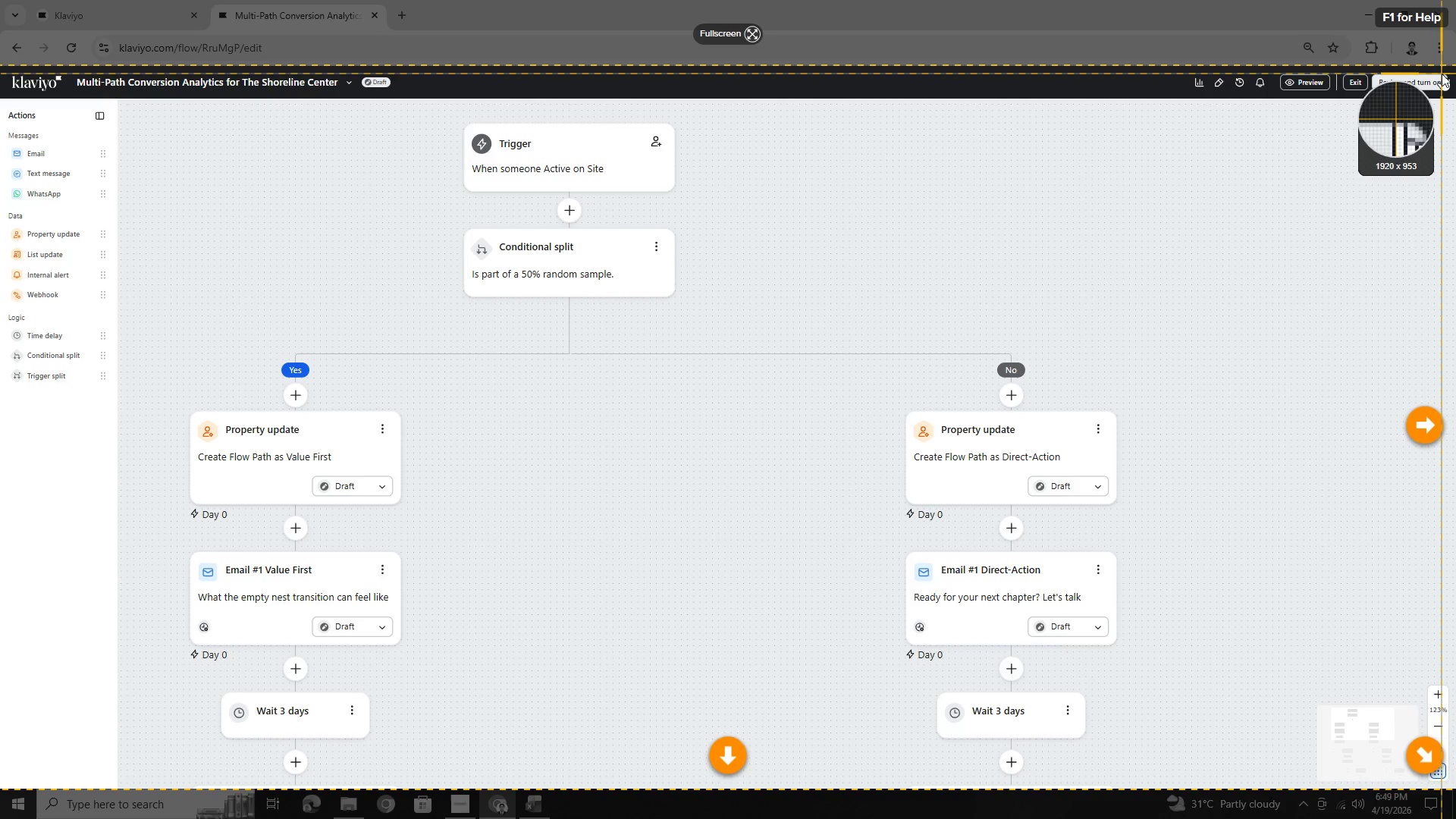 
left_click_drag(start_coordinate=[123, 105], to_coordinate=[1414, 687])
 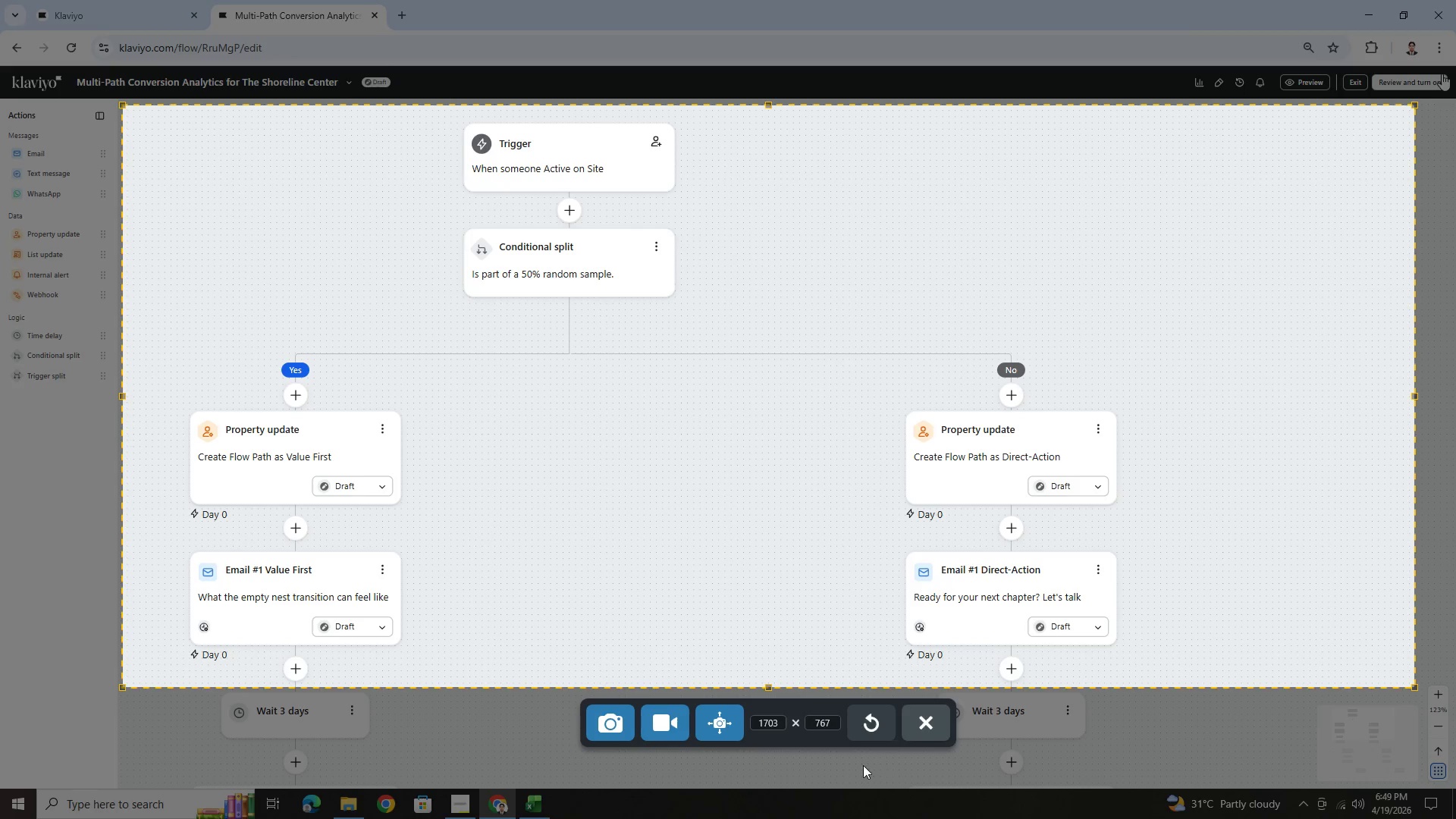 
left_click([733, 717])
 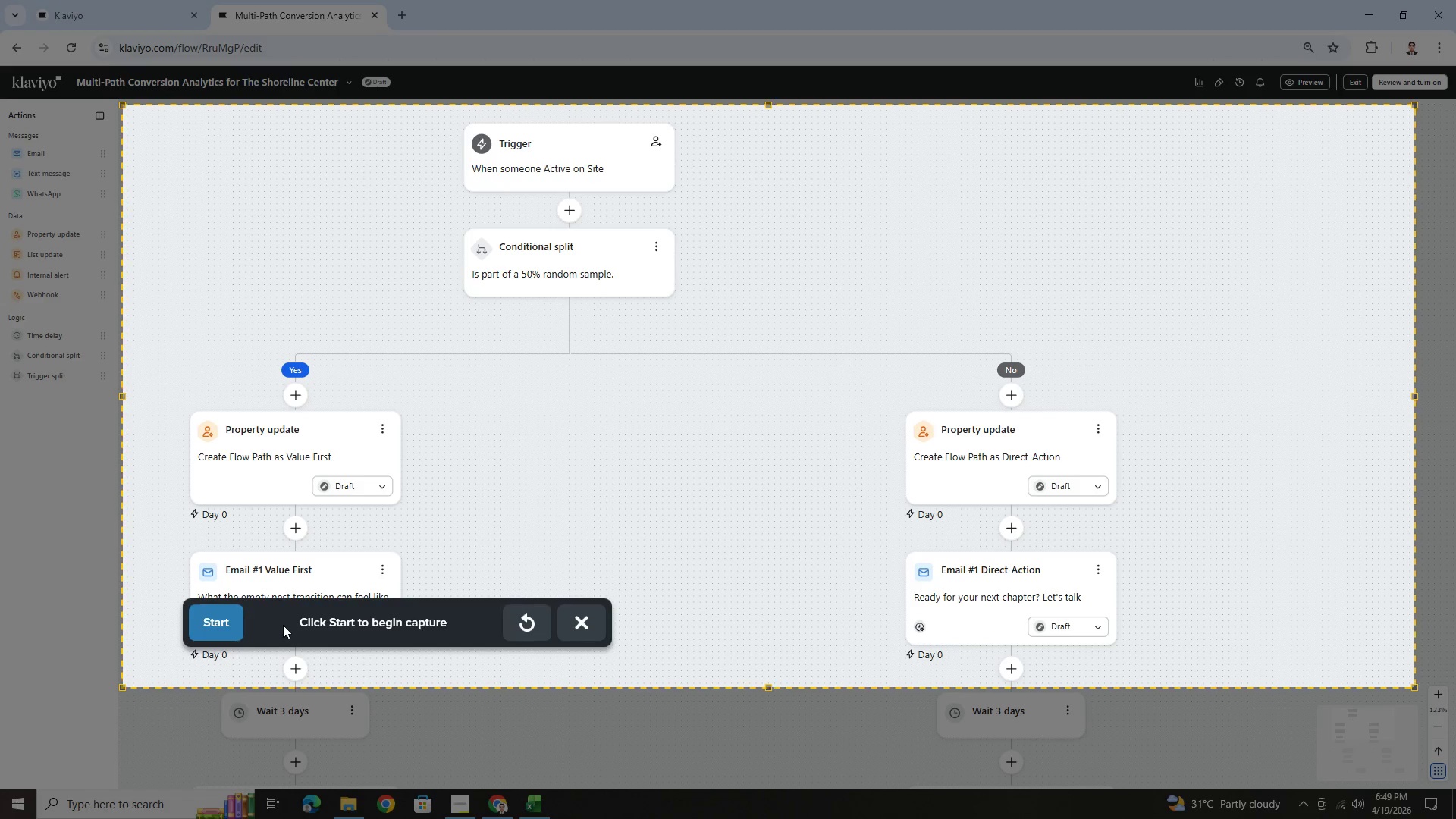 
left_click([231, 616])
 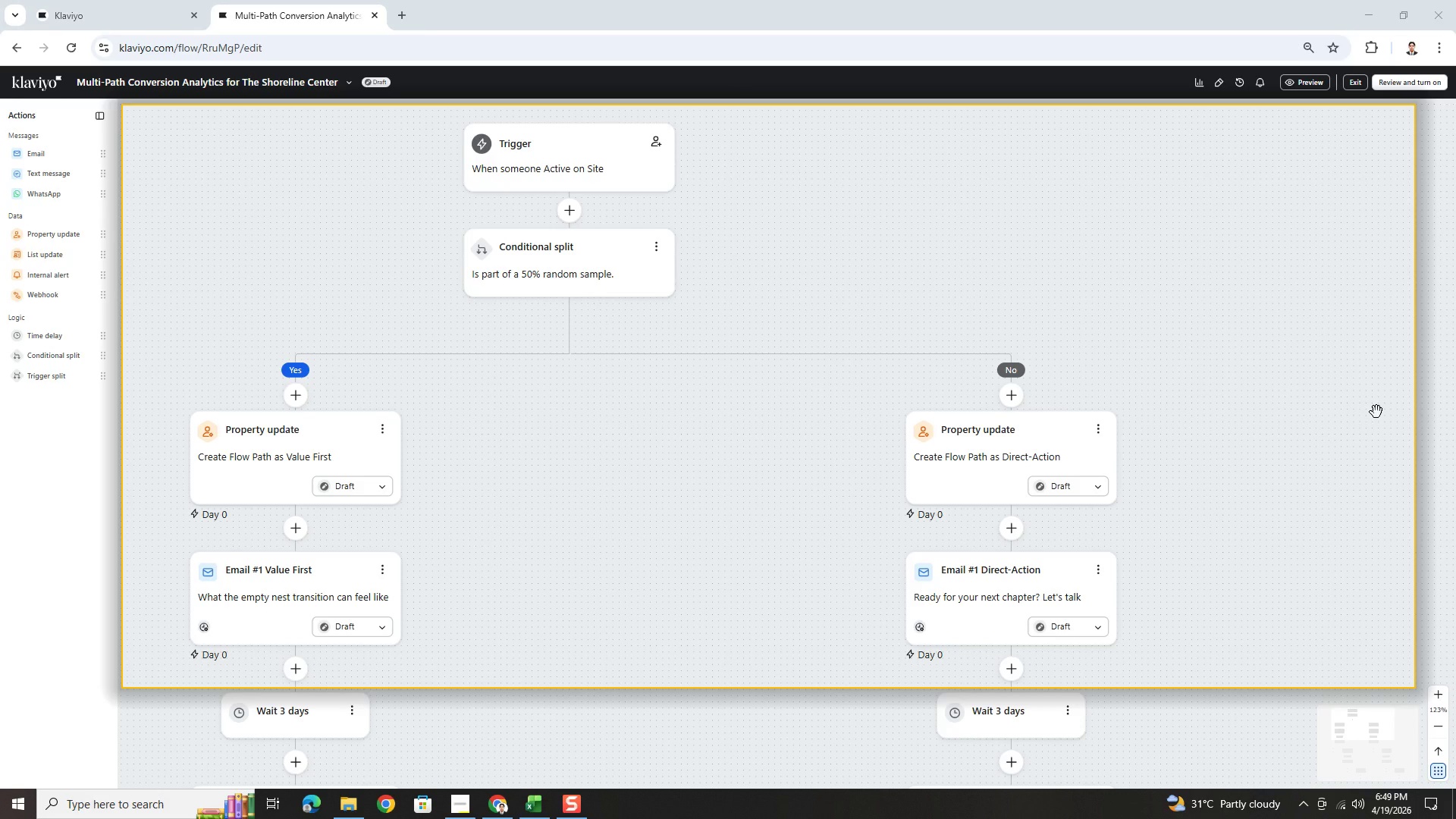 
scroll: coordinate [1389, 432], scroll_direction: down, amount: 4.0
 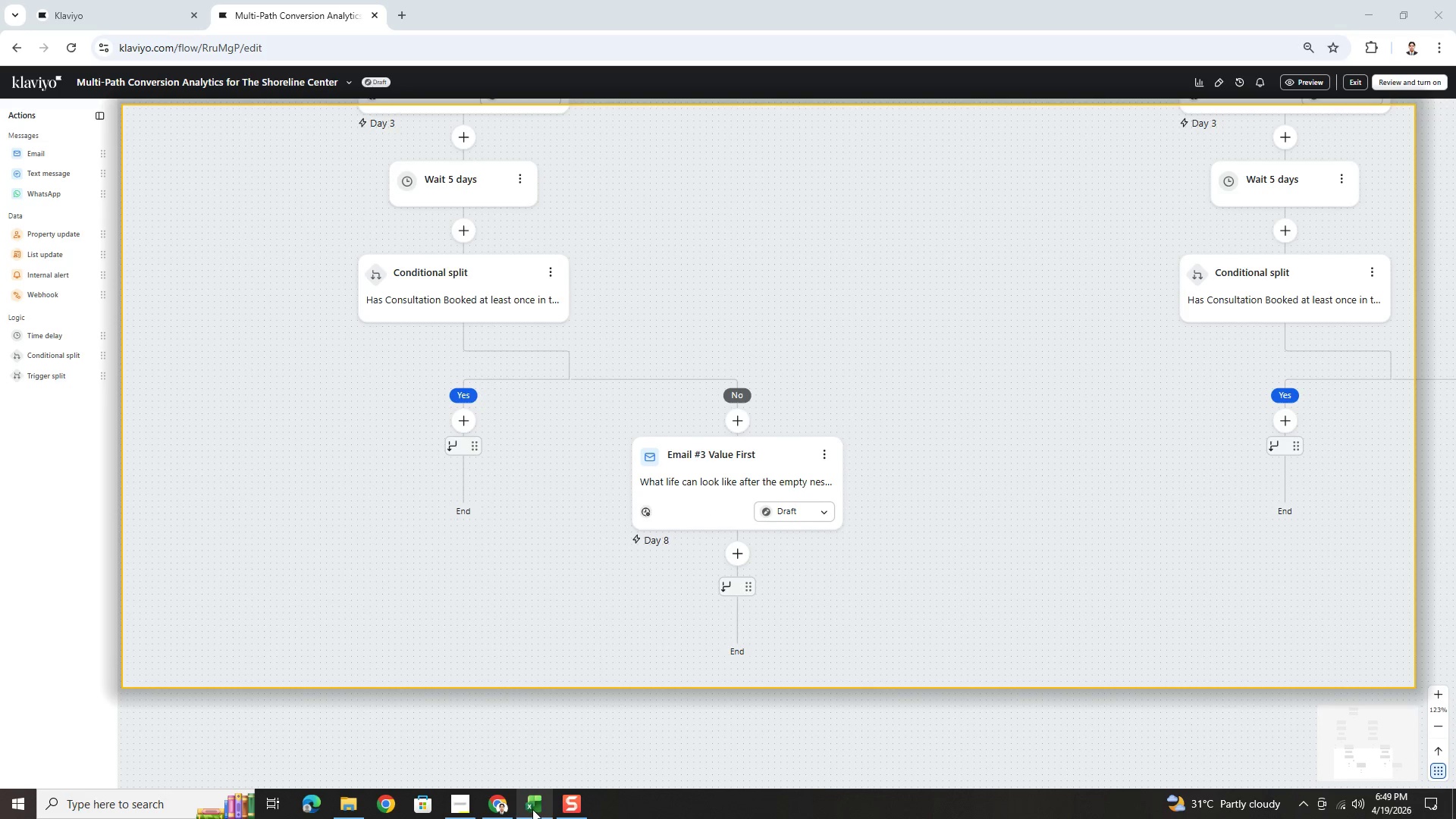 
left_click([582, 814])
 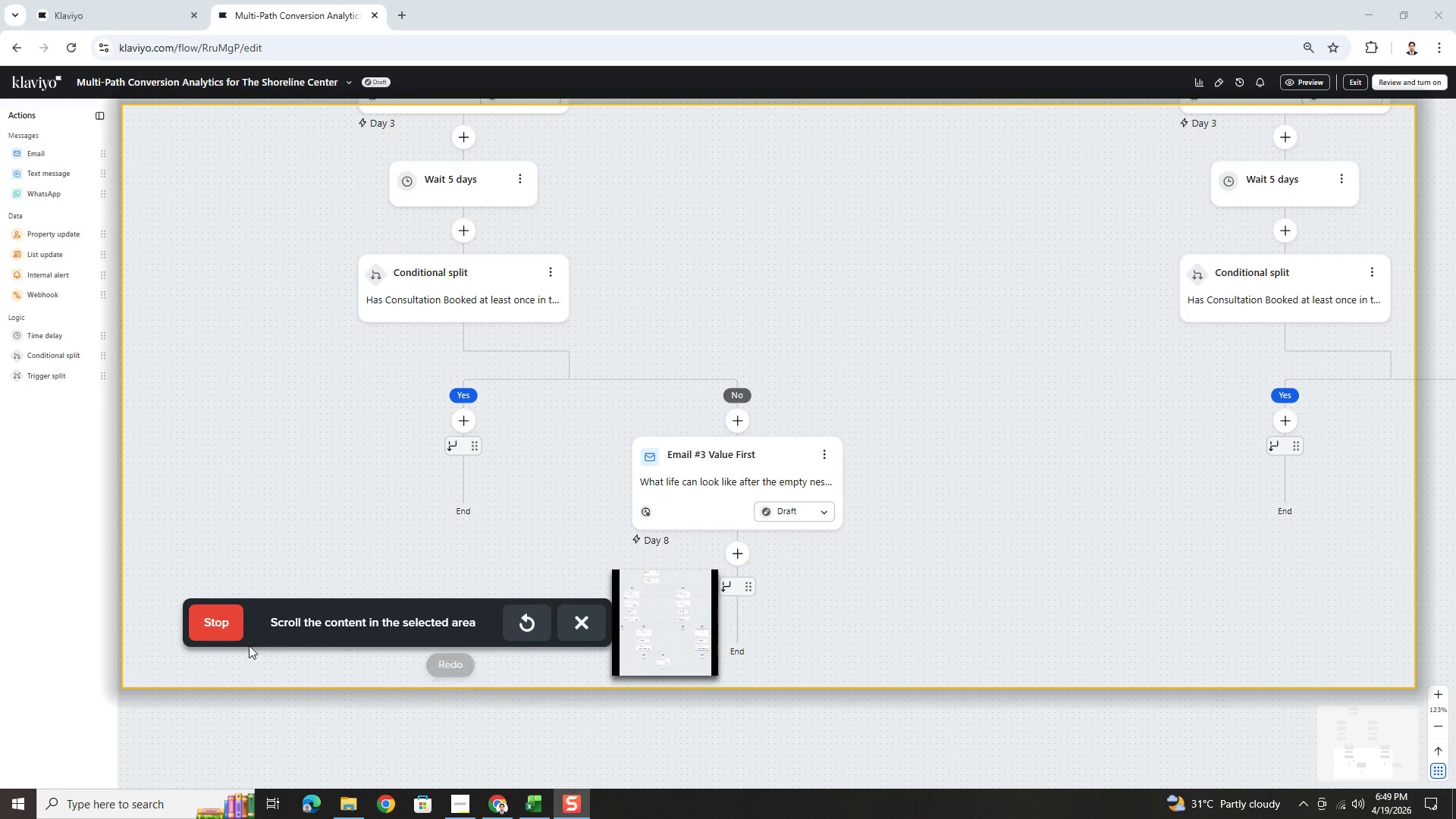 
left_click([236, 623])
 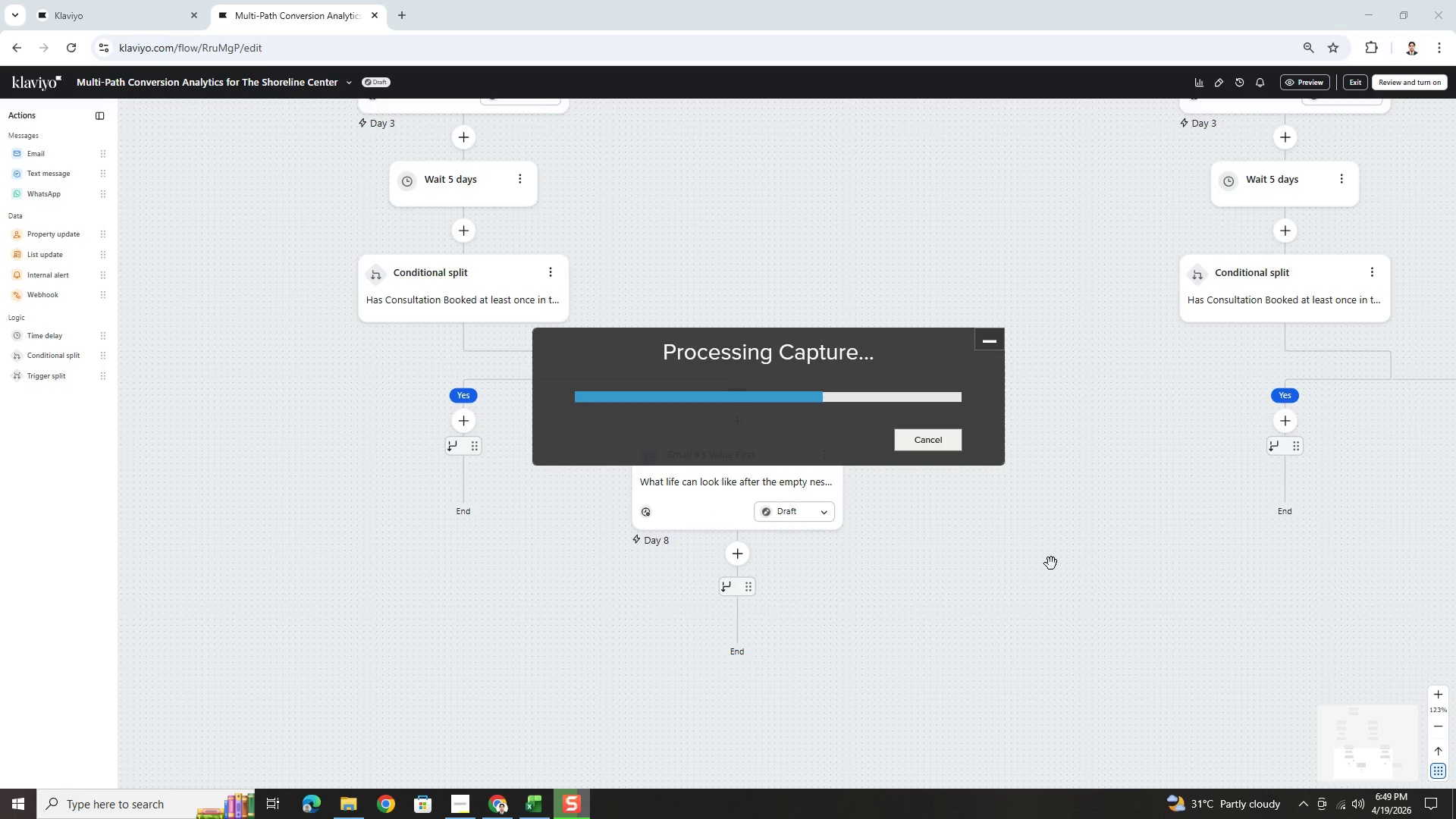 
wait(9.61)
 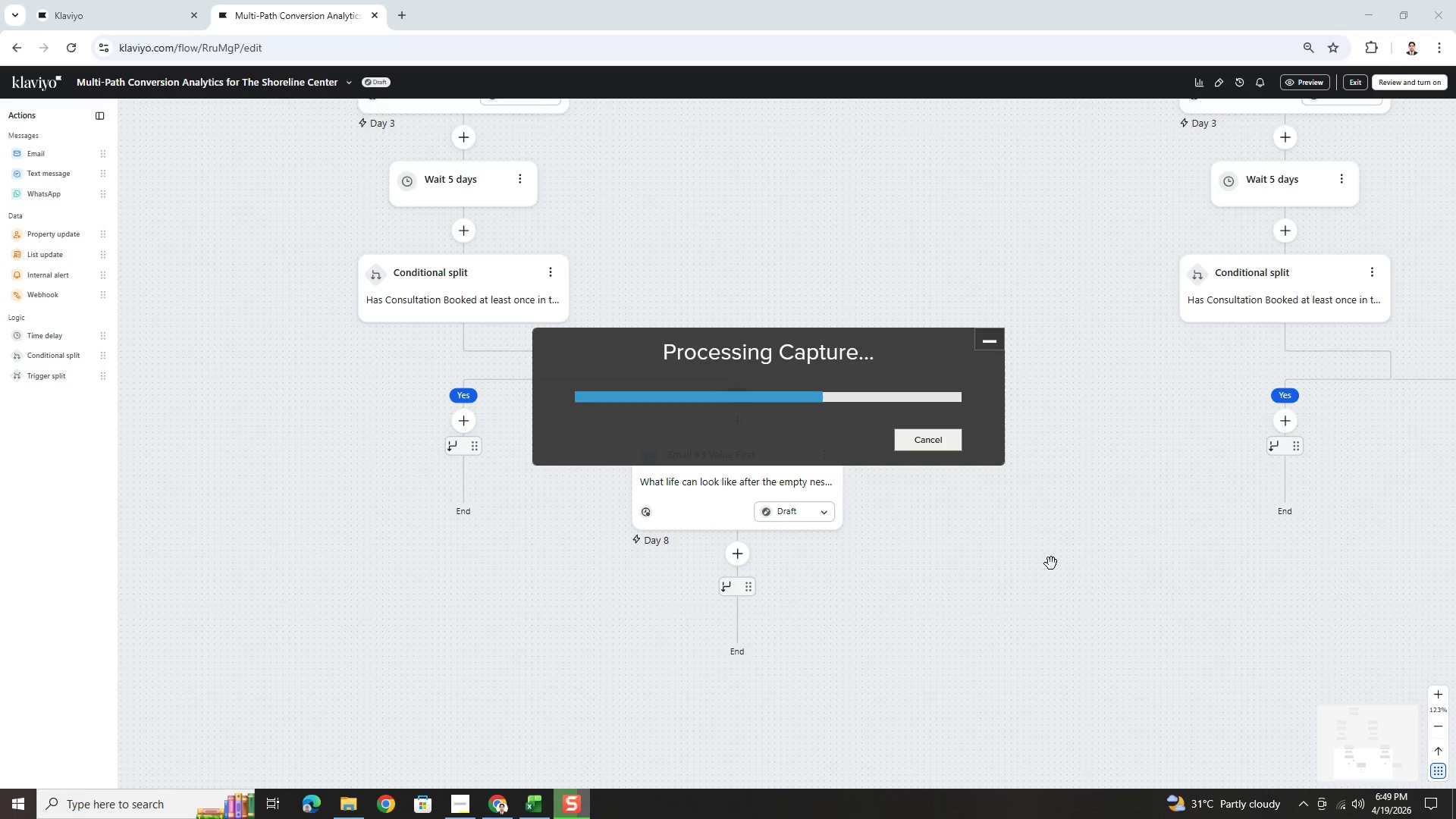 
hold_key(key=ControlLeft, duration=1.52)
 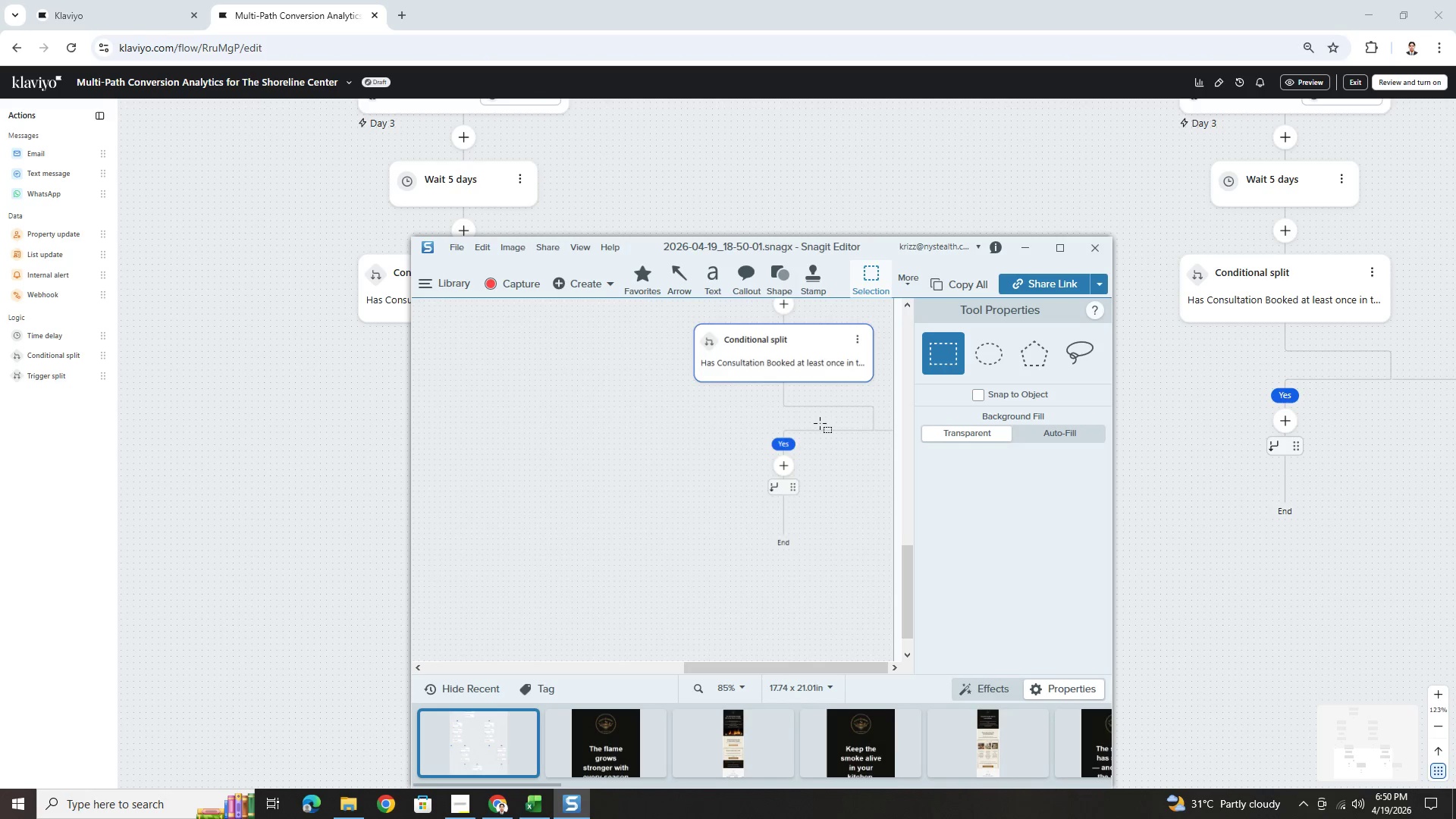 
key(Control+ControlLeft)
 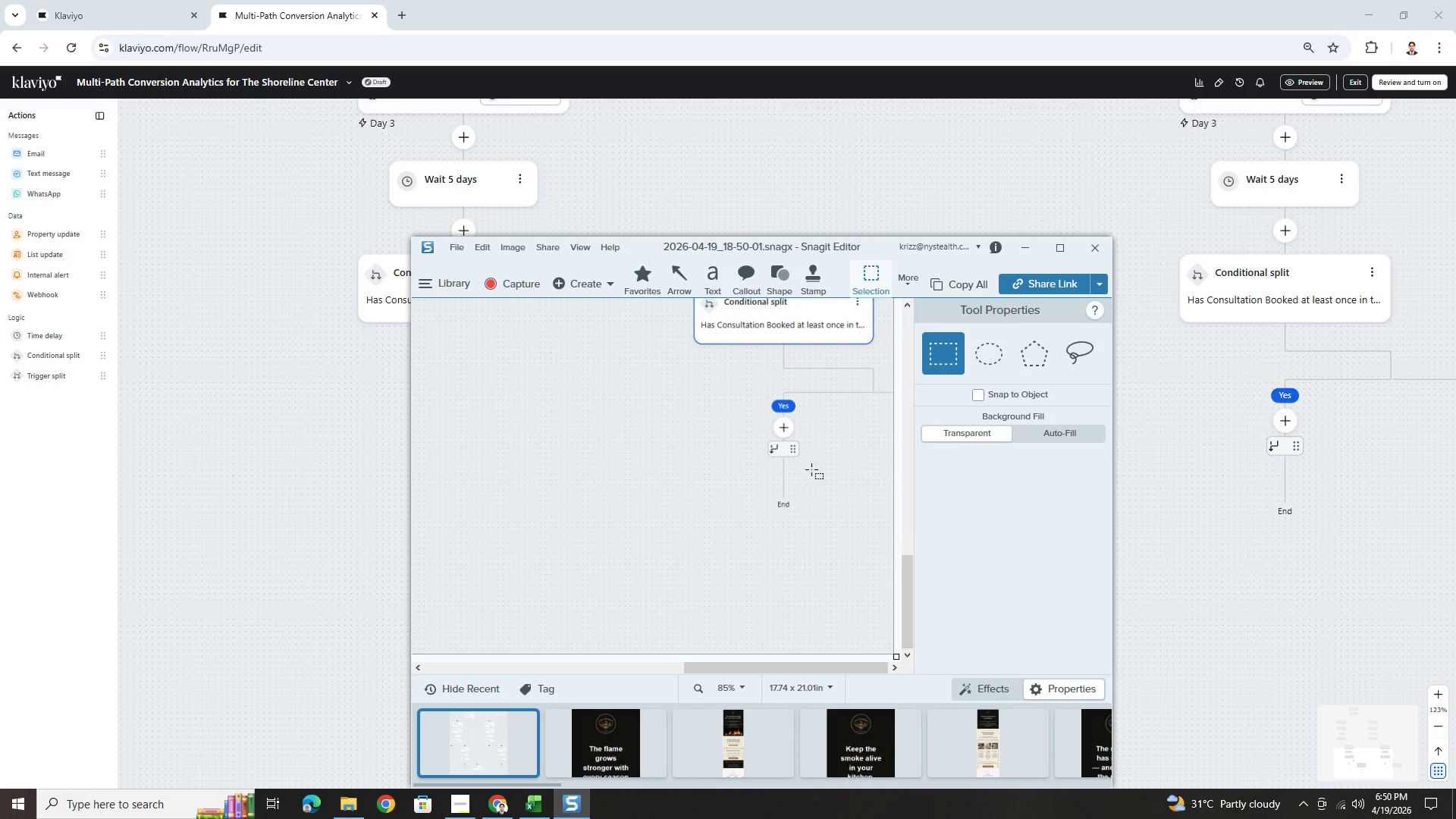 
key(Control+ControlLeft)
 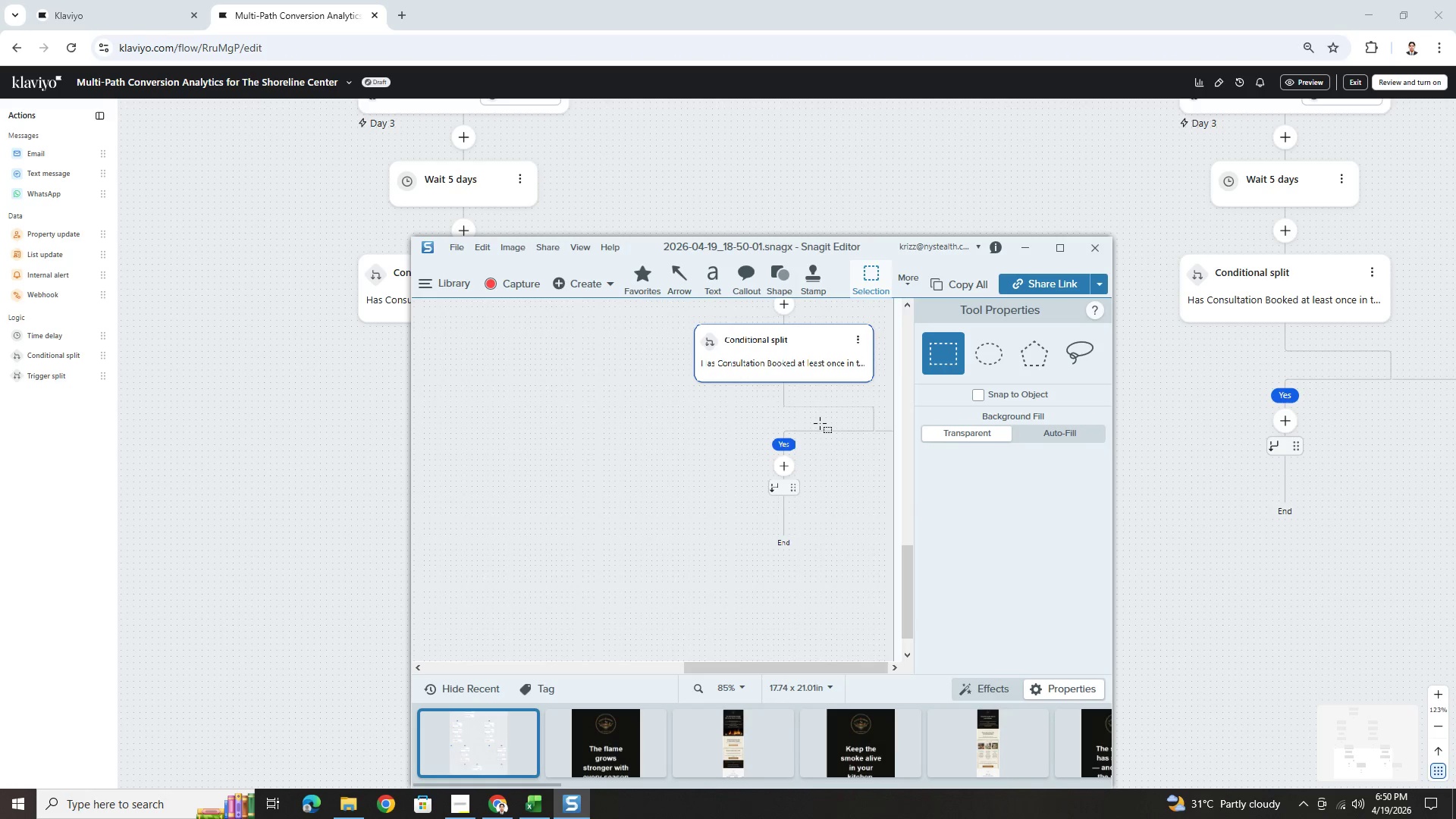 
hold_key(key=ControlLeft, duration=0.72)
scroll: coordinate [820, 423], scroll_direction: up, amount: 18.0
 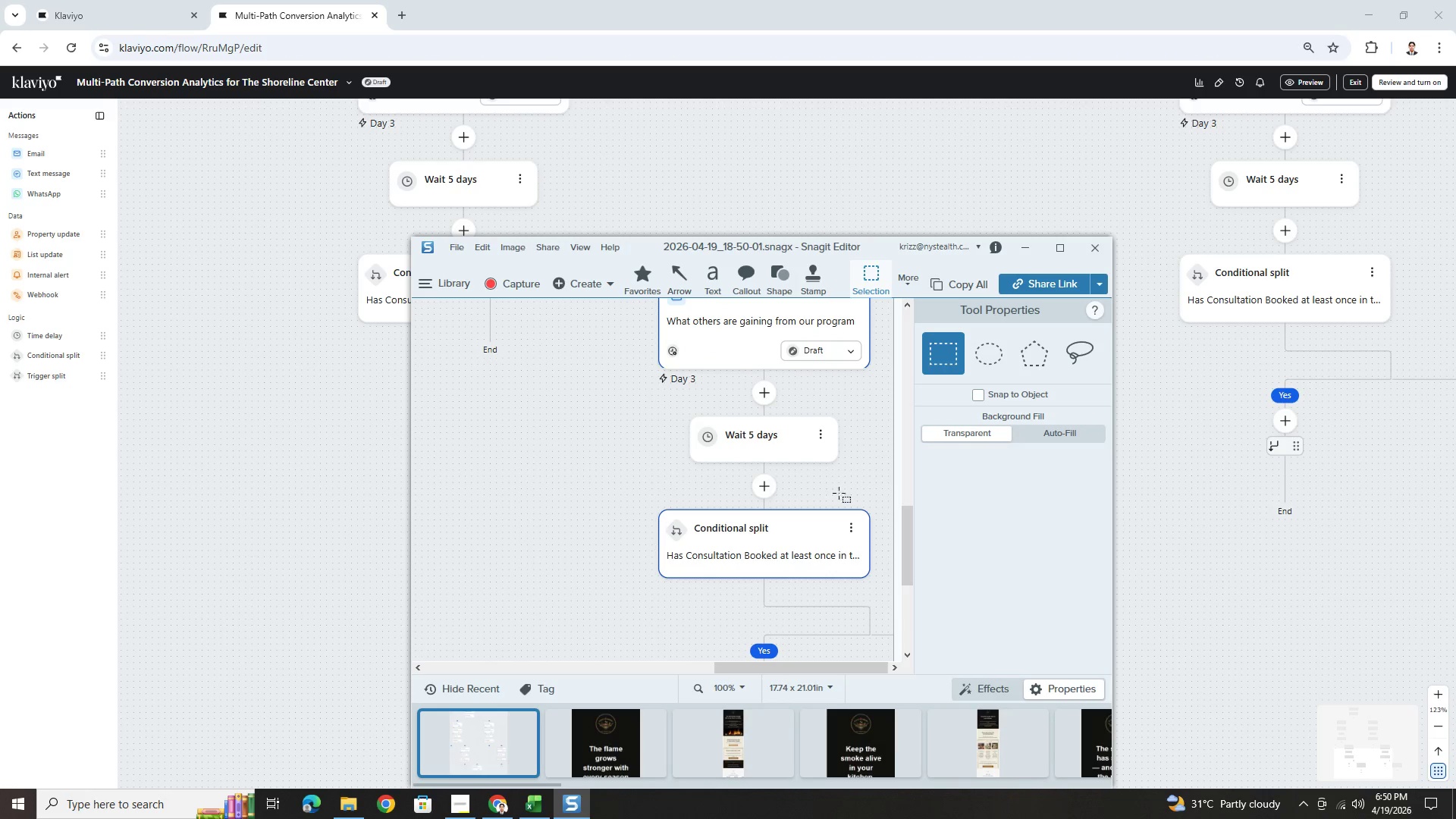 
hold_key(key=ControlLeft, duration=1.5)
hold_key(key=ControlLeft, duration=0.64)
scroll: coordinate [848, 506], scroll_direction: down, amount: 15.0
 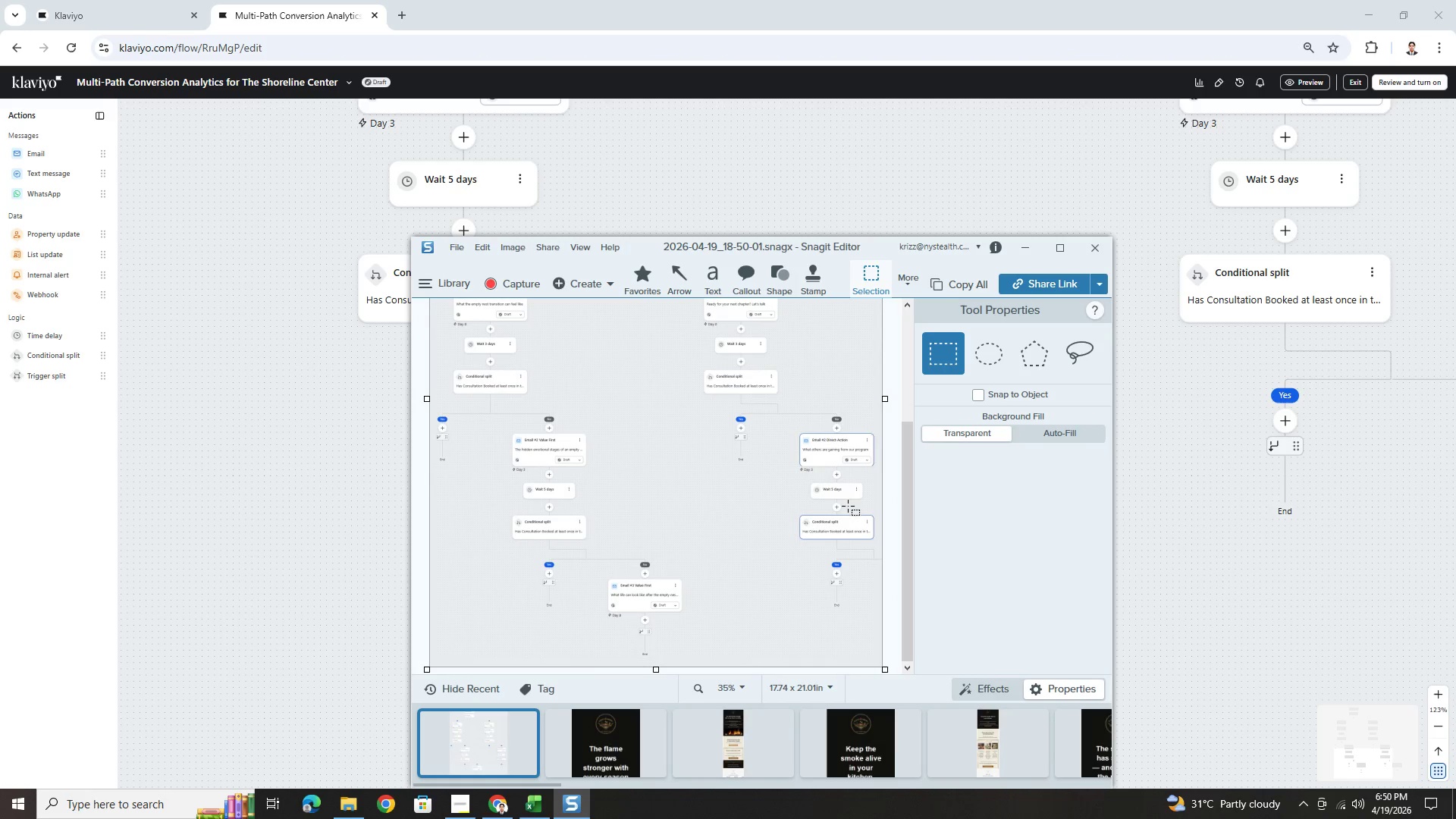 
hold_key(key=ControlLeft, duration=0.48)
scroll: coordinate [811, 511], scroll_direction: up, amount: 1.0
 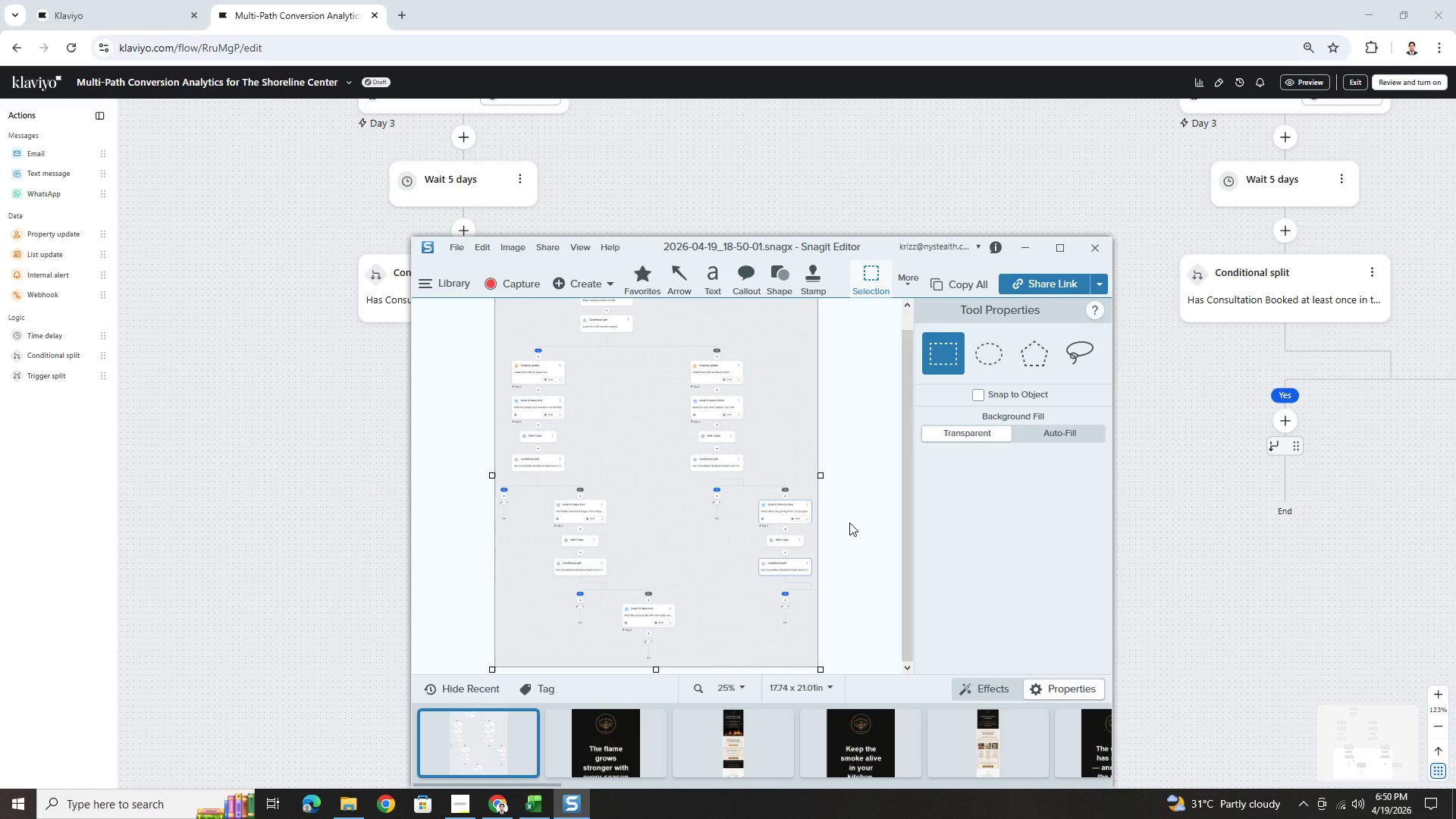 
wait(8.3)
 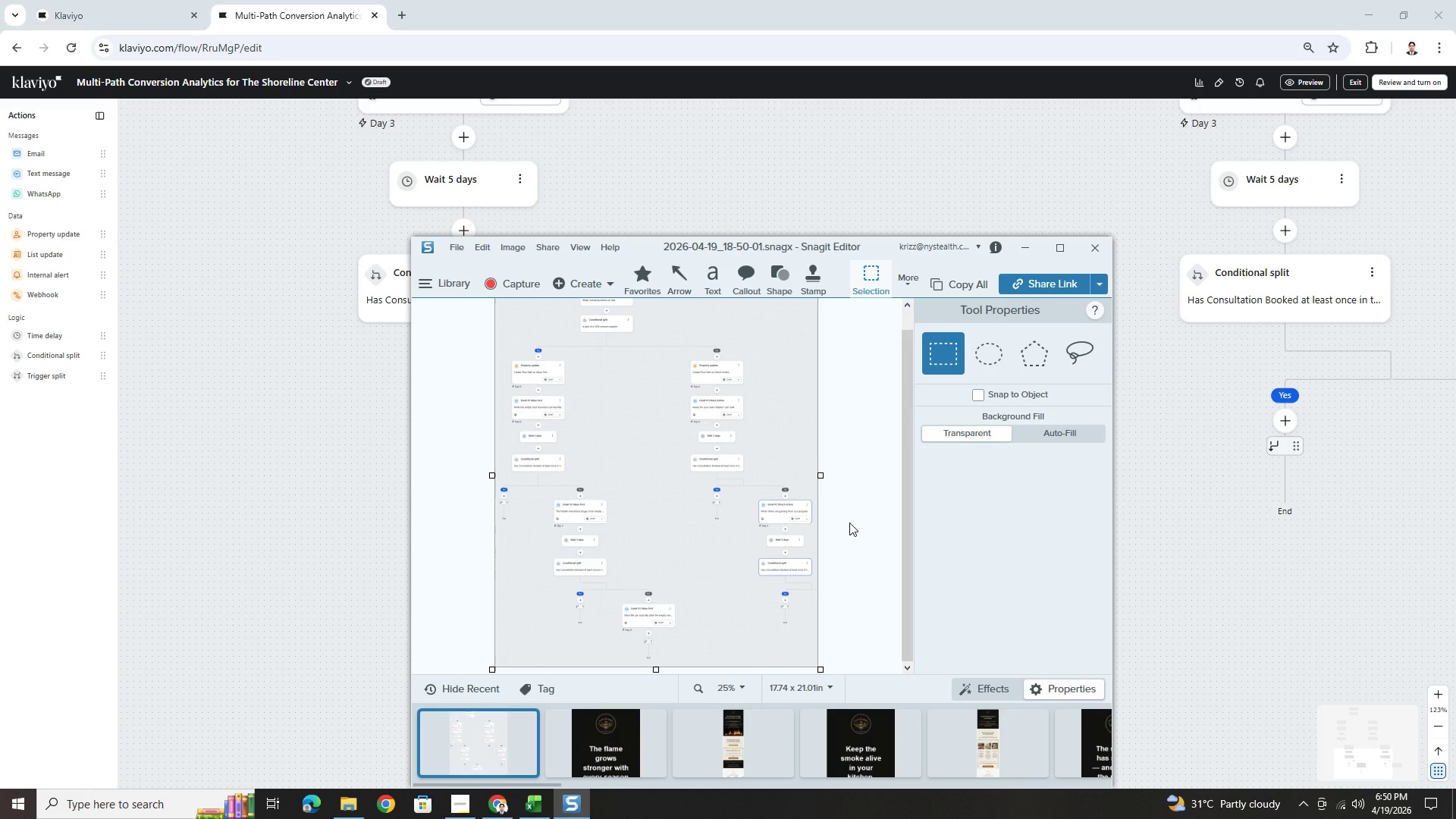 
scroll: coordinate [849, 522], scroll_direction: up, amount: 1.0
 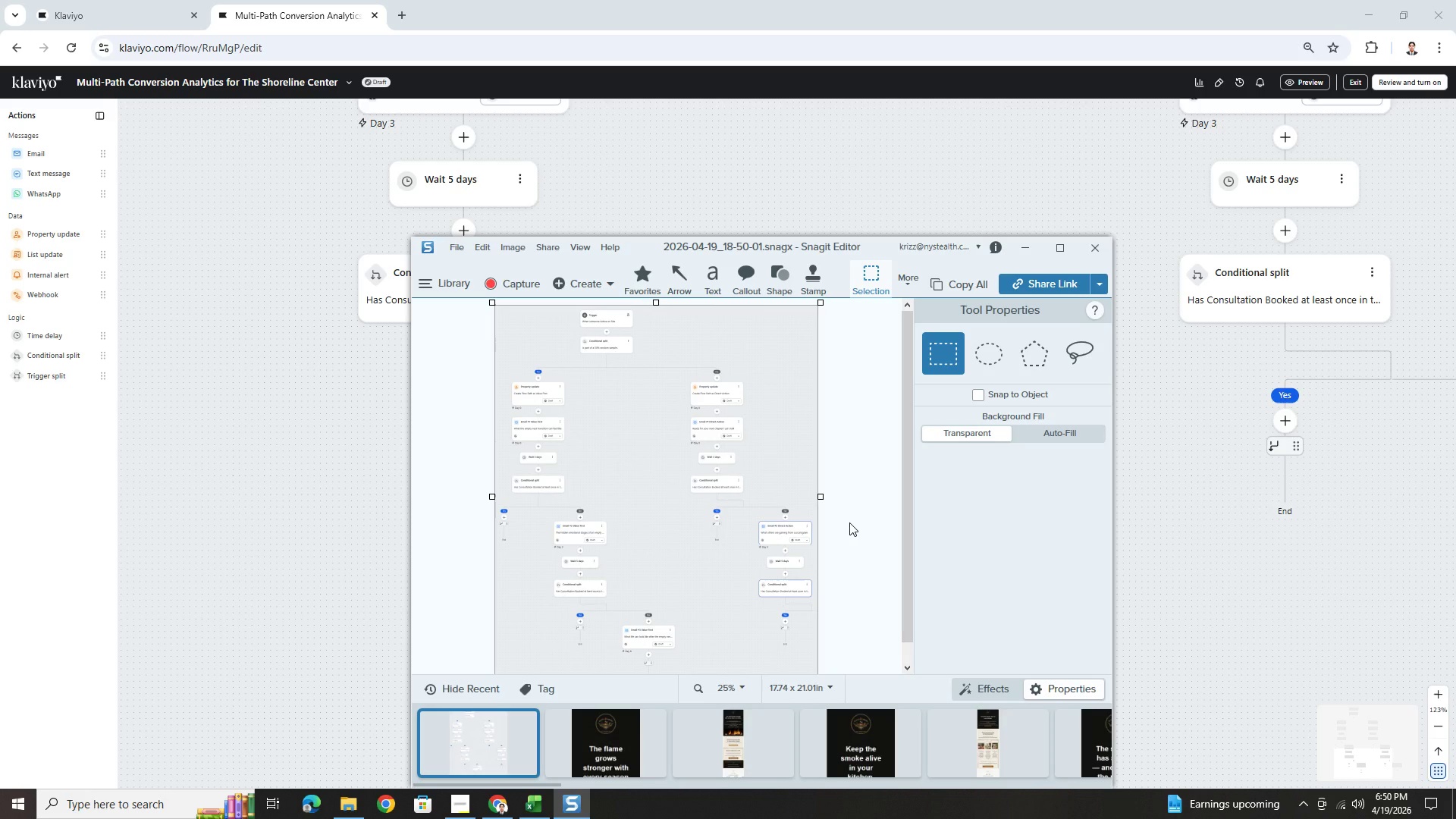 
key(Control+C)
 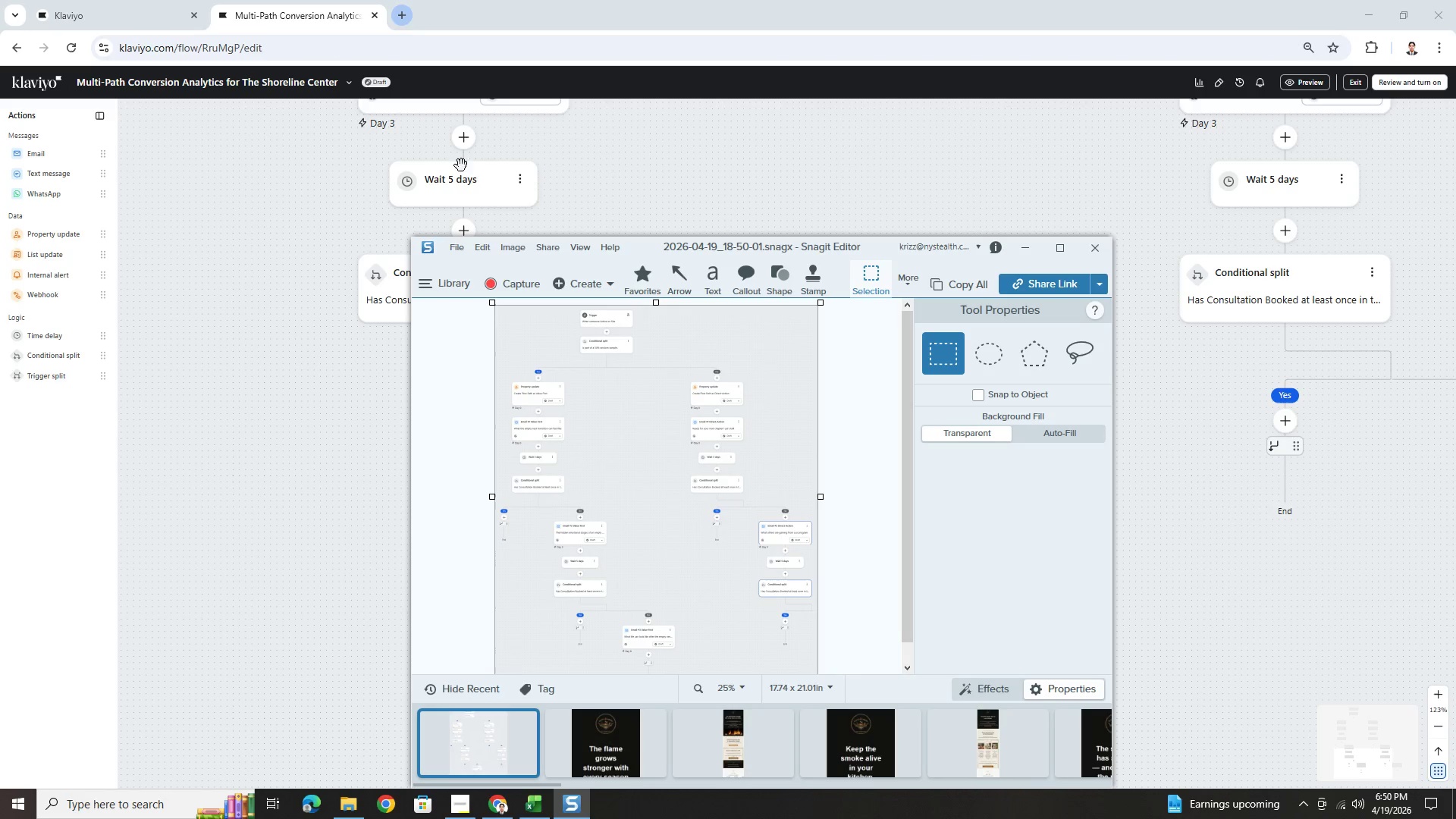 
scroll: coordinate [834, 637], scroll_direction: down, amount: 4.0
 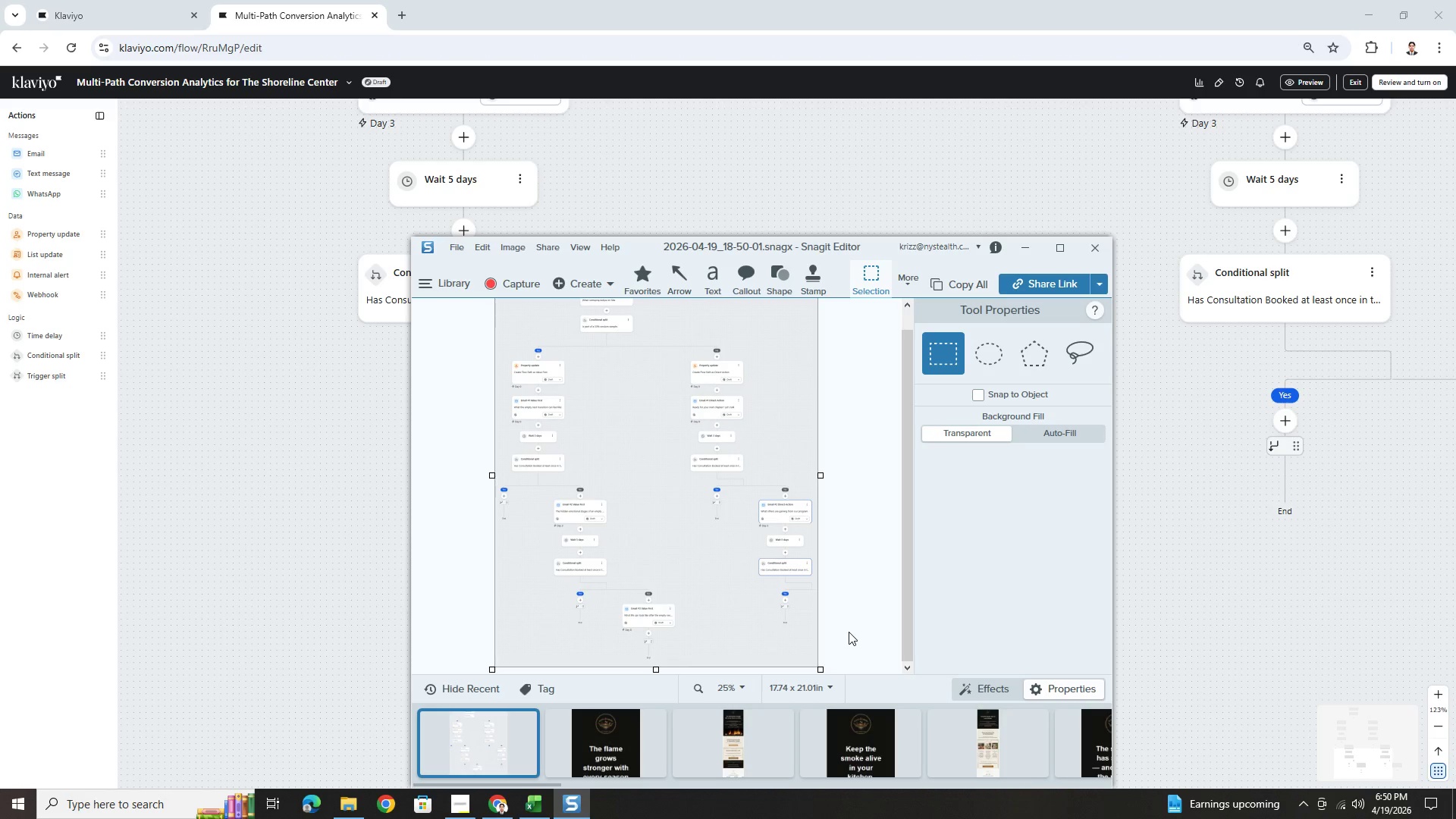 
scroll: coordinate [849, 632], scroll_direction: up, amount: 1.0
 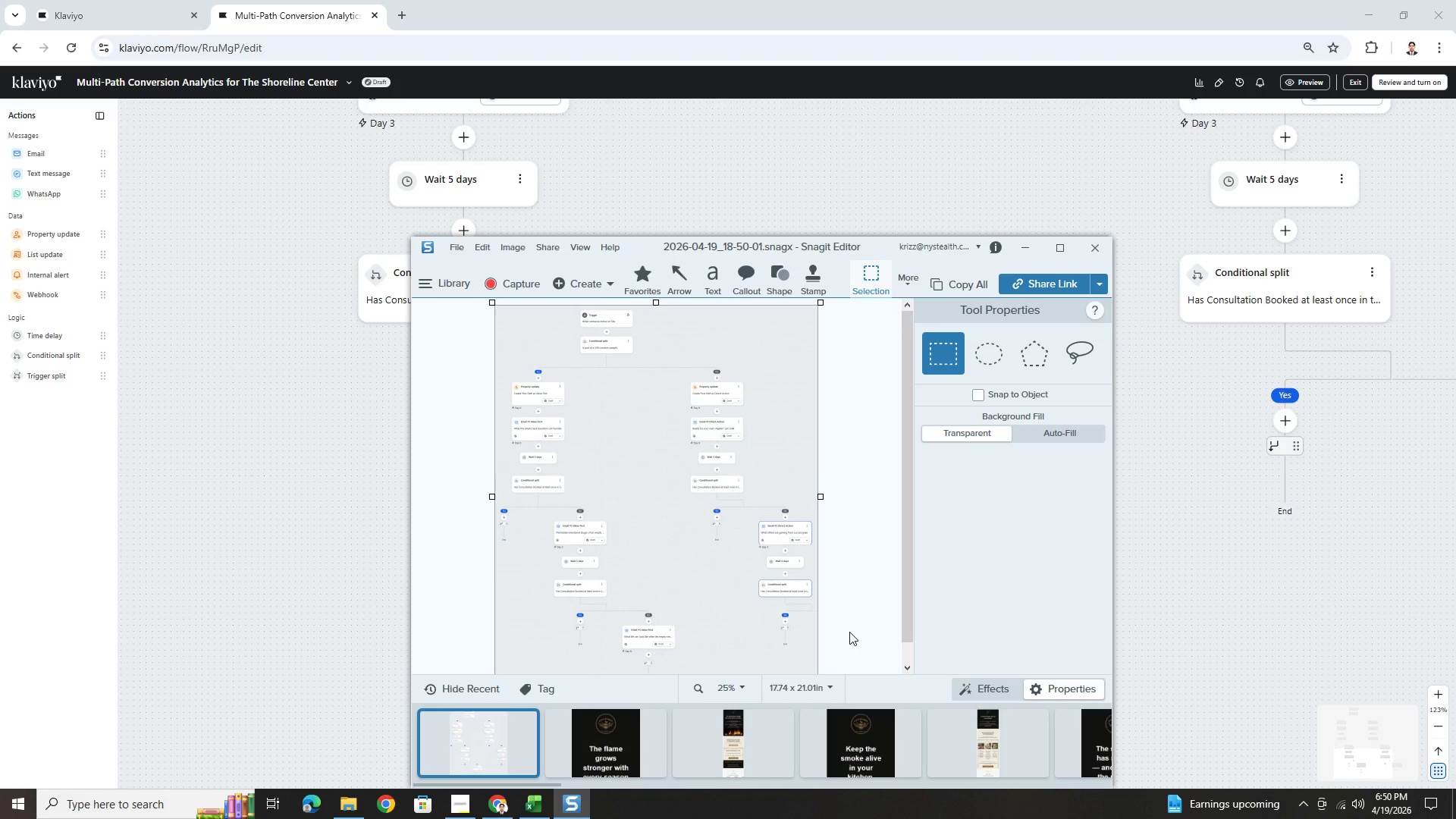 
scroll: coordinate [849, 632], scroll_direction: down, amount: 2.0
 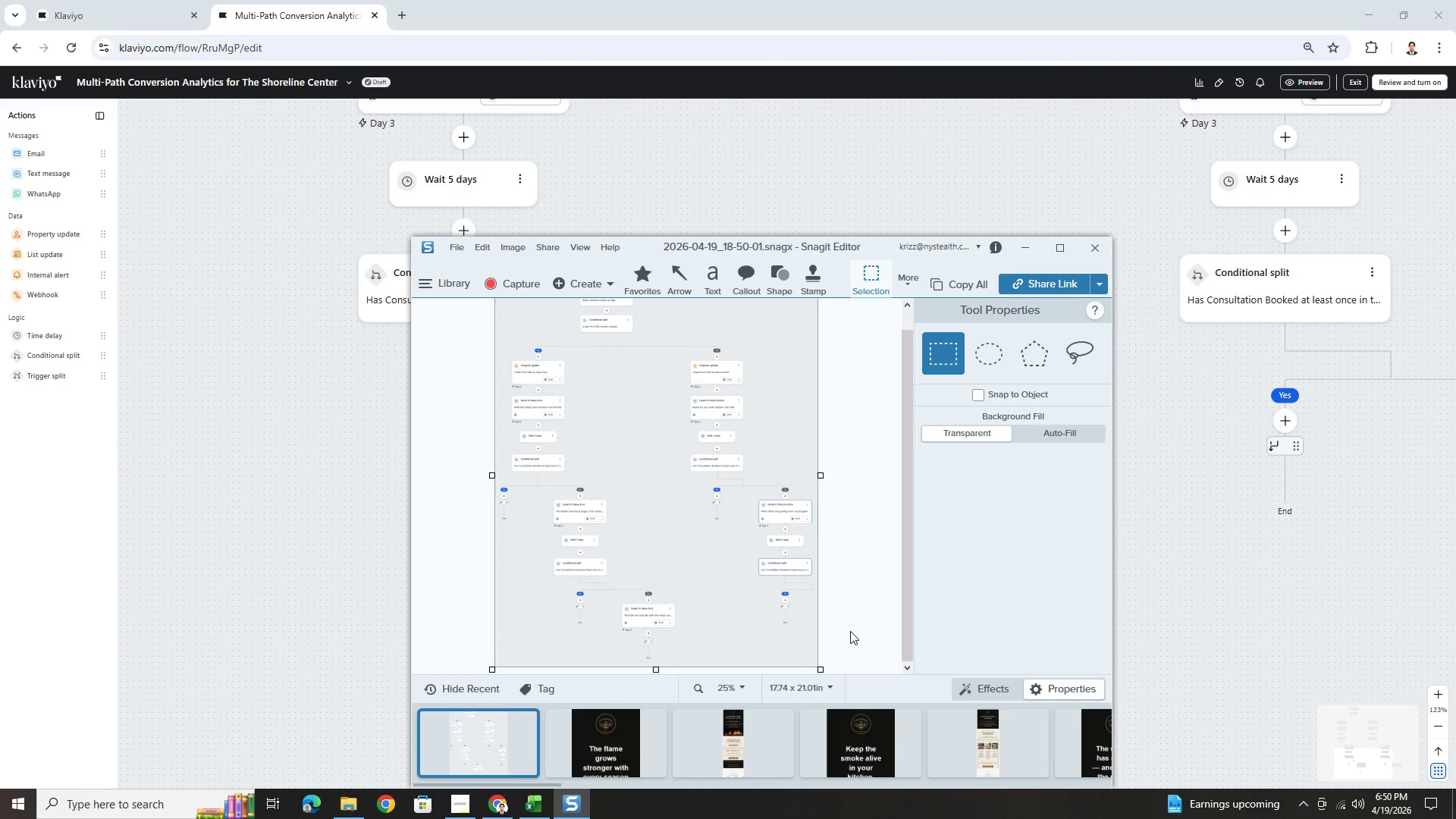 
key(Alt+AltLeft)
 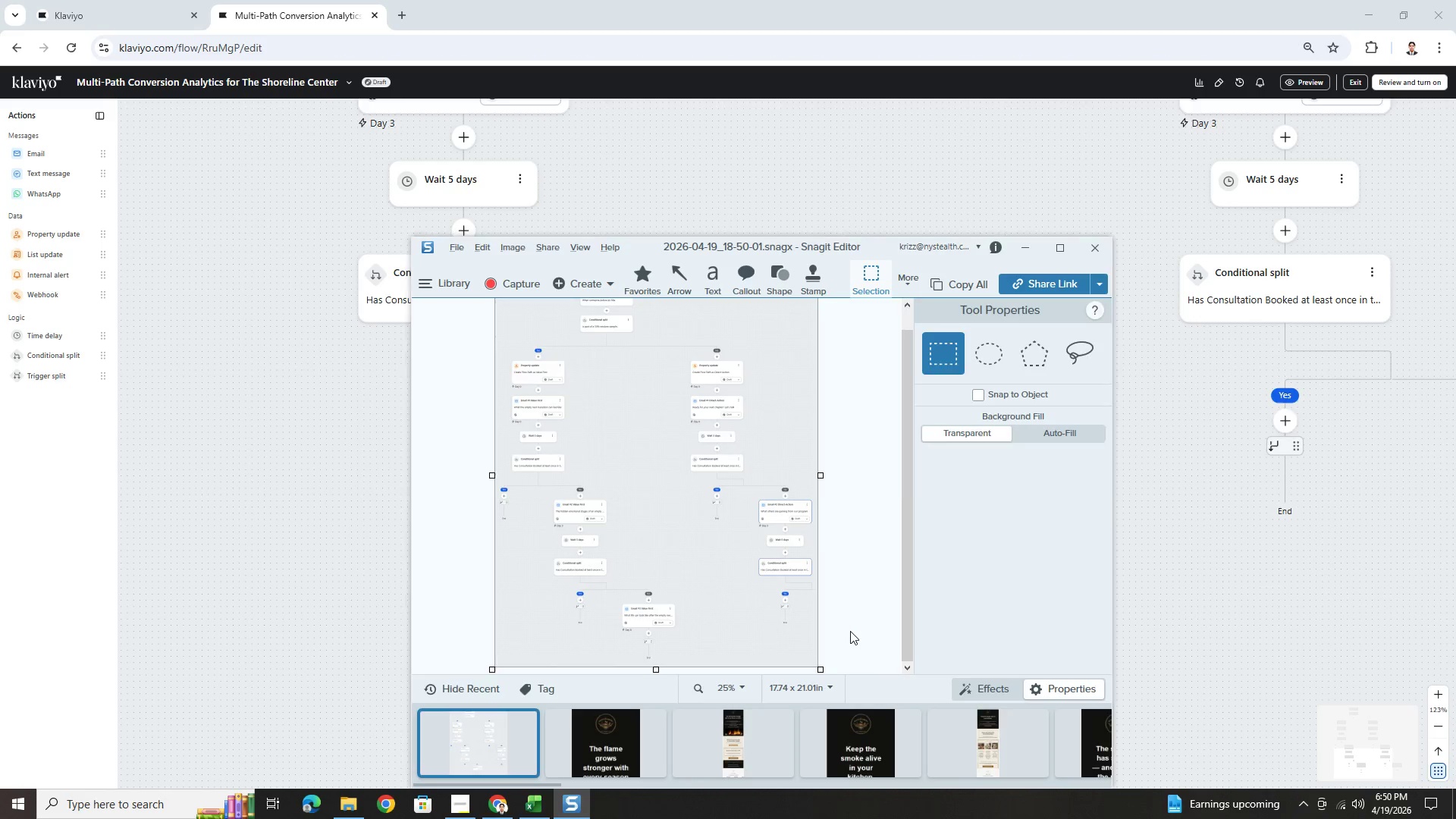 
key(Alt+Tab)
 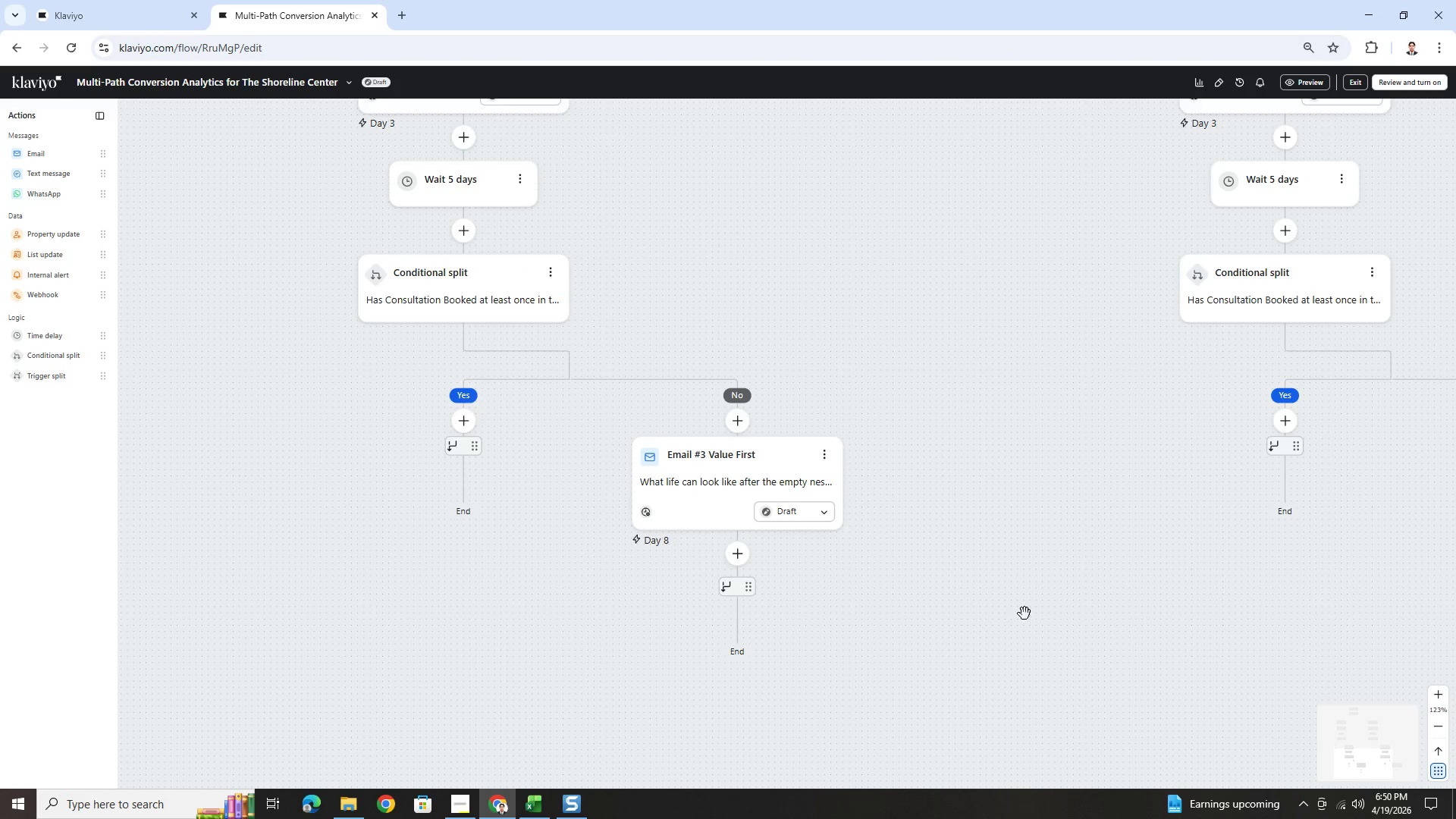 
scroll: coordinate [914, 535], scroll_direction: up, amount: 3.0
 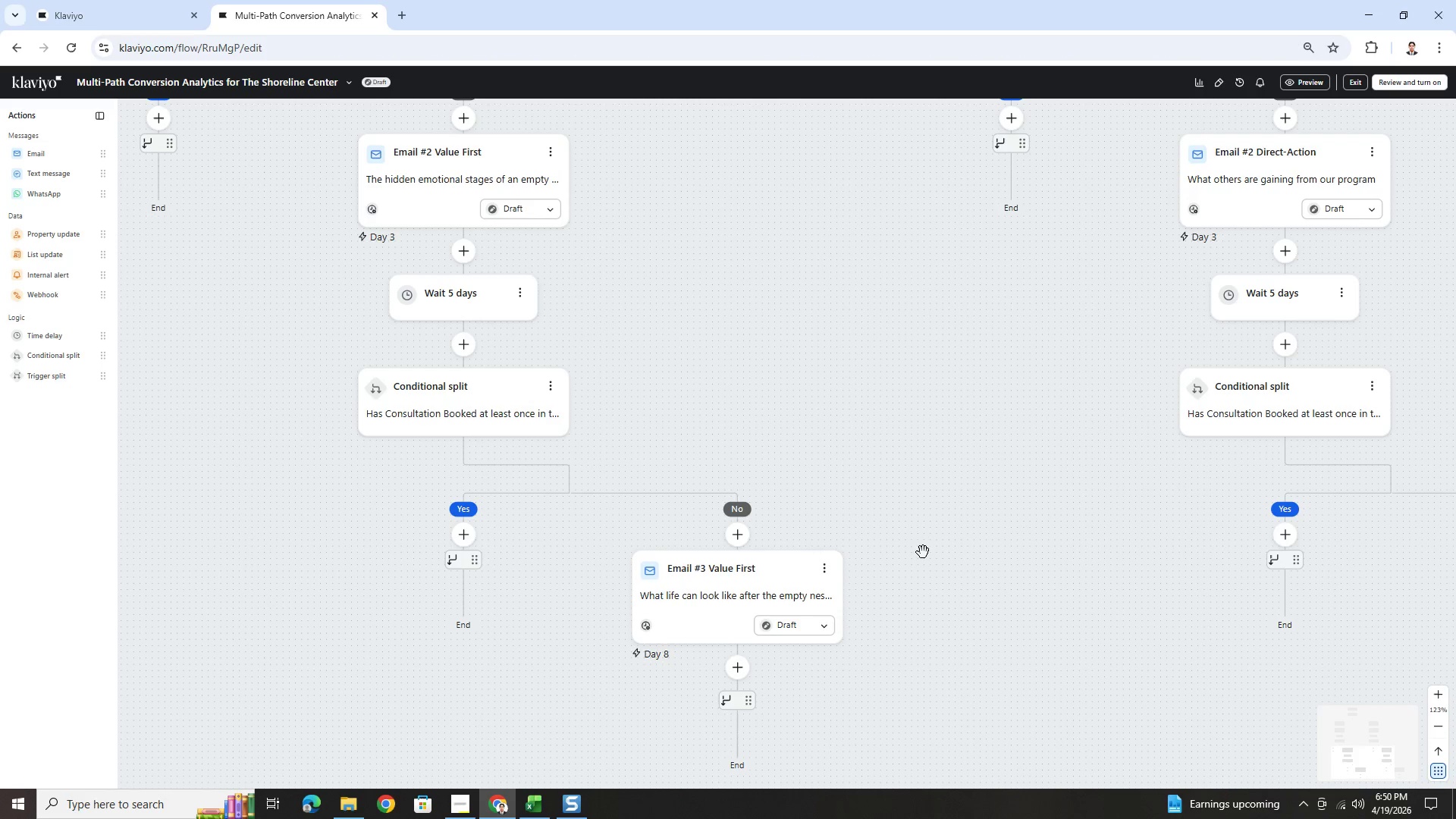 
hold_key(key=ControlLeft, duration=0.44)
 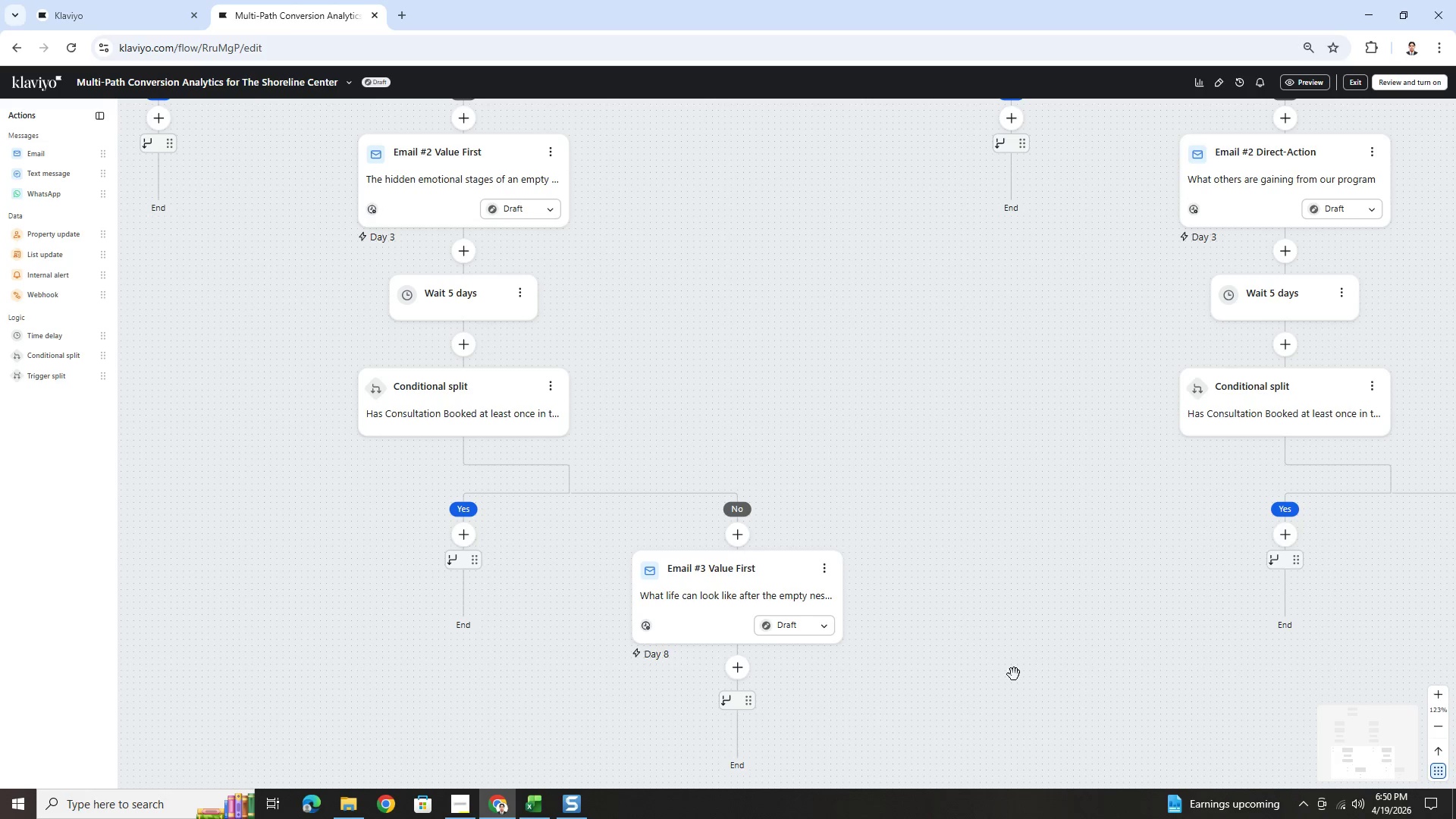 
left_click_drag(start_coordinate=[1102, 634], to_coordinate=[420, 621])
 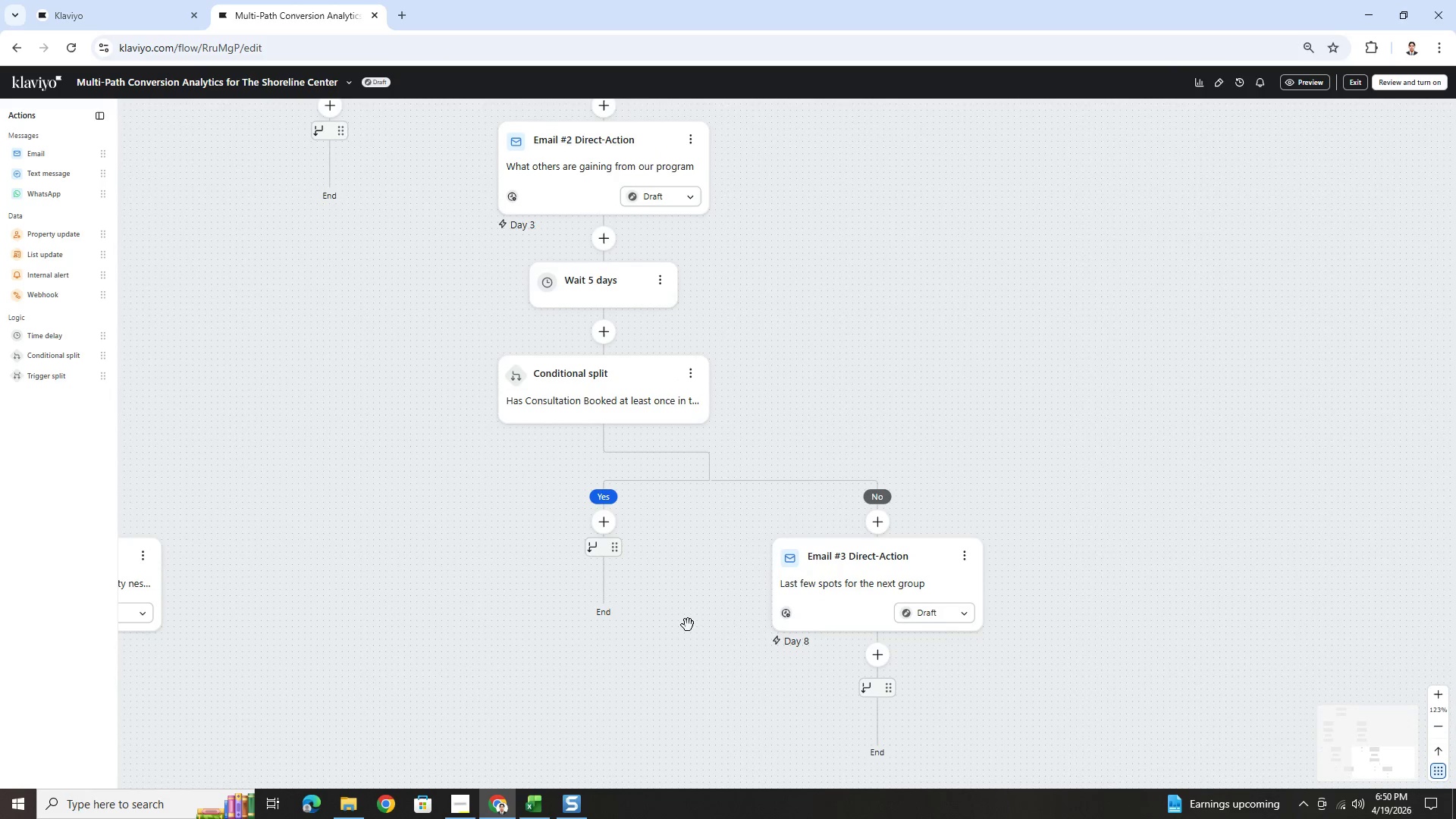 
key(Alt+AltLeft)
 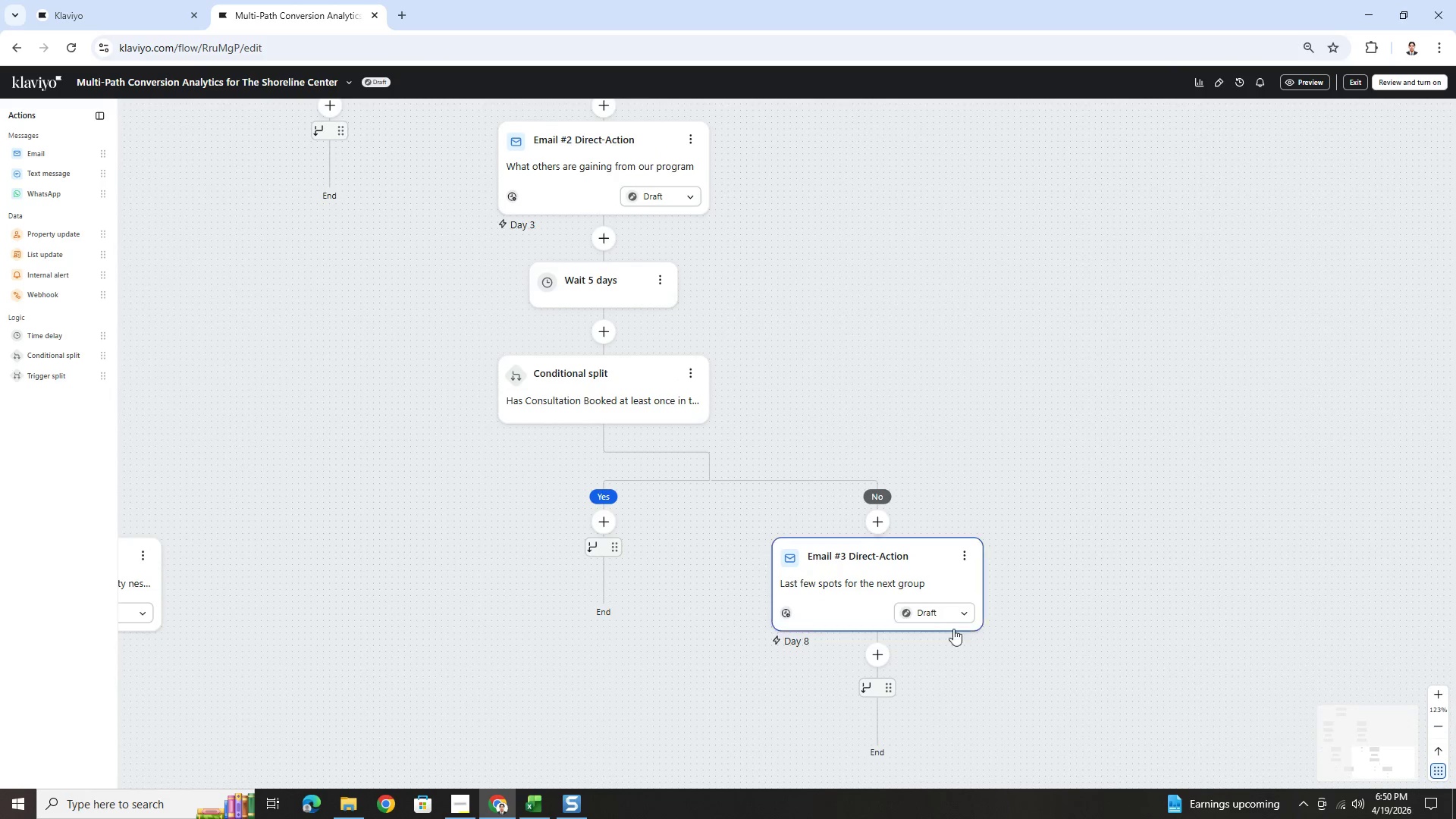 
key(Alt+Tab)
 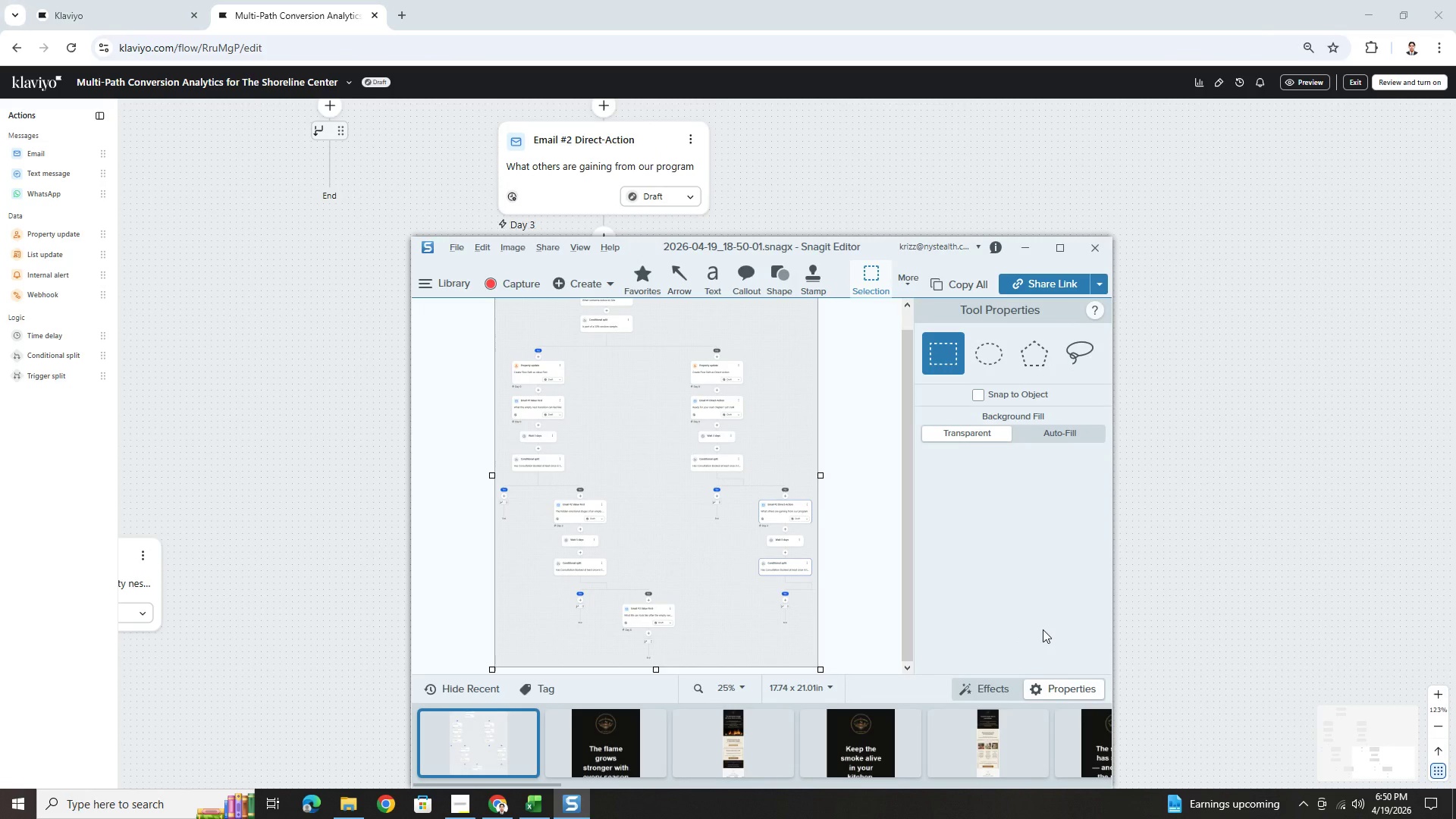 
key(Alt+AltLeft)
 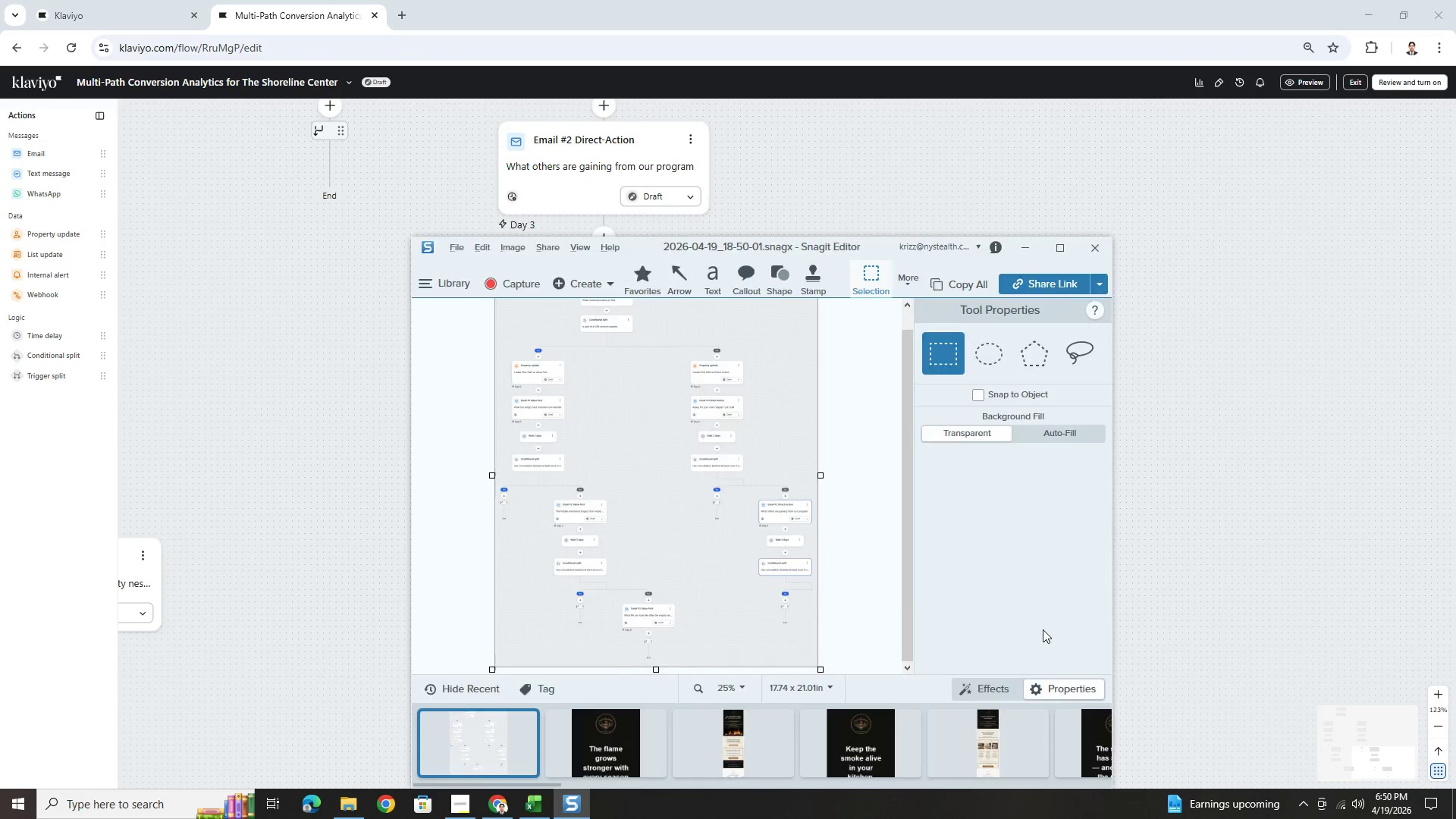 
key(Alt+Tab)
 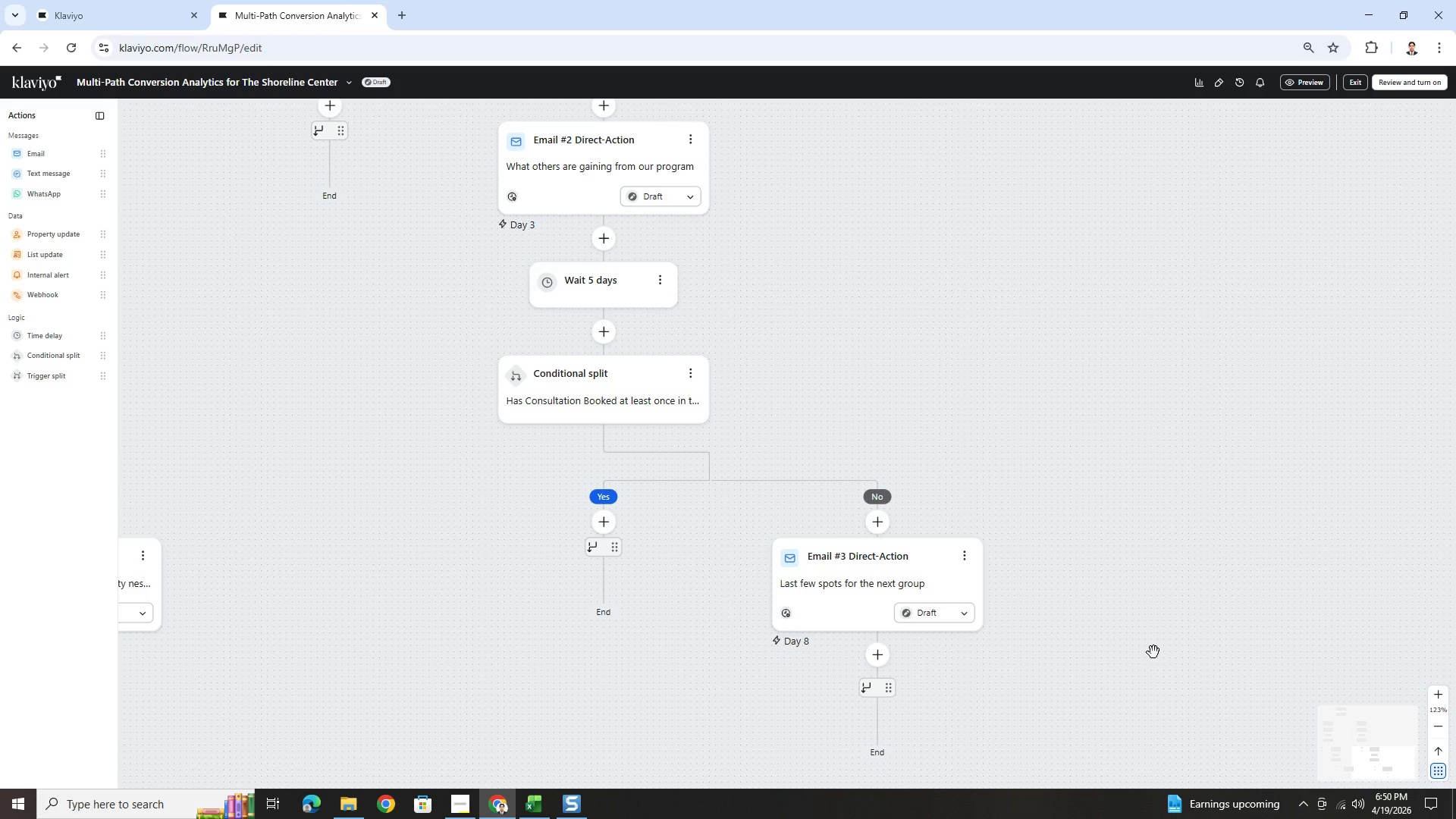 
wait(5.09)
 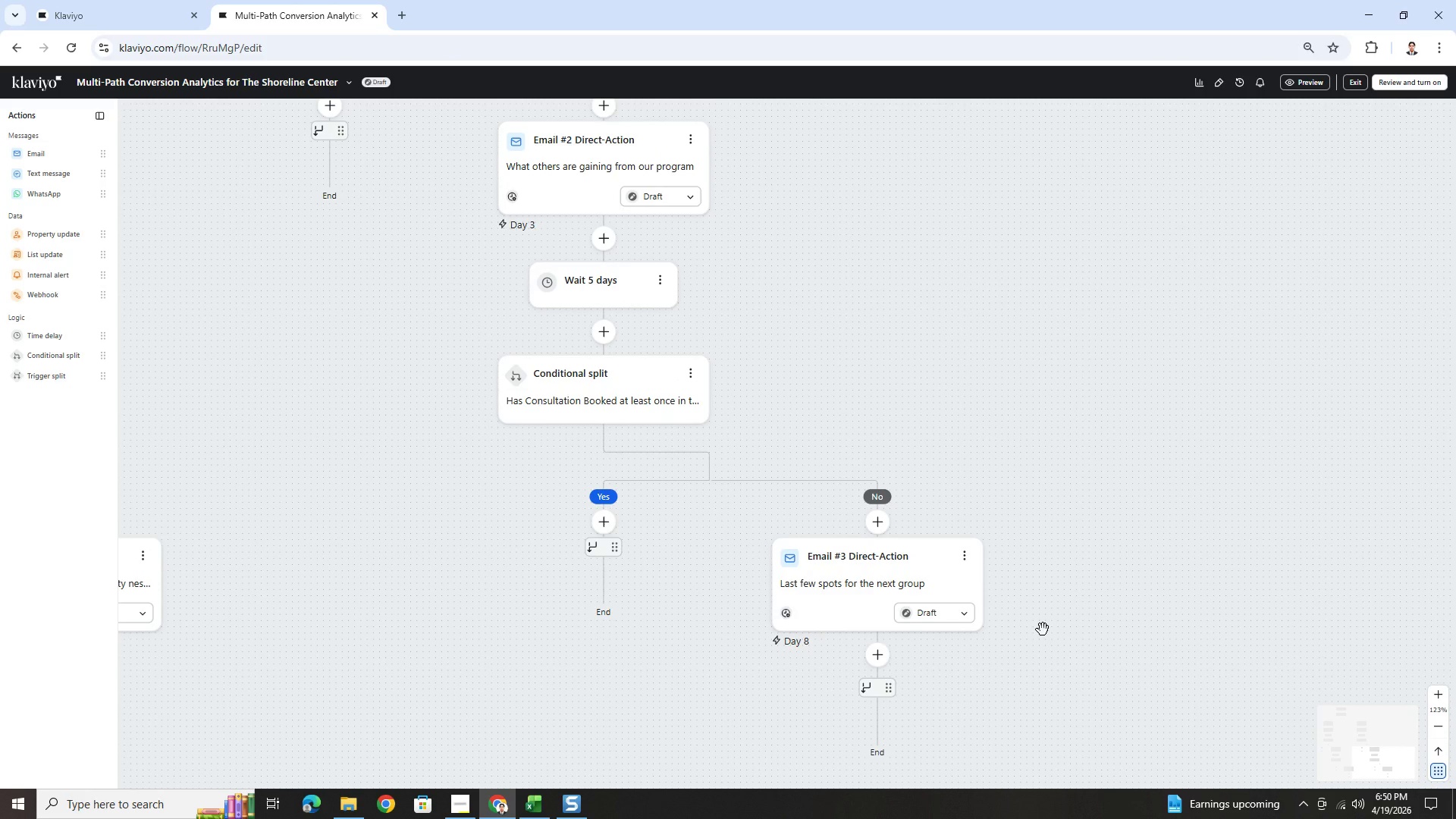 
key(PrintScreen)
 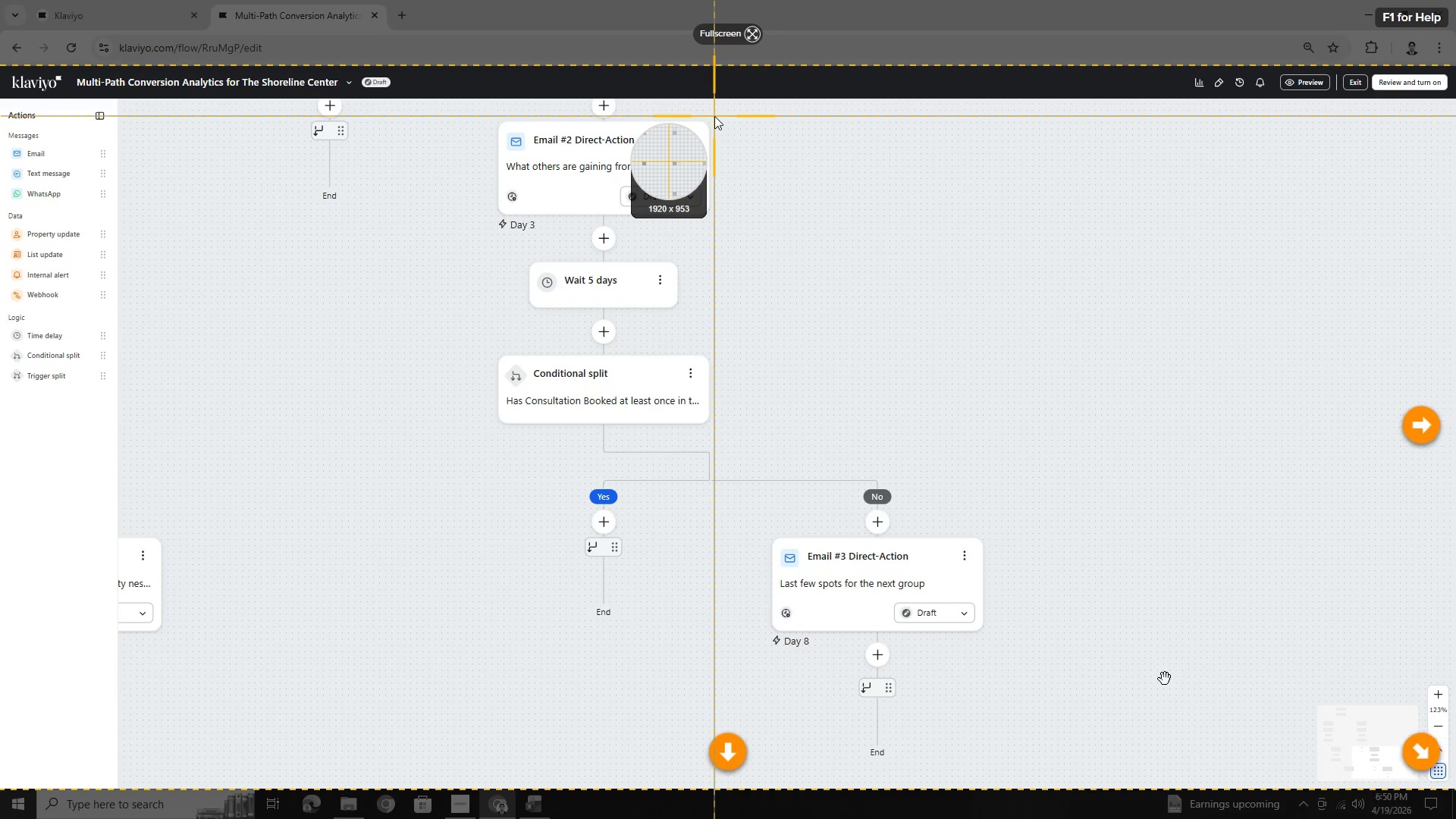 
left_click_drag(start_coordinate=[715, 121], to_coordinate=[1005, 777])
 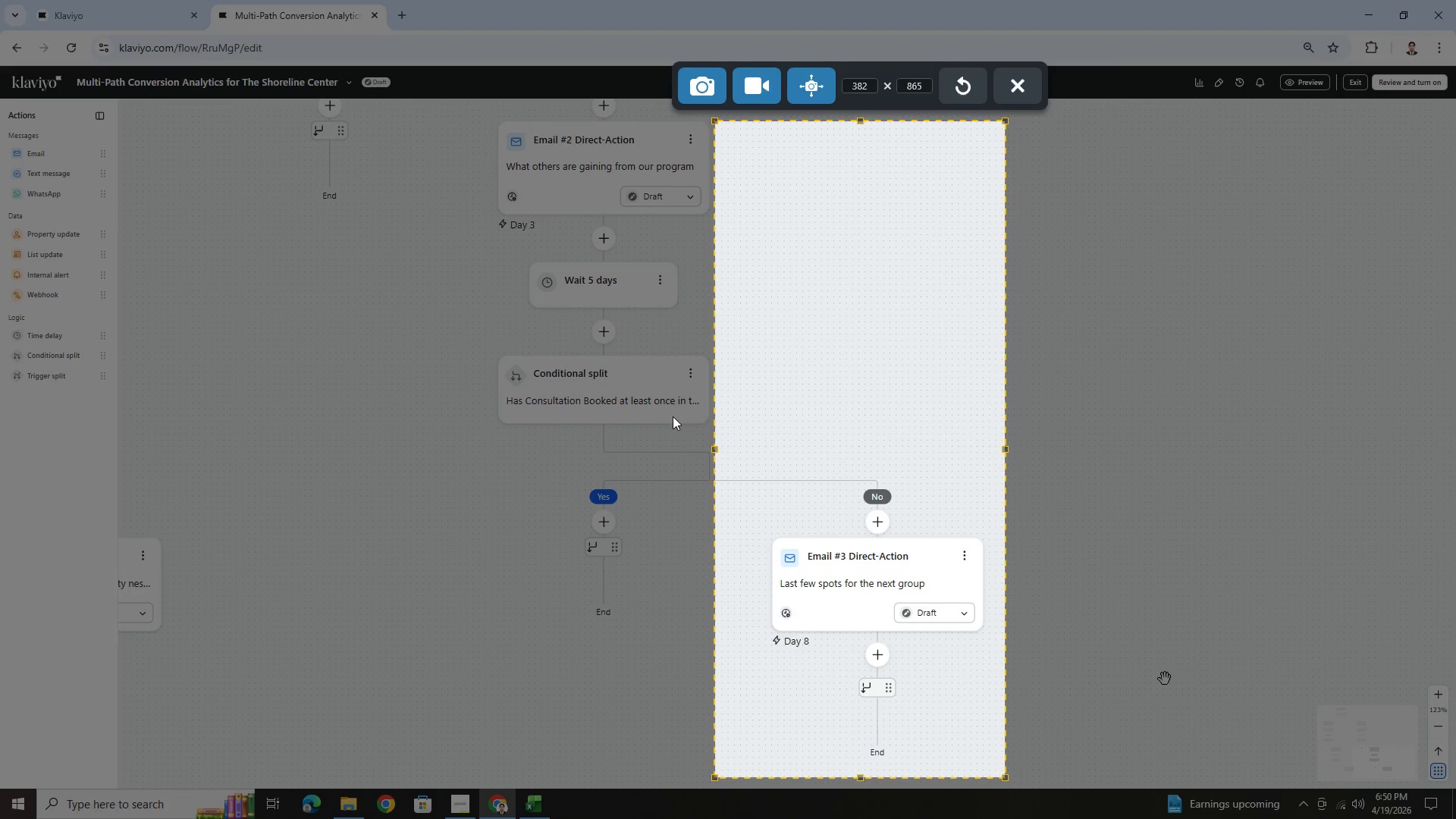 
key(Alt+AltLeft)
 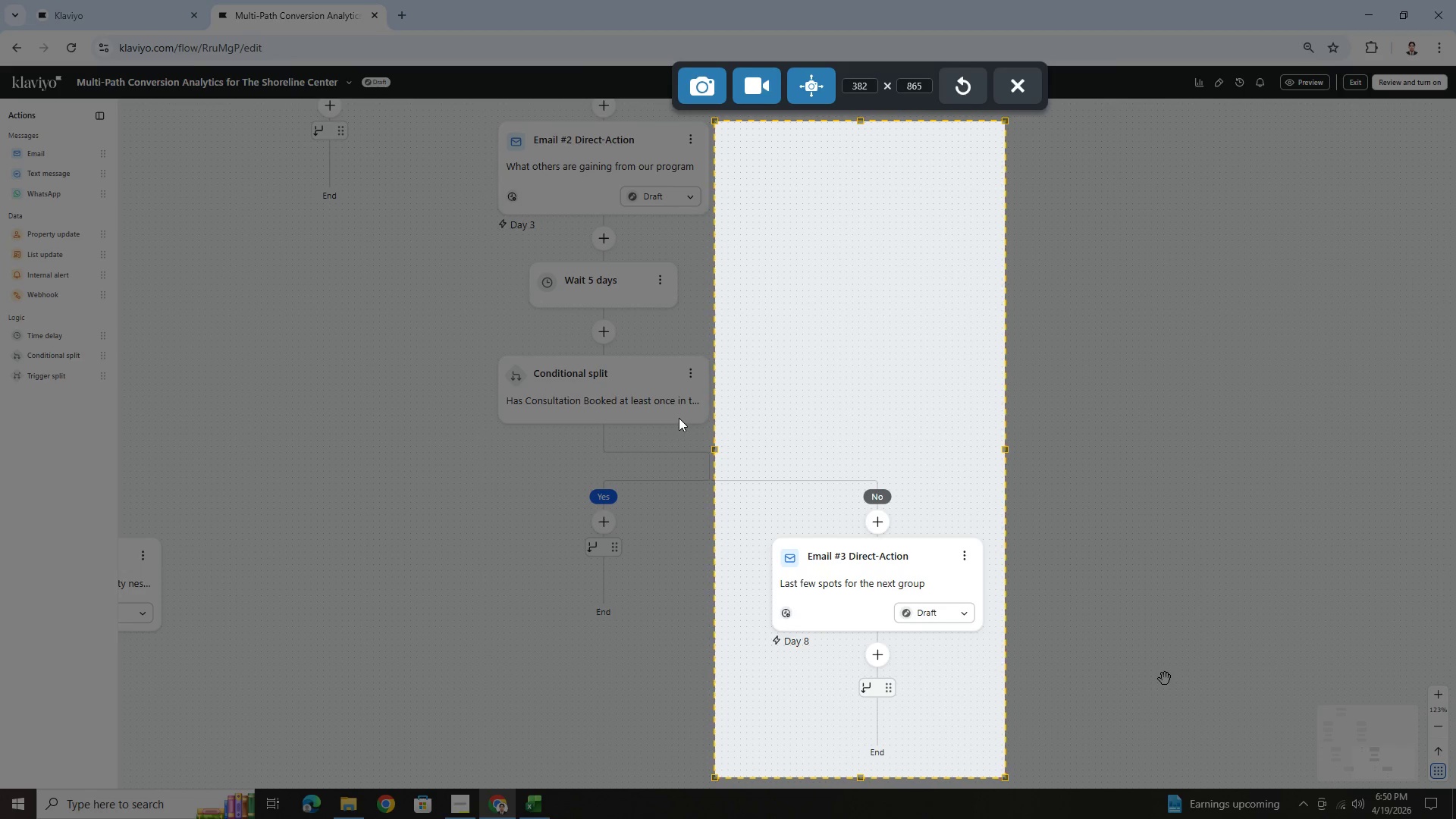 
key(Alt+Tab)
 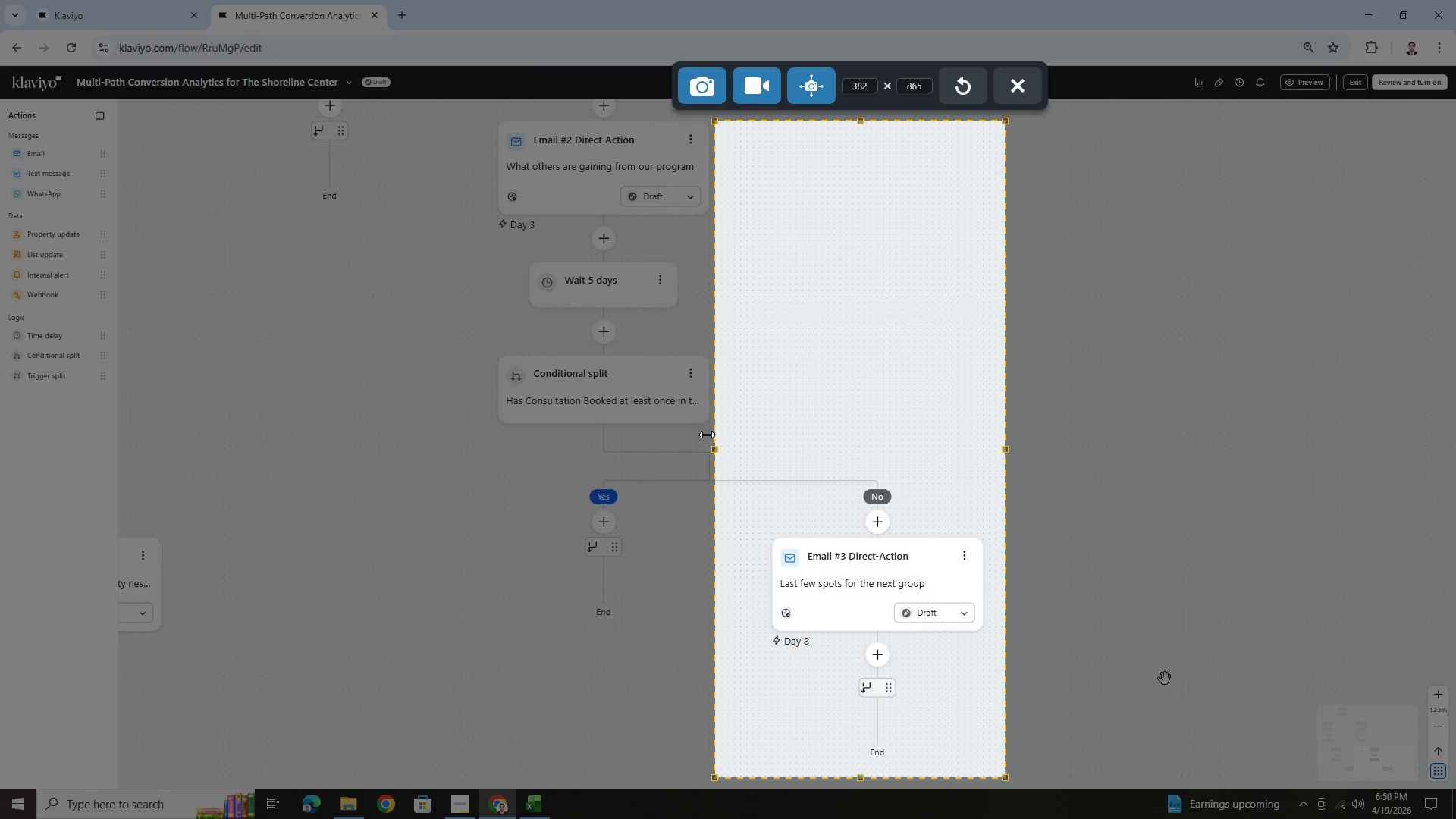 
left_click_drag(start_coordinate=[715, 448], to_coordinate=[727, 448])
 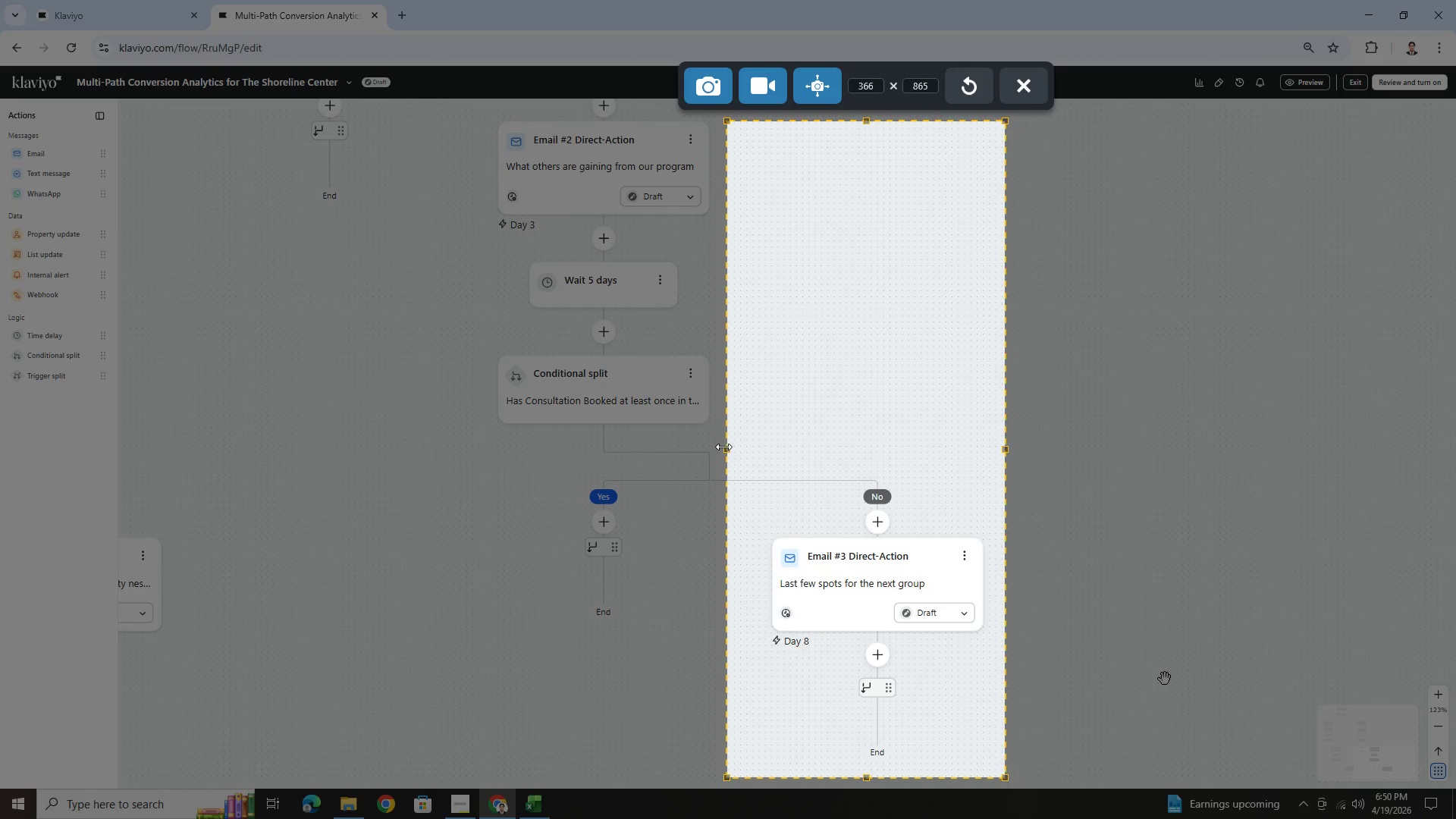 
left_click([712, 89])
 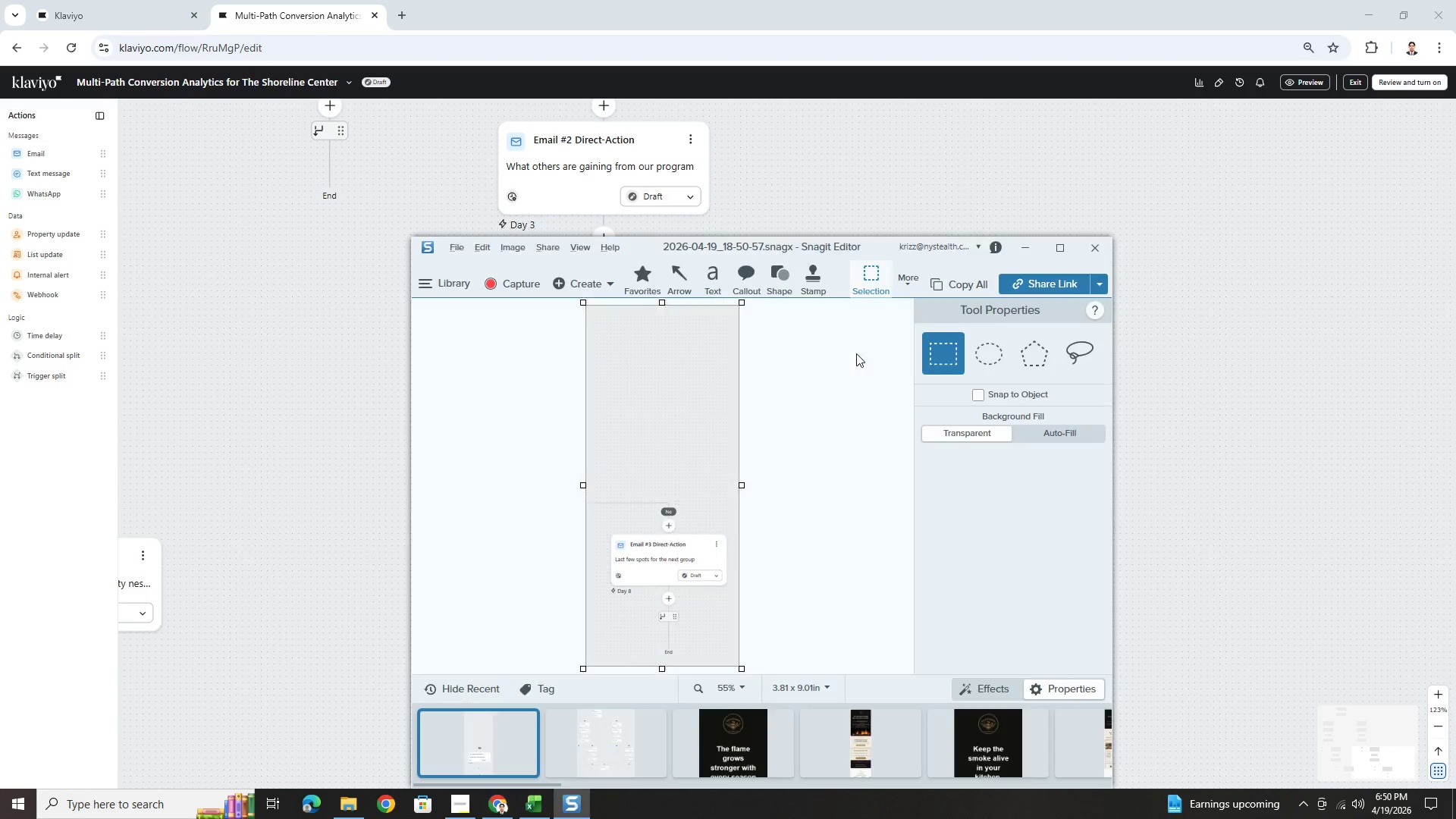 
key(Control+C)
 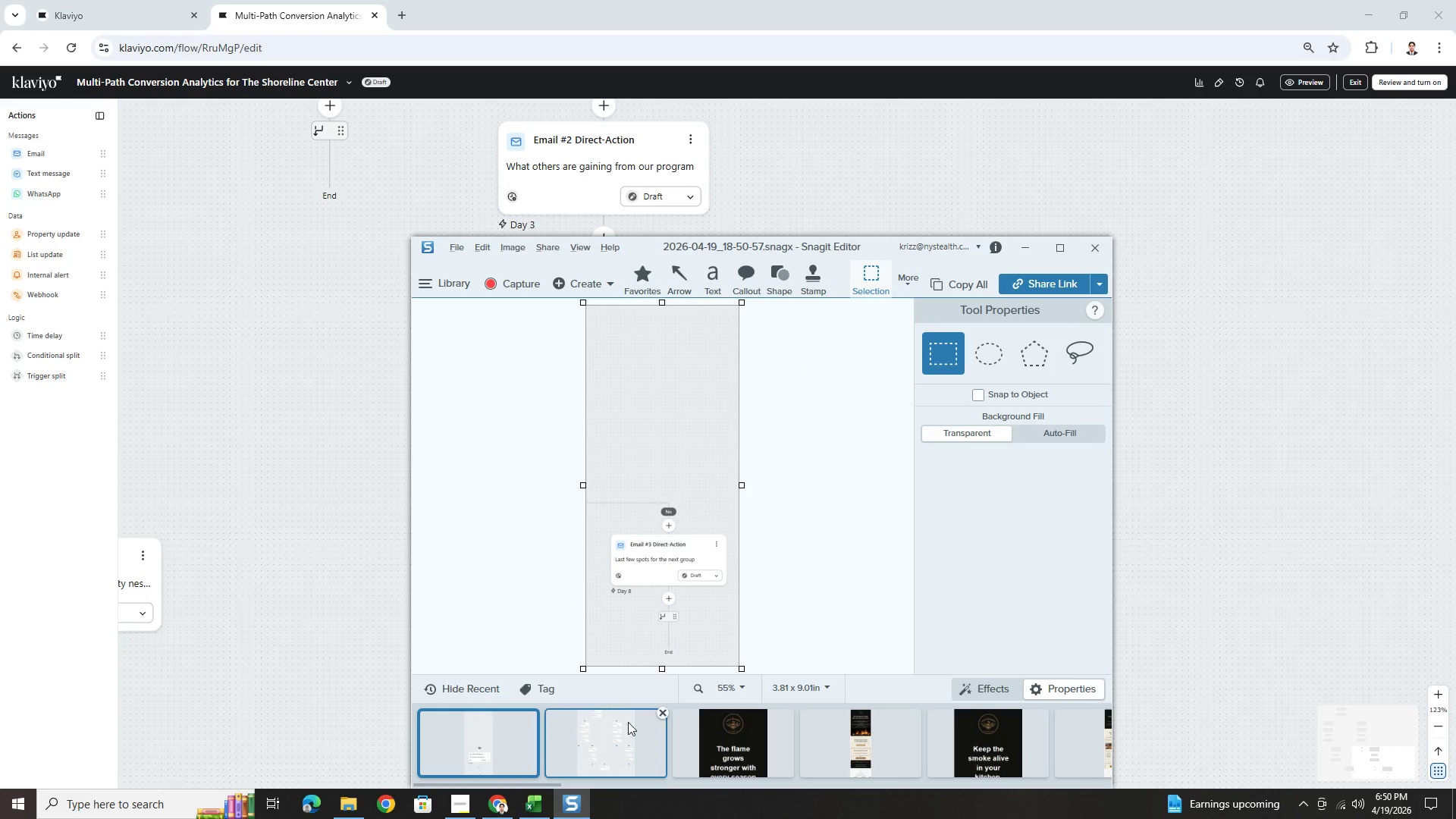 
left_click([627, 724])
 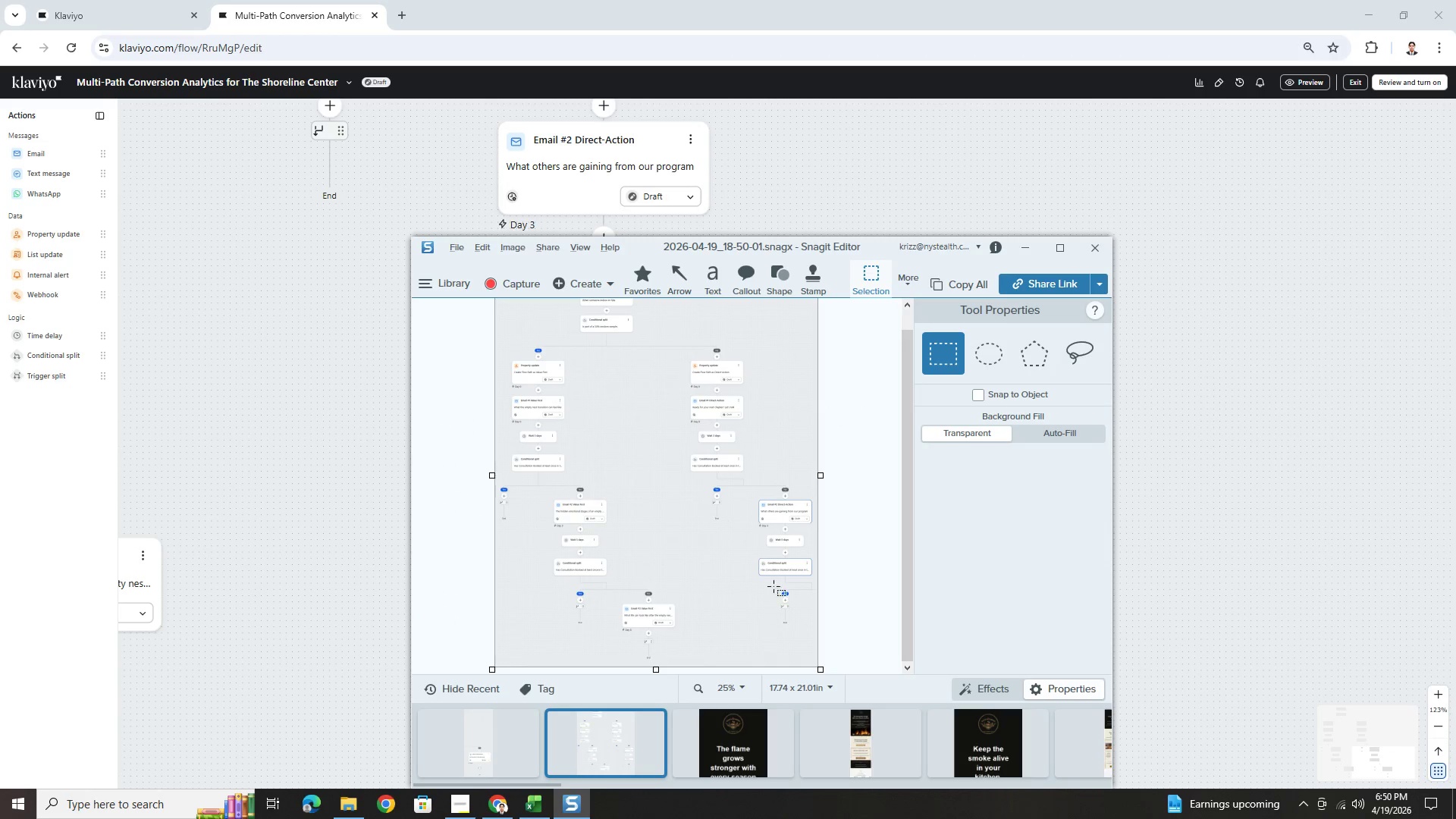 
key(Control+V)
 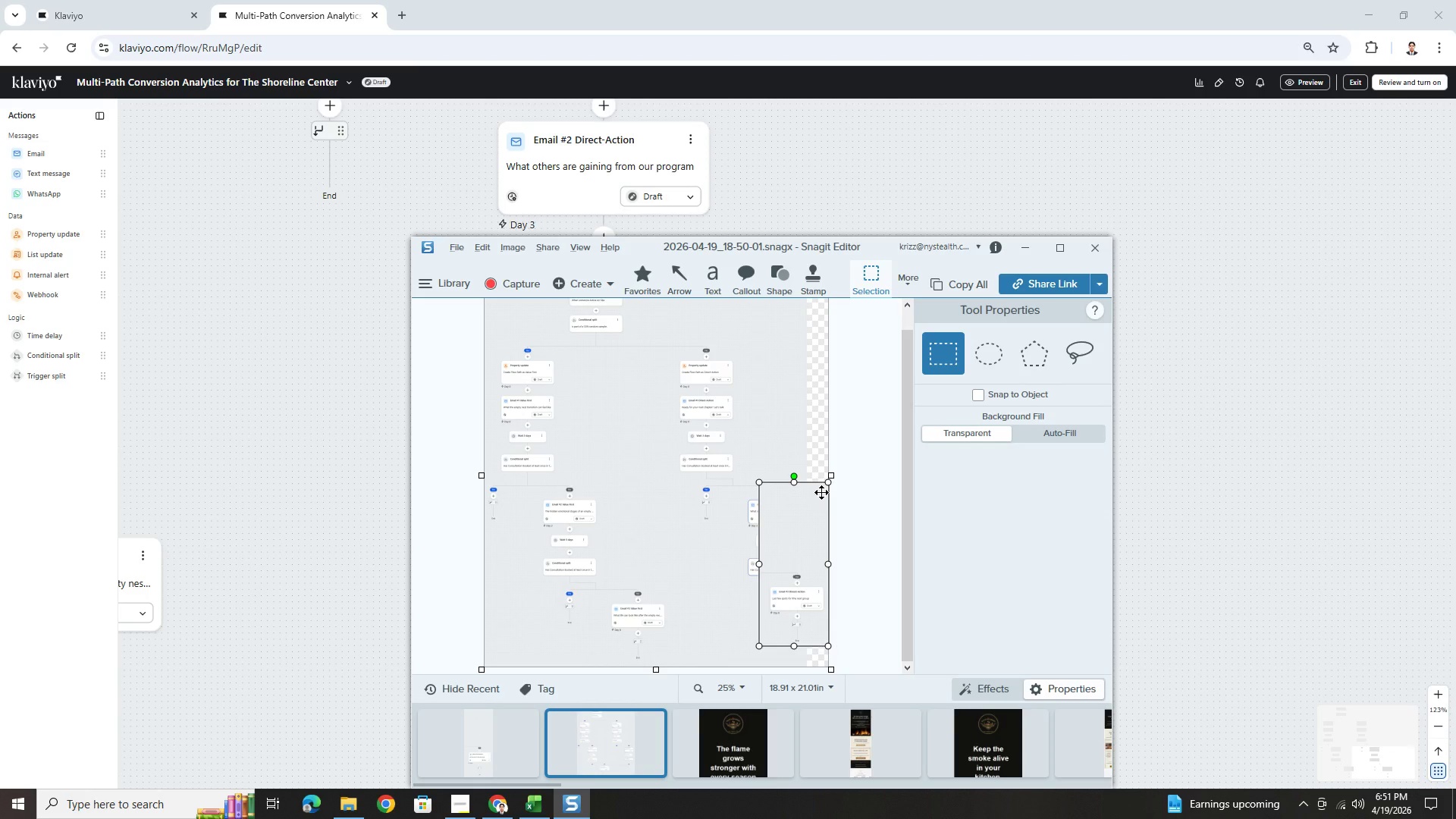 
left_click_drag(start_coordinate=[832, 476], to_coordinate=[852, 476])
 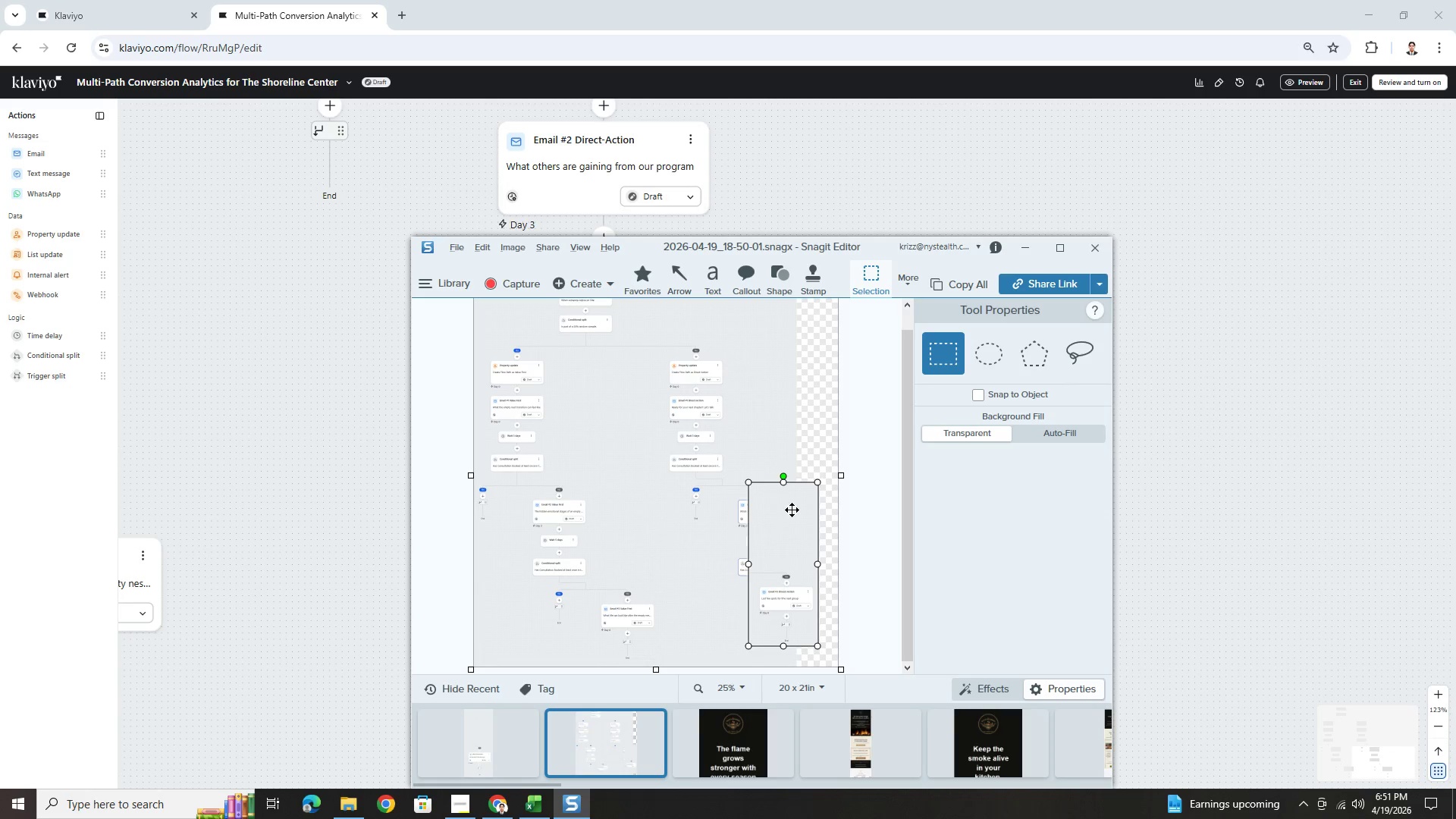 
left_click_drag(start_coordinate=[774, 516], to_coordinate=[817, 533])
 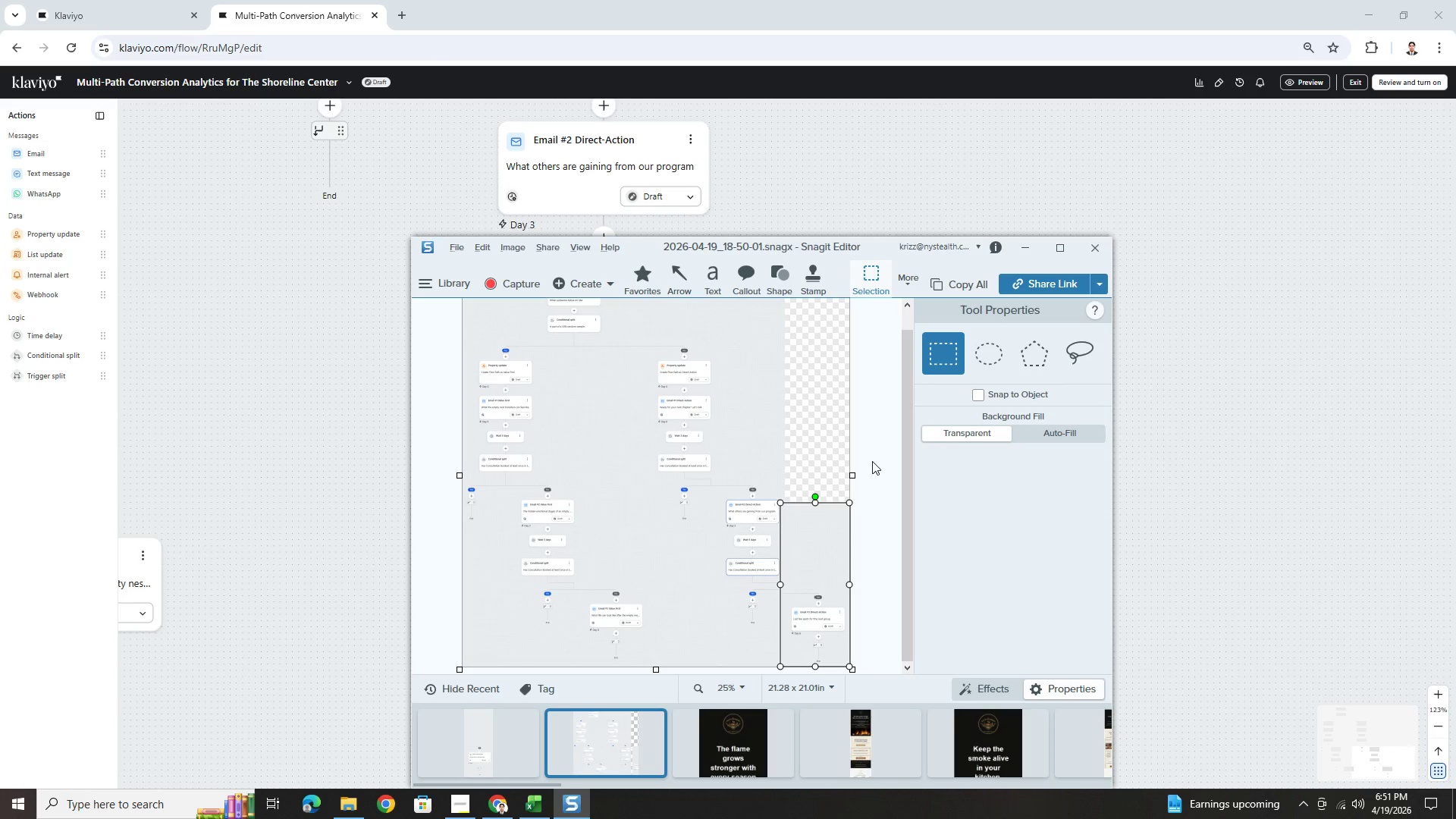 
left_click([871, 460])
 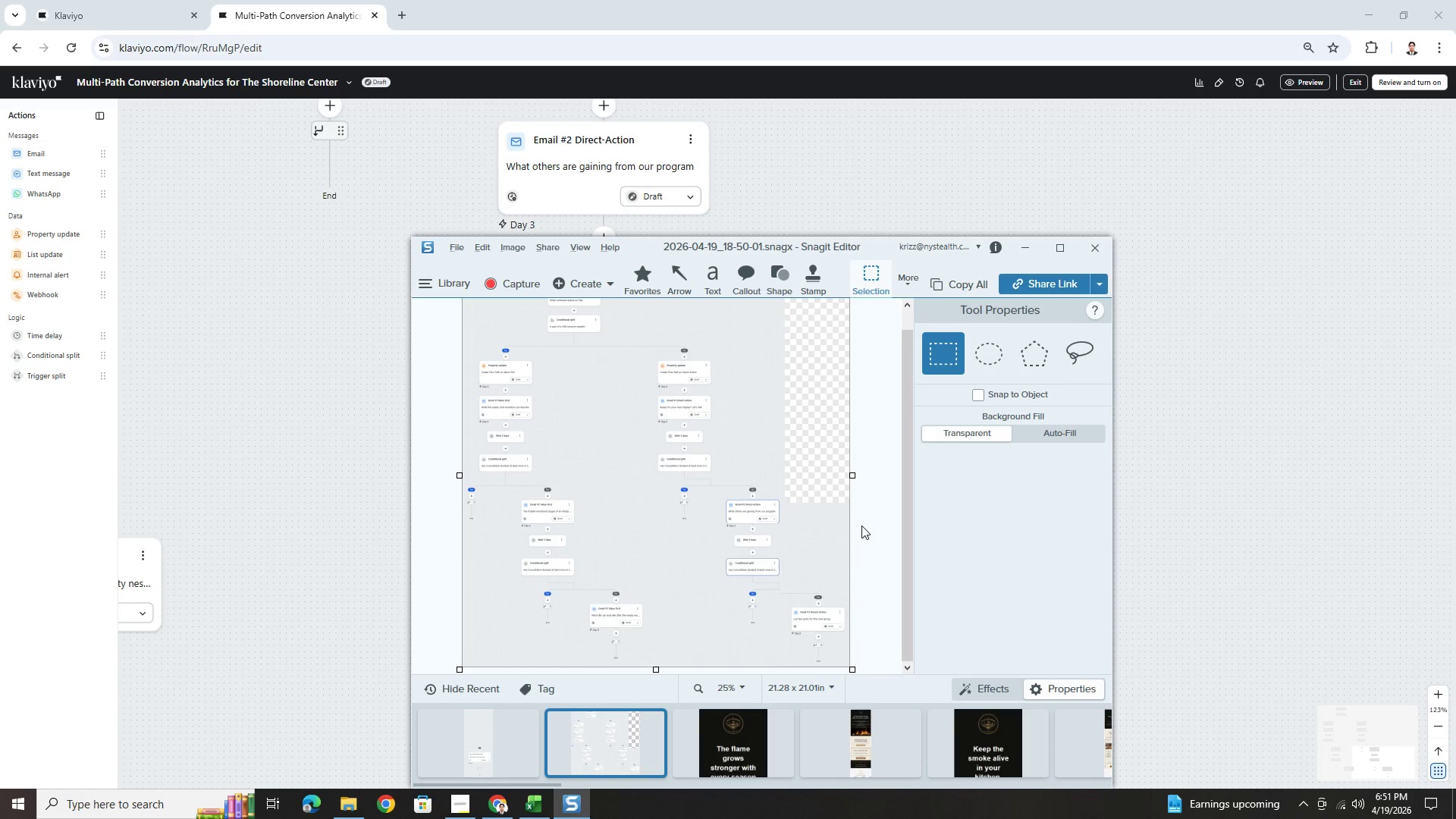 
hold_key(key=ControlLeft, duration=0.48)
scroll: coordinate [838, 645], scroll_direction: up, amount: 4.0
 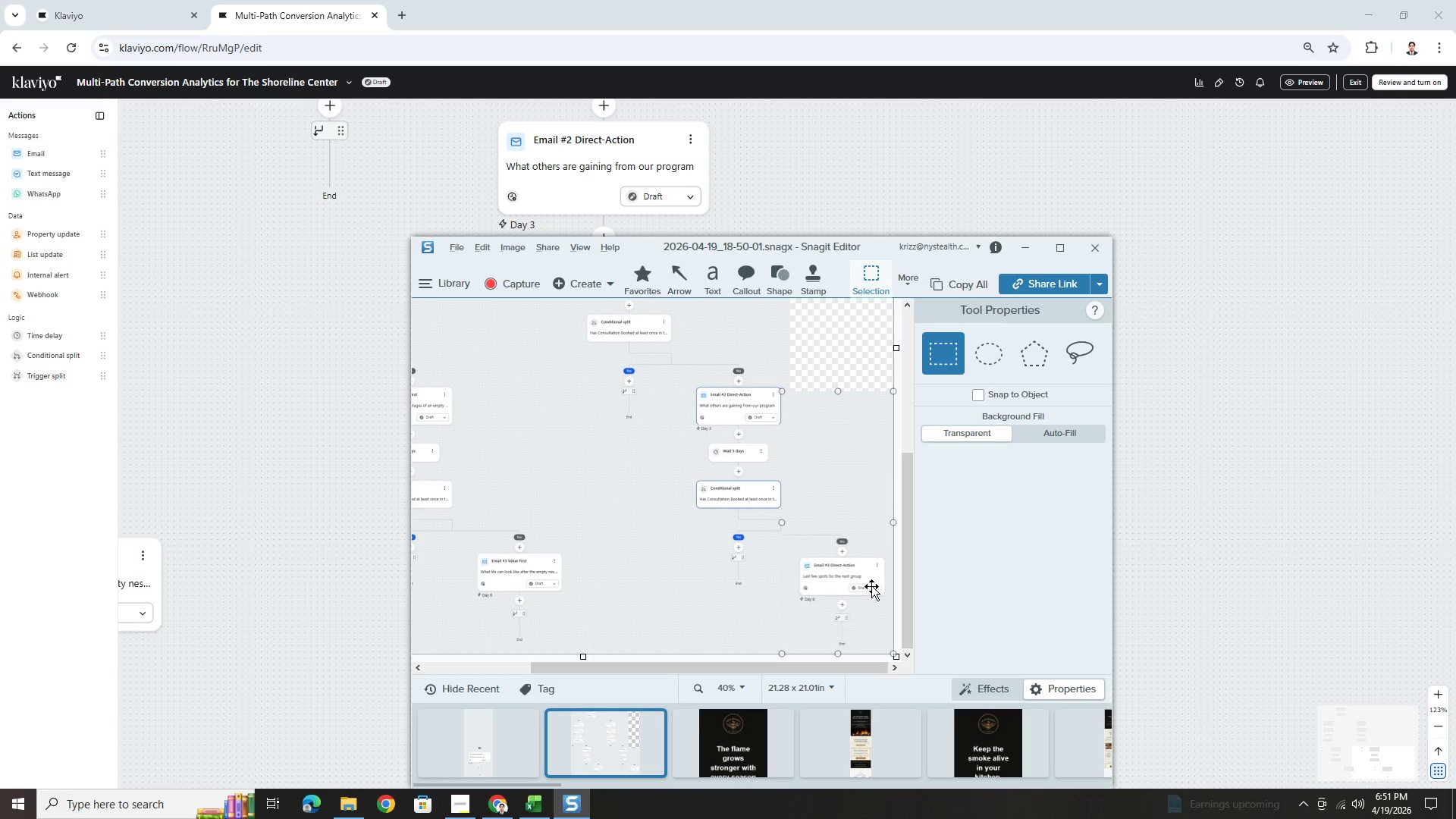 
hold_key(key=ControlLeft, duration=0.41)
 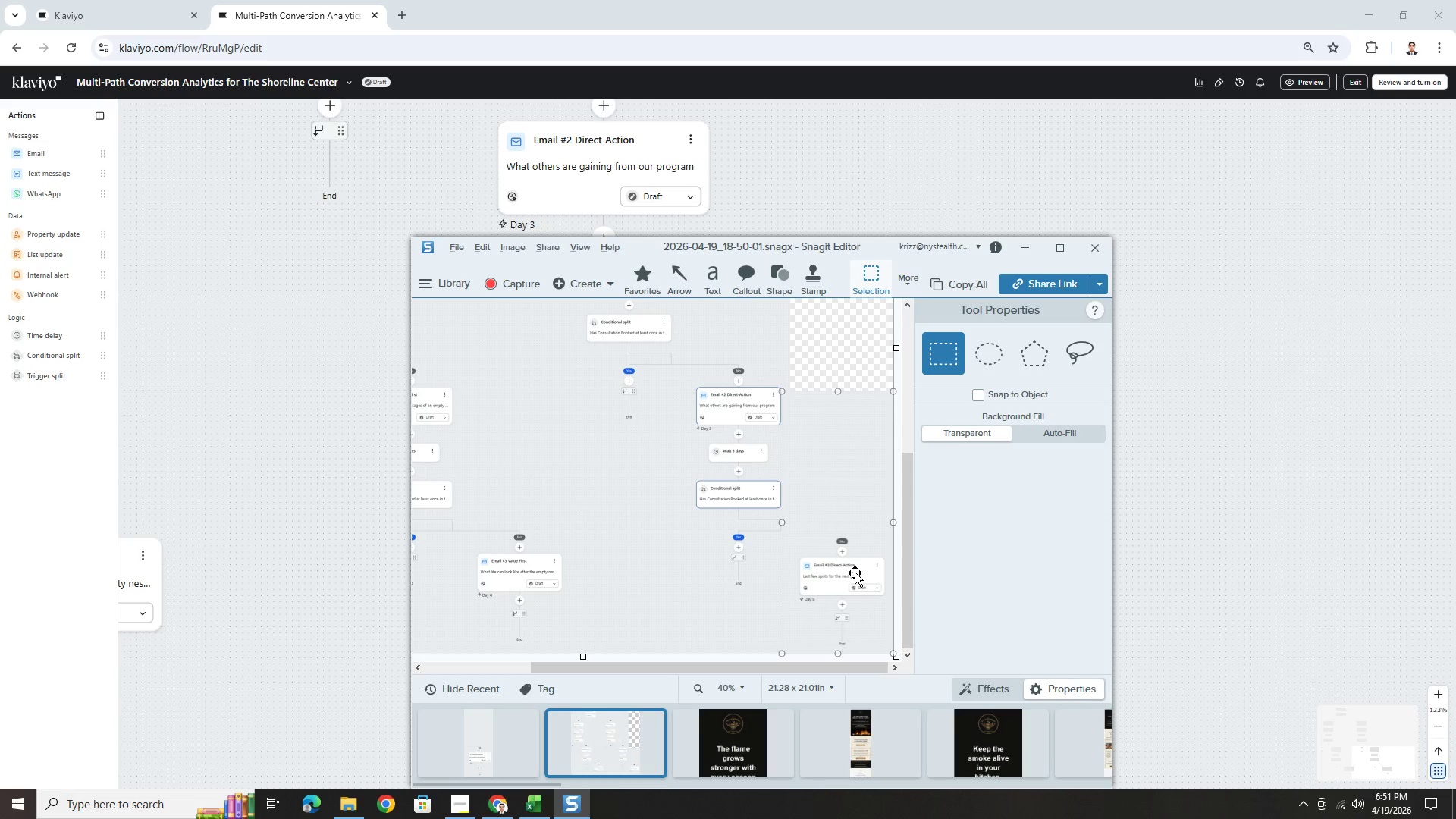 
left_click_drag(start_coordinate=[855, 573], to_coordinate=[855, 569])
 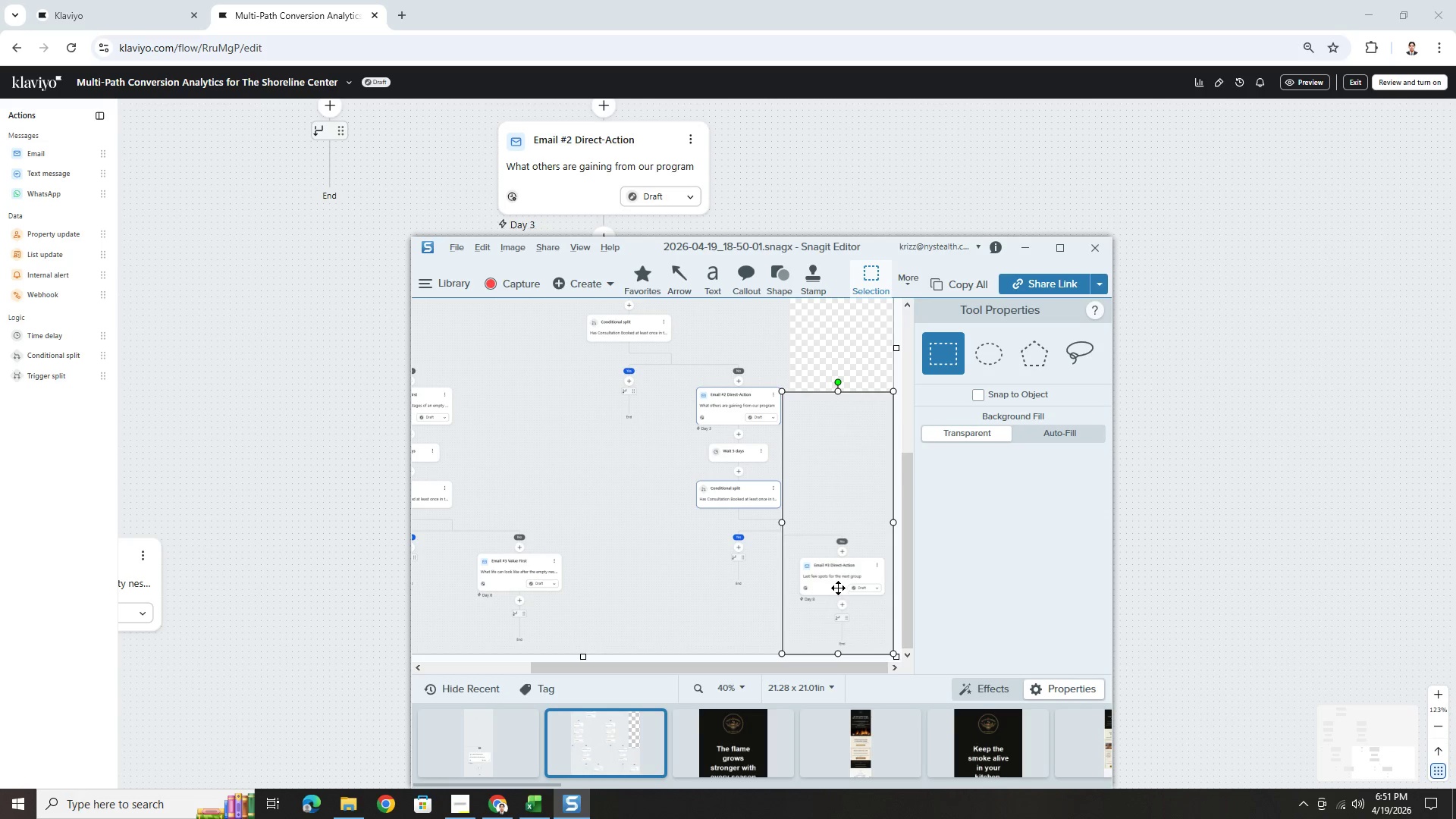 
left_click_drag(start_coordinate=[838, 588], to_coordinate=[838, 582])
 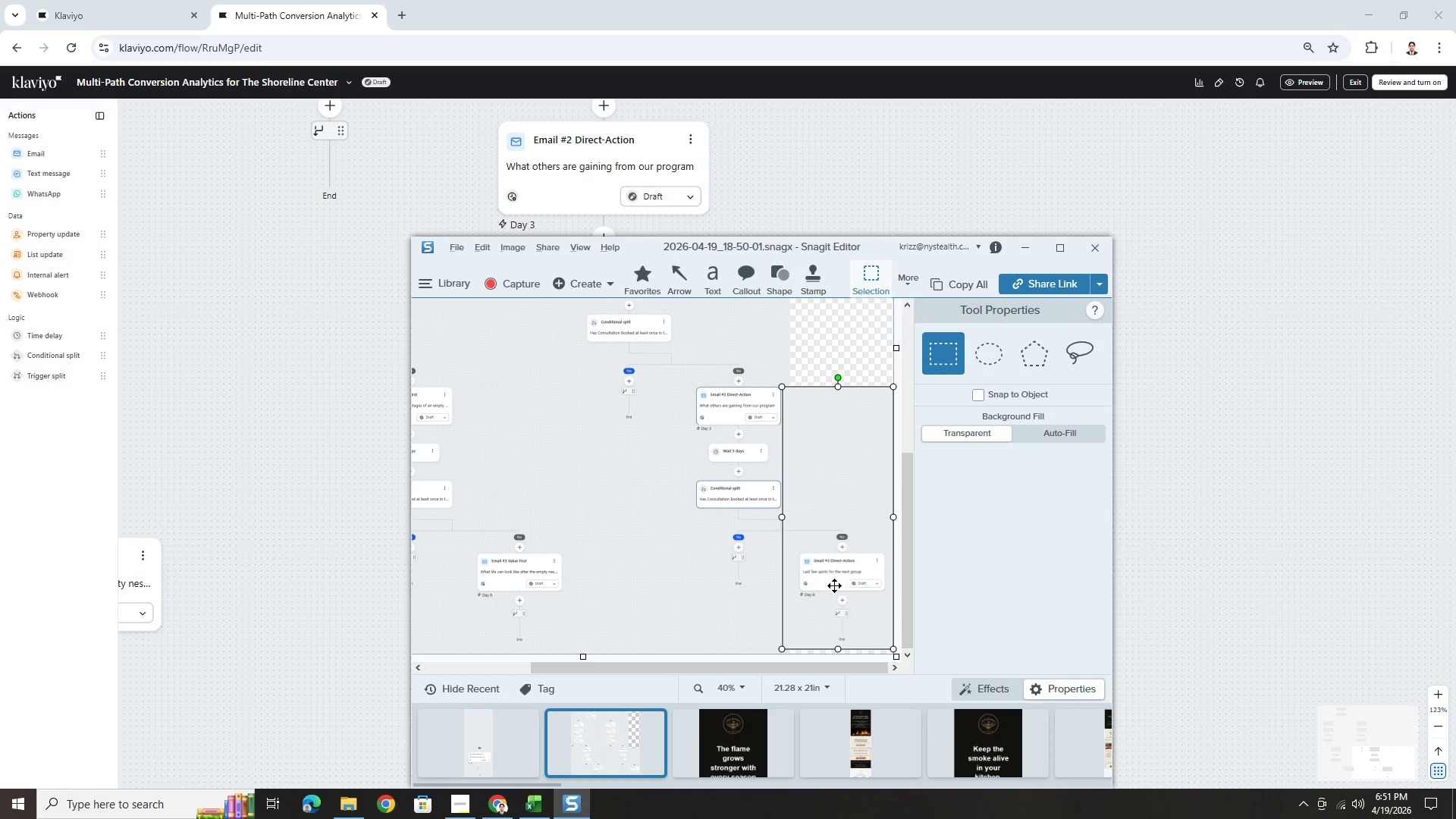 
hold_key(key=ControlLeft, duration=1.41)
scroll: coordinate [658, 395], scroll_direction: up, amount: 15.0
 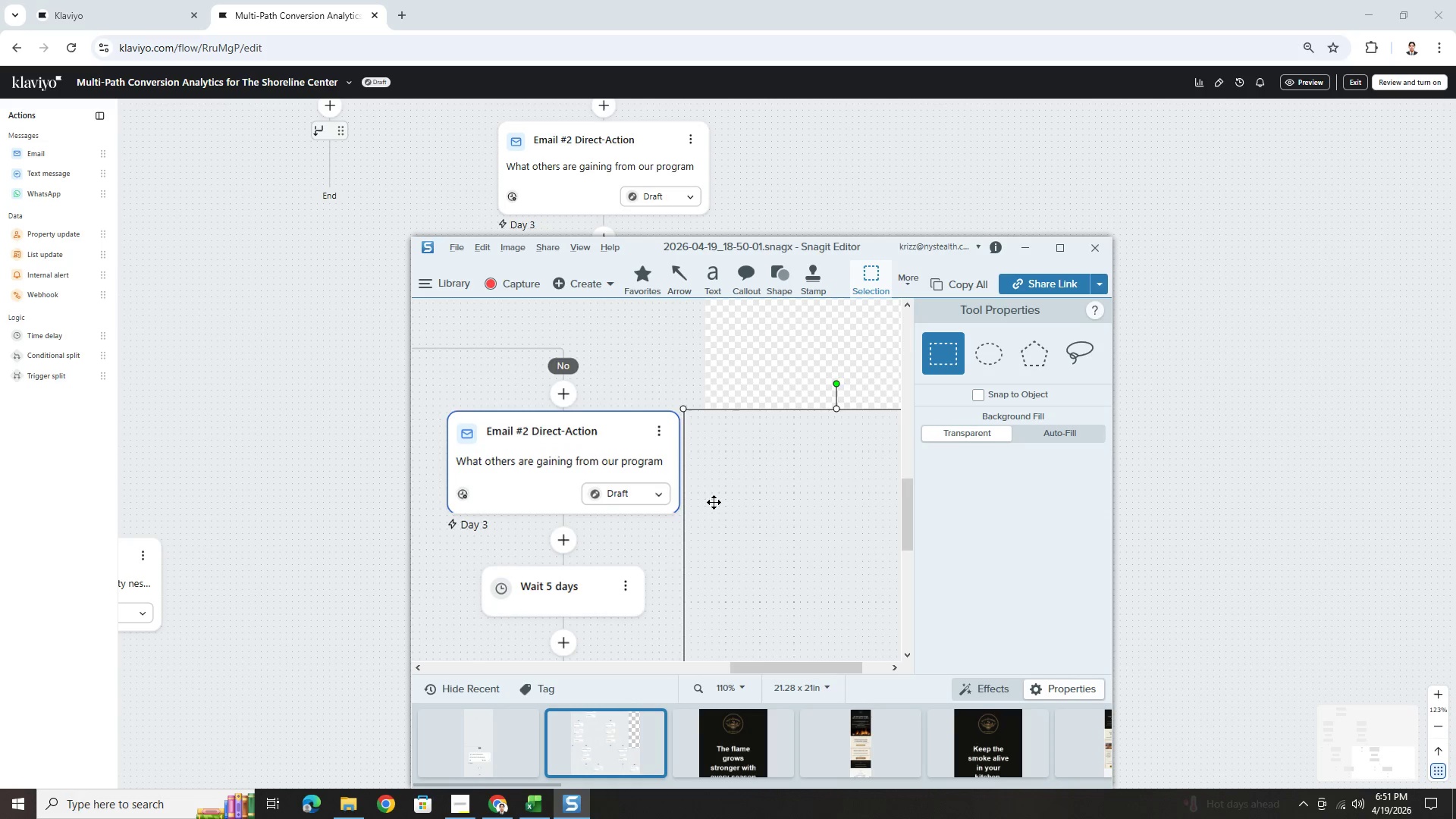 
scroll: coordinate [723, 527], scroll_direction: down, amount: 8.0
 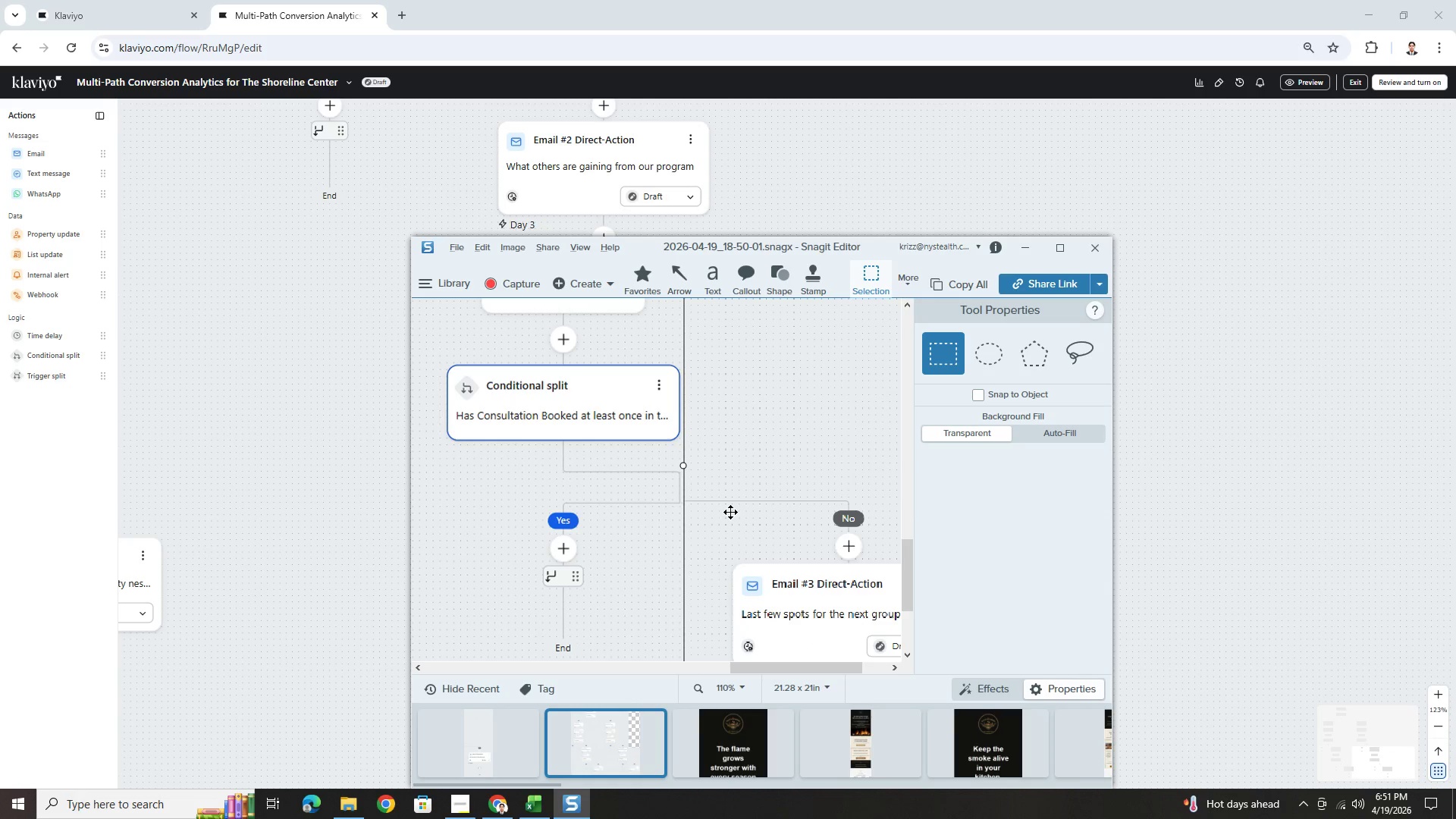 
left_click_drag(start_coordinate=[733, 515], to_coordinate=[728, 517])
 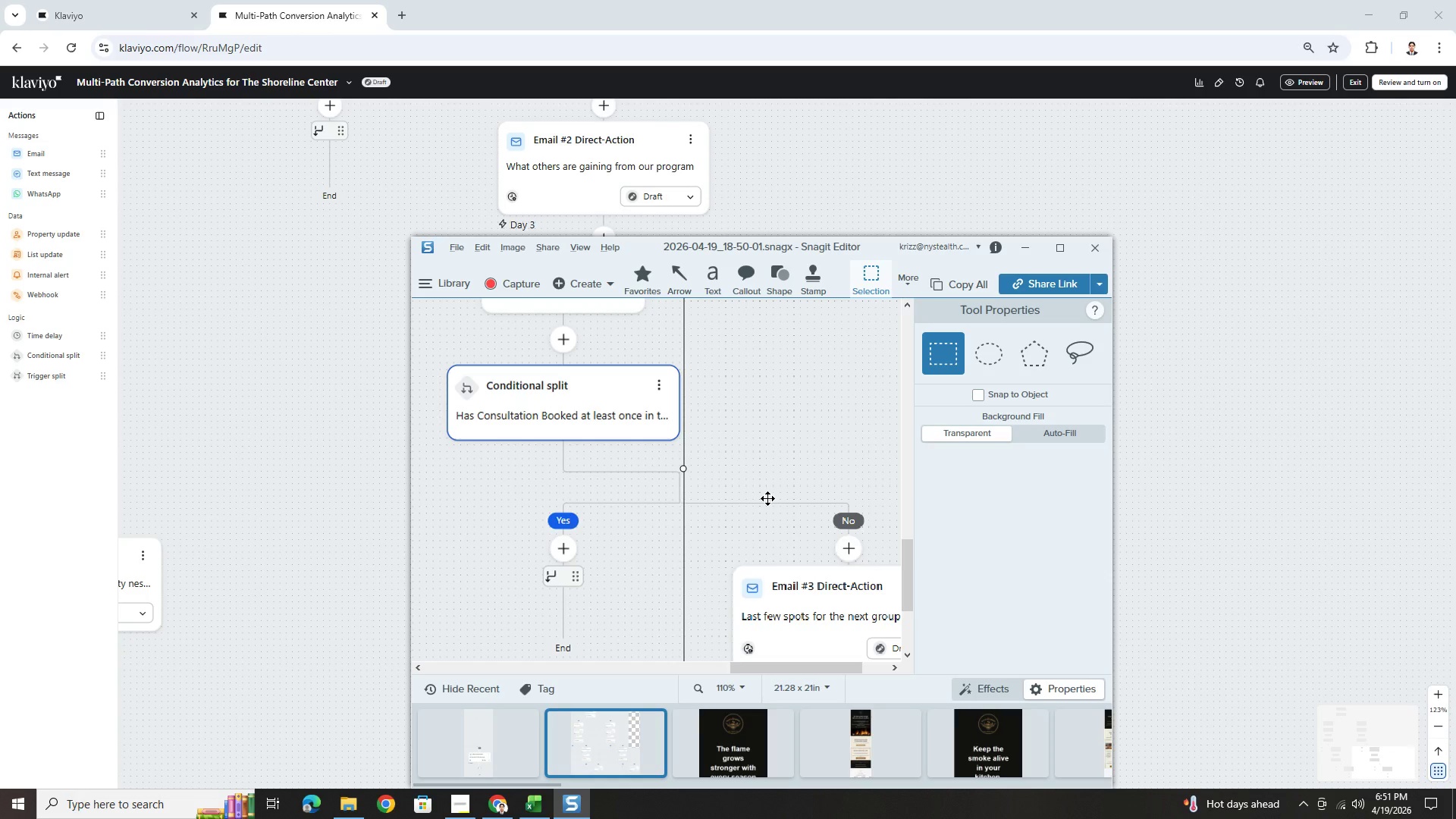 
hold_key(key=ControlLeft, duration=1.44)
scroll: coordinate [778, 503], scroll_direction: down, amount: 22.0
 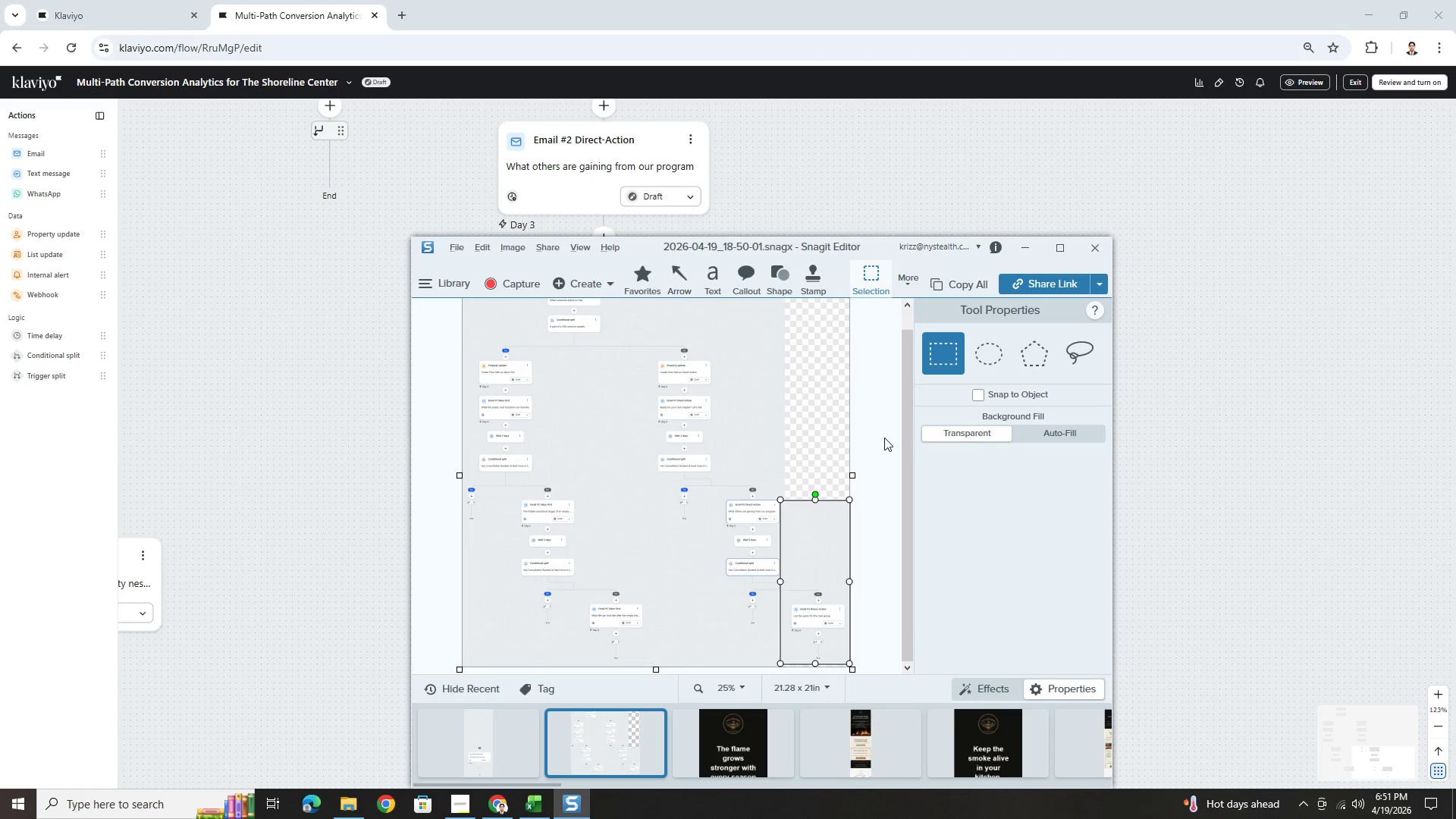 
double_click([884, 438])
 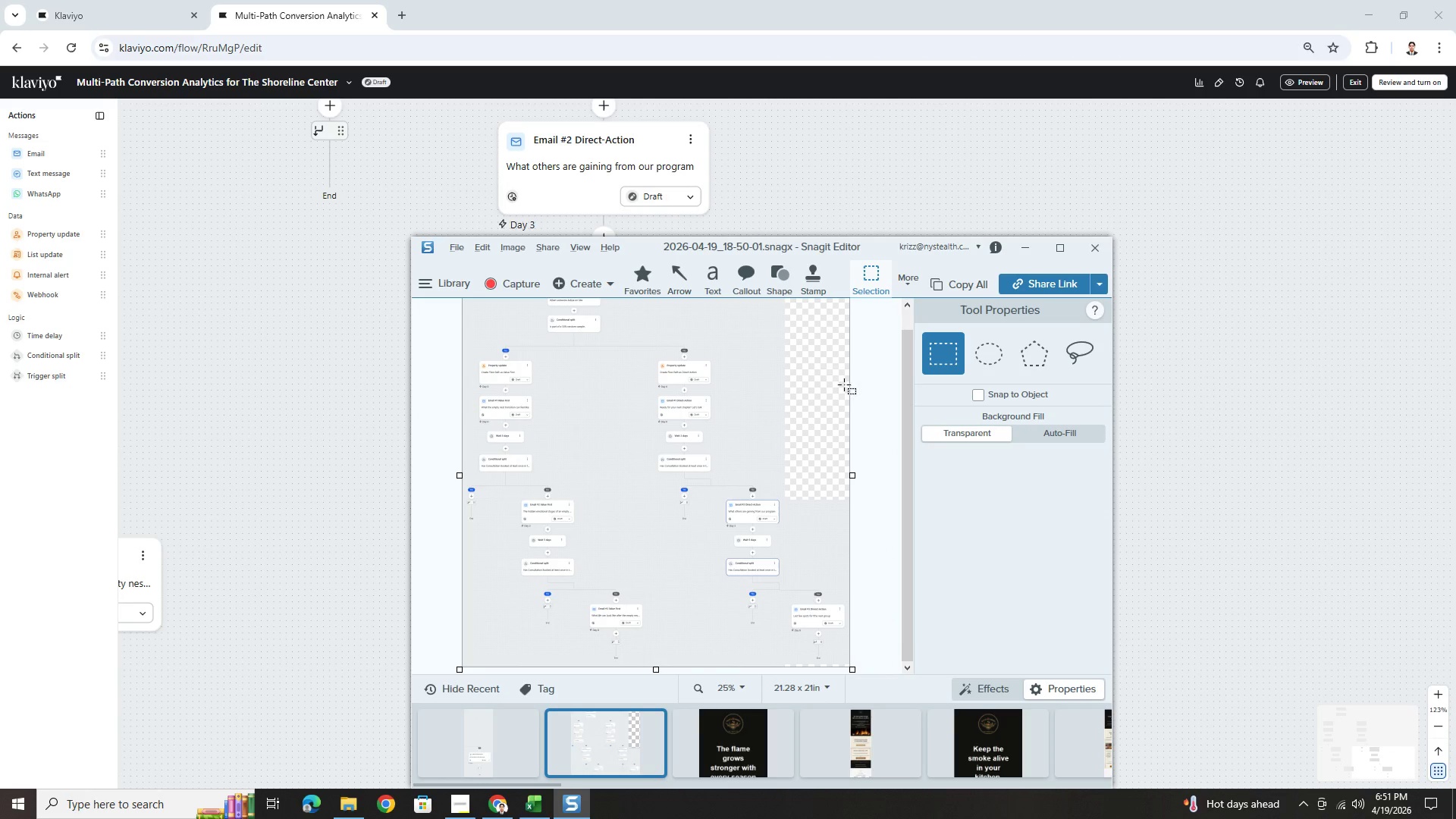 
left_click([827, 369])
 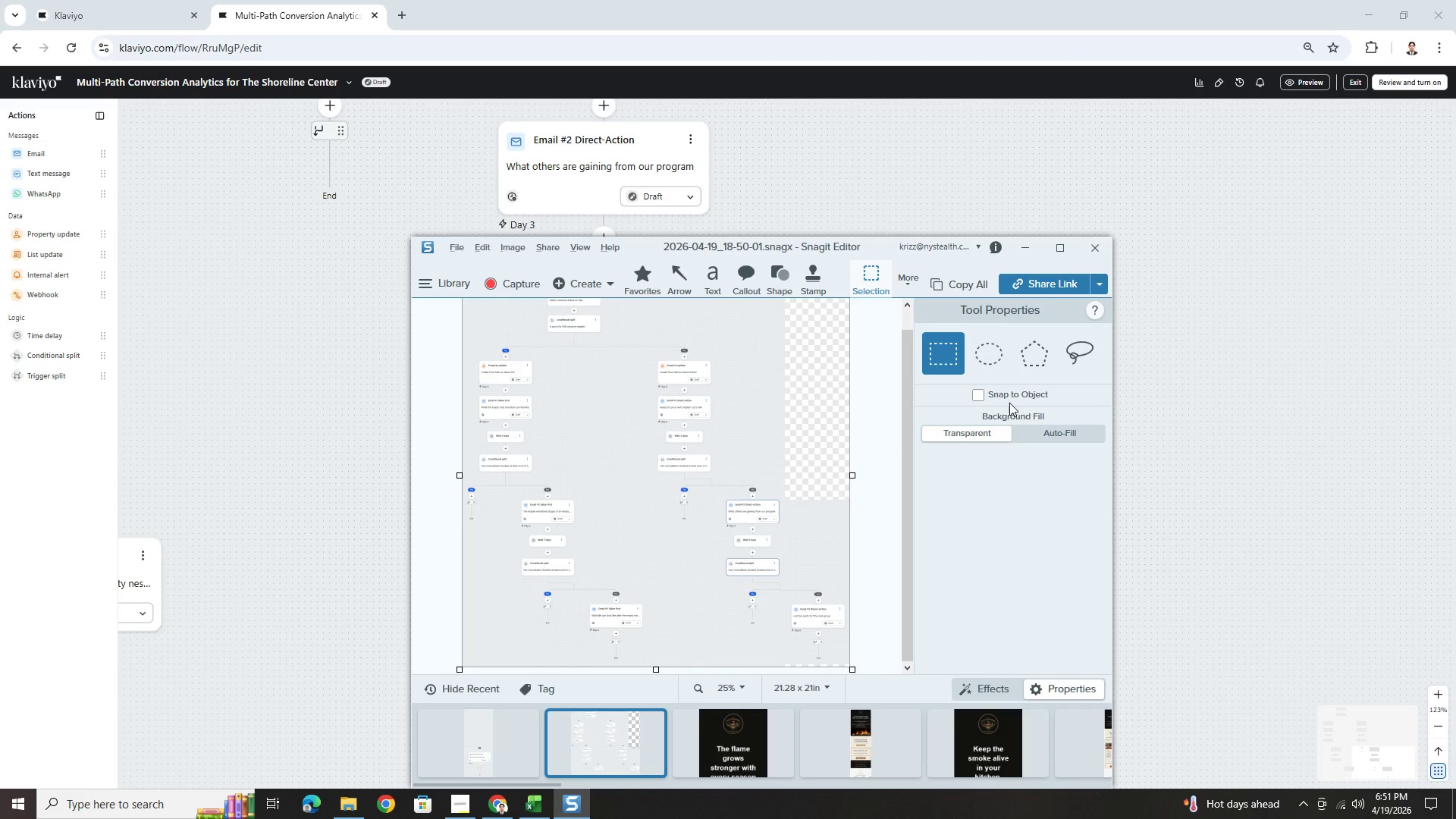 
scroll: coordinate [839, 411], scroll_direction: up, amount: 4.0
 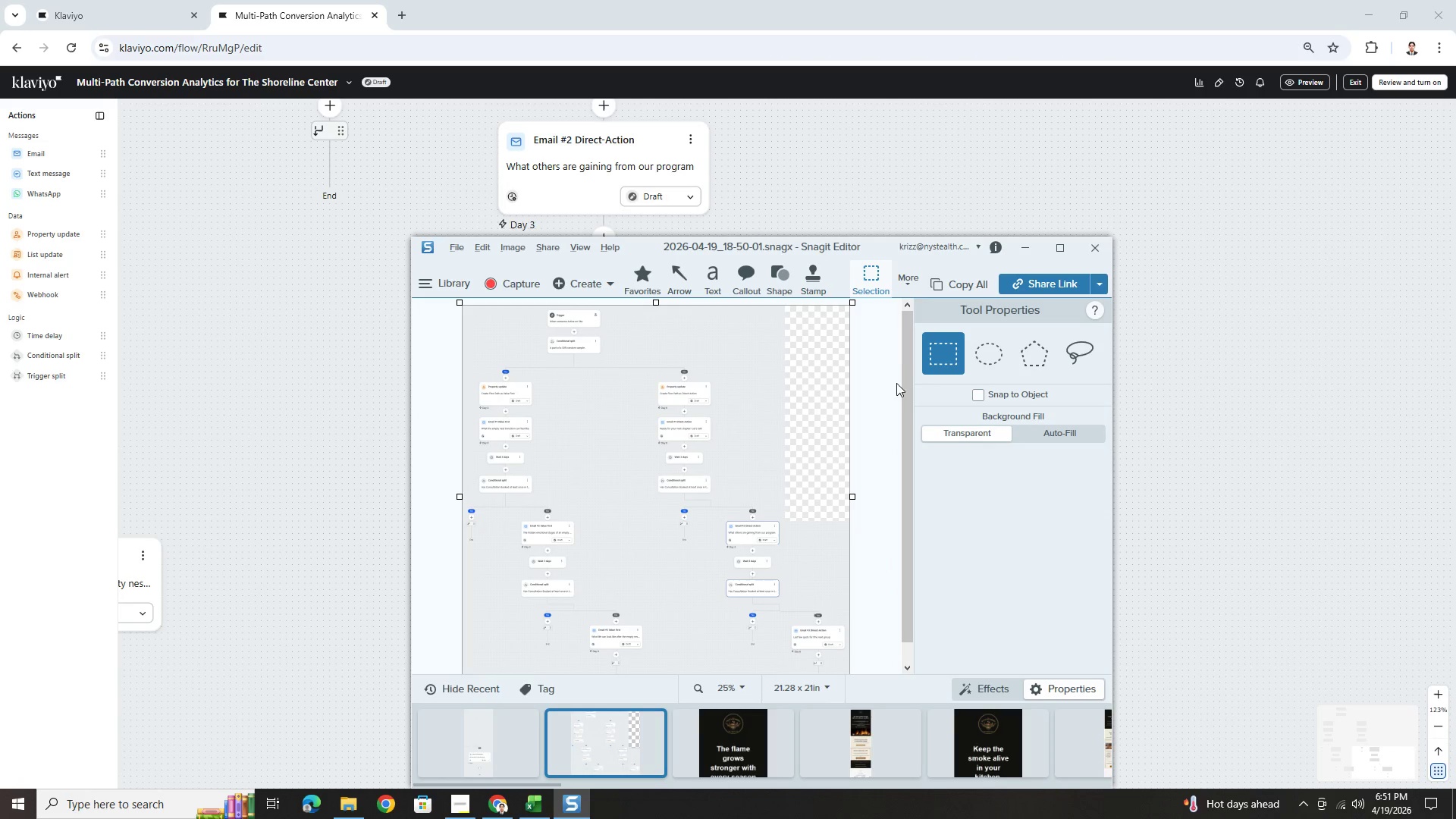 
left_click([888, 379])
 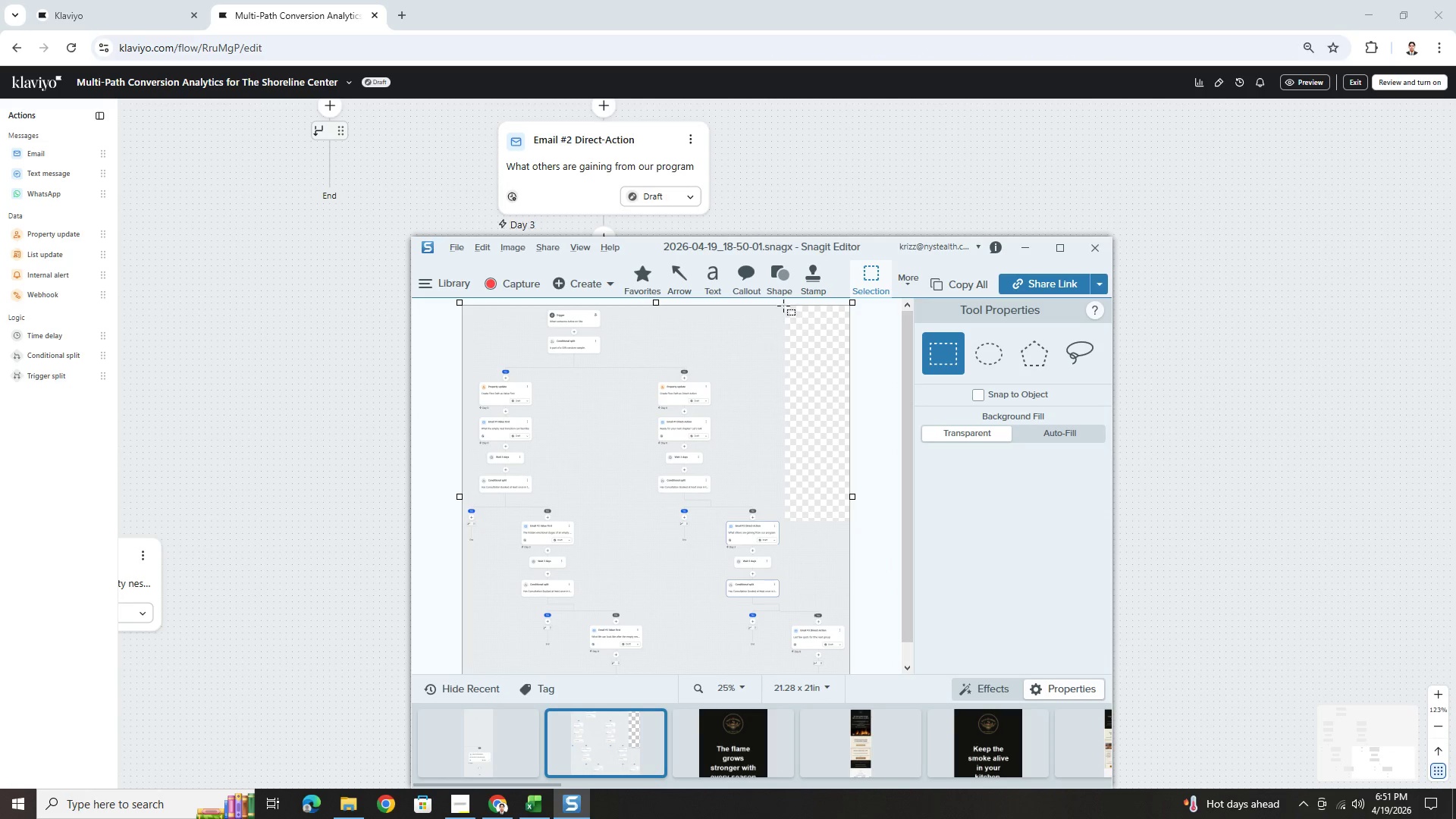 
left_click_drag(start_coordinate=[783, 306], to_coordinate=[849, 522])
 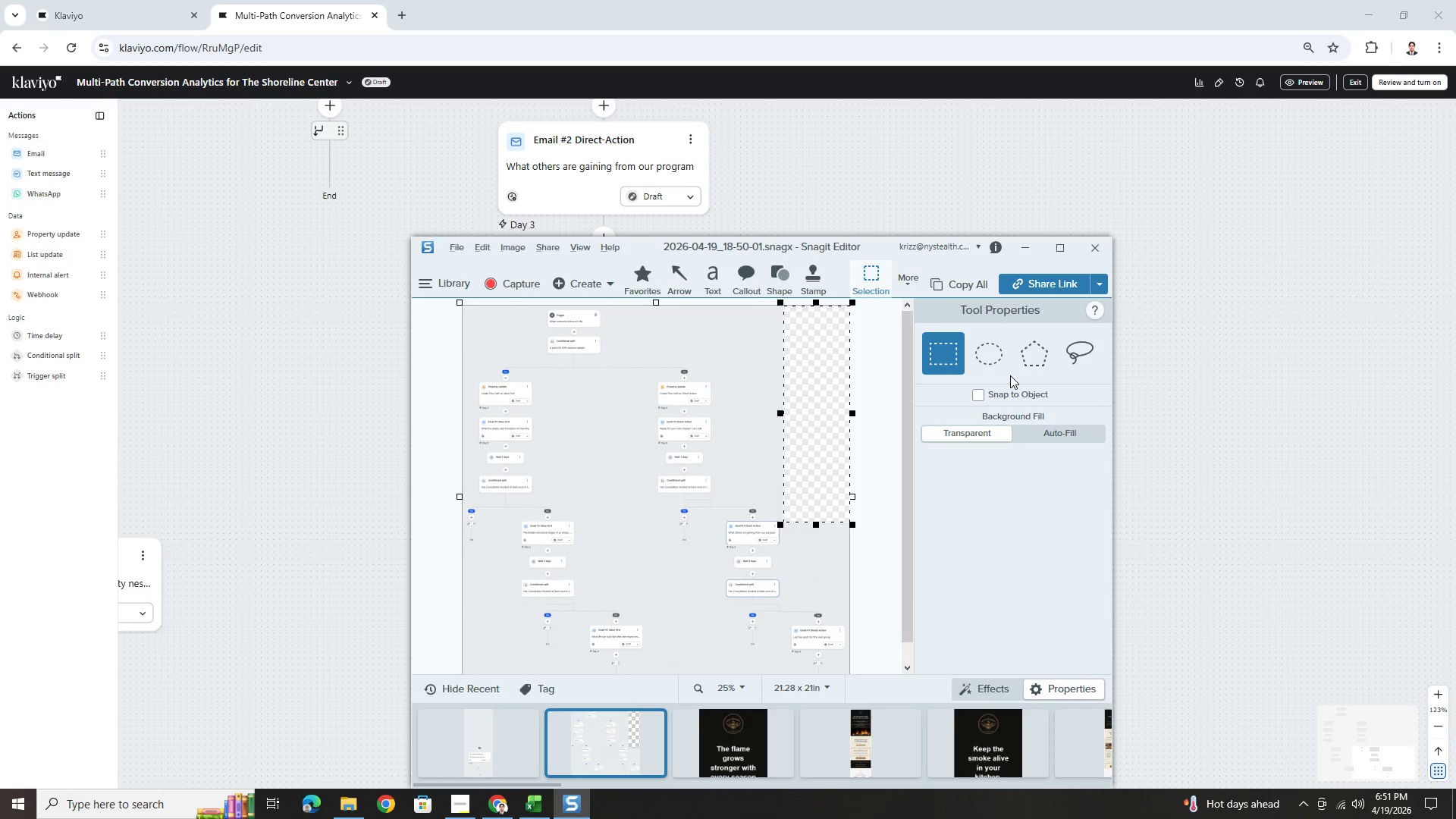 
hold_key(key=ControlLeft, duration=0.67)
 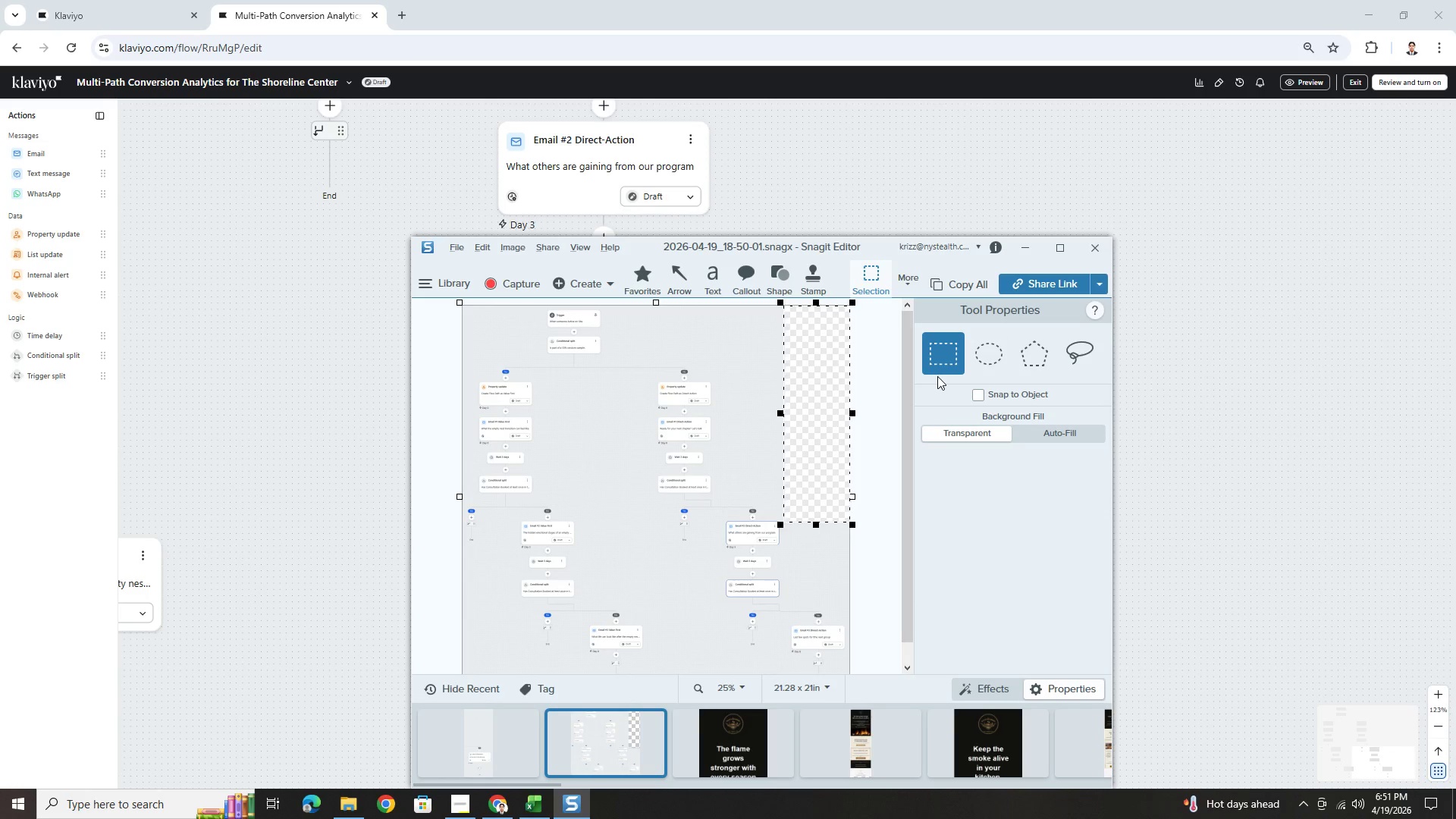 
key(Escape)
 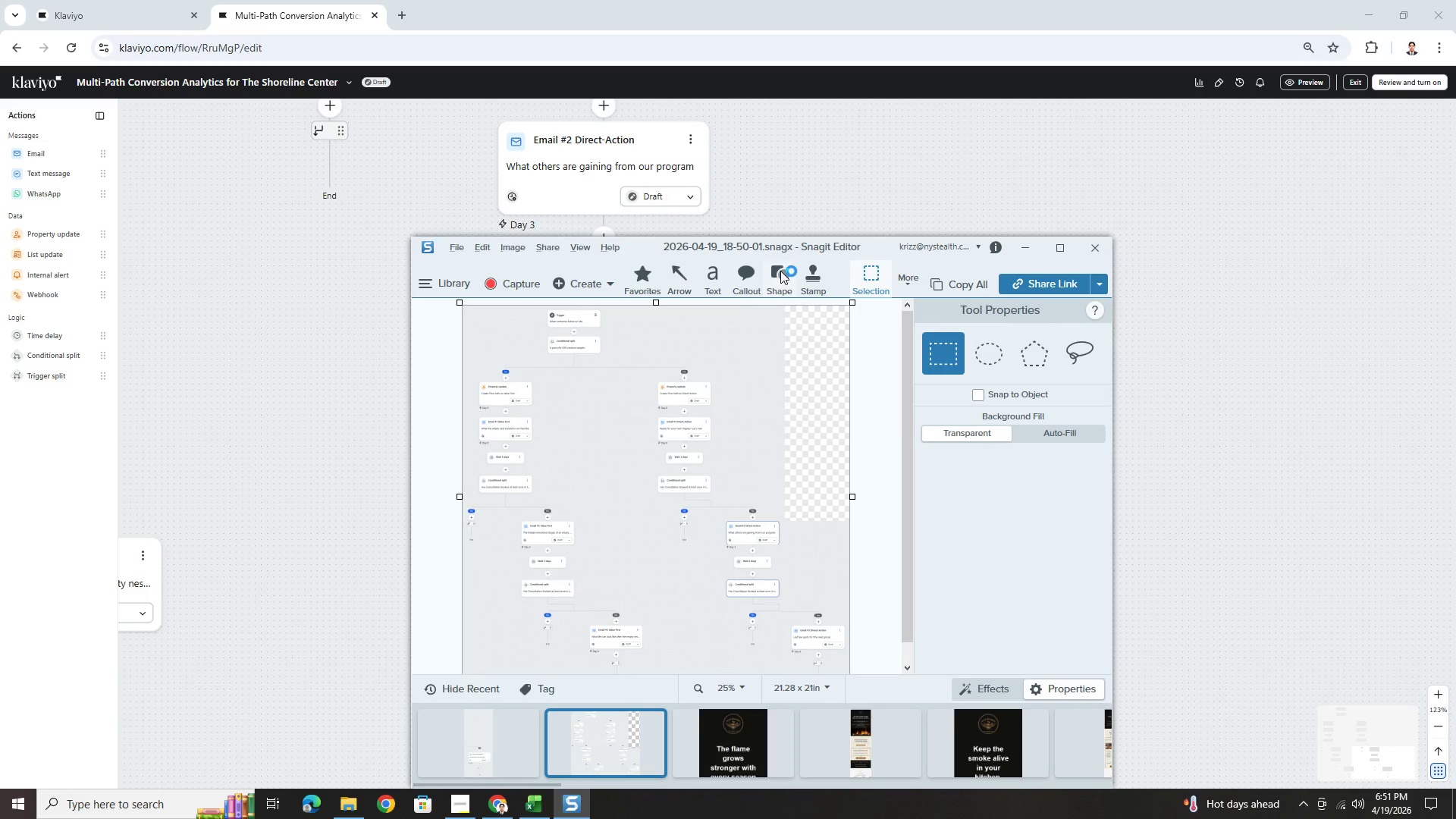 
left_click([781, 271])
 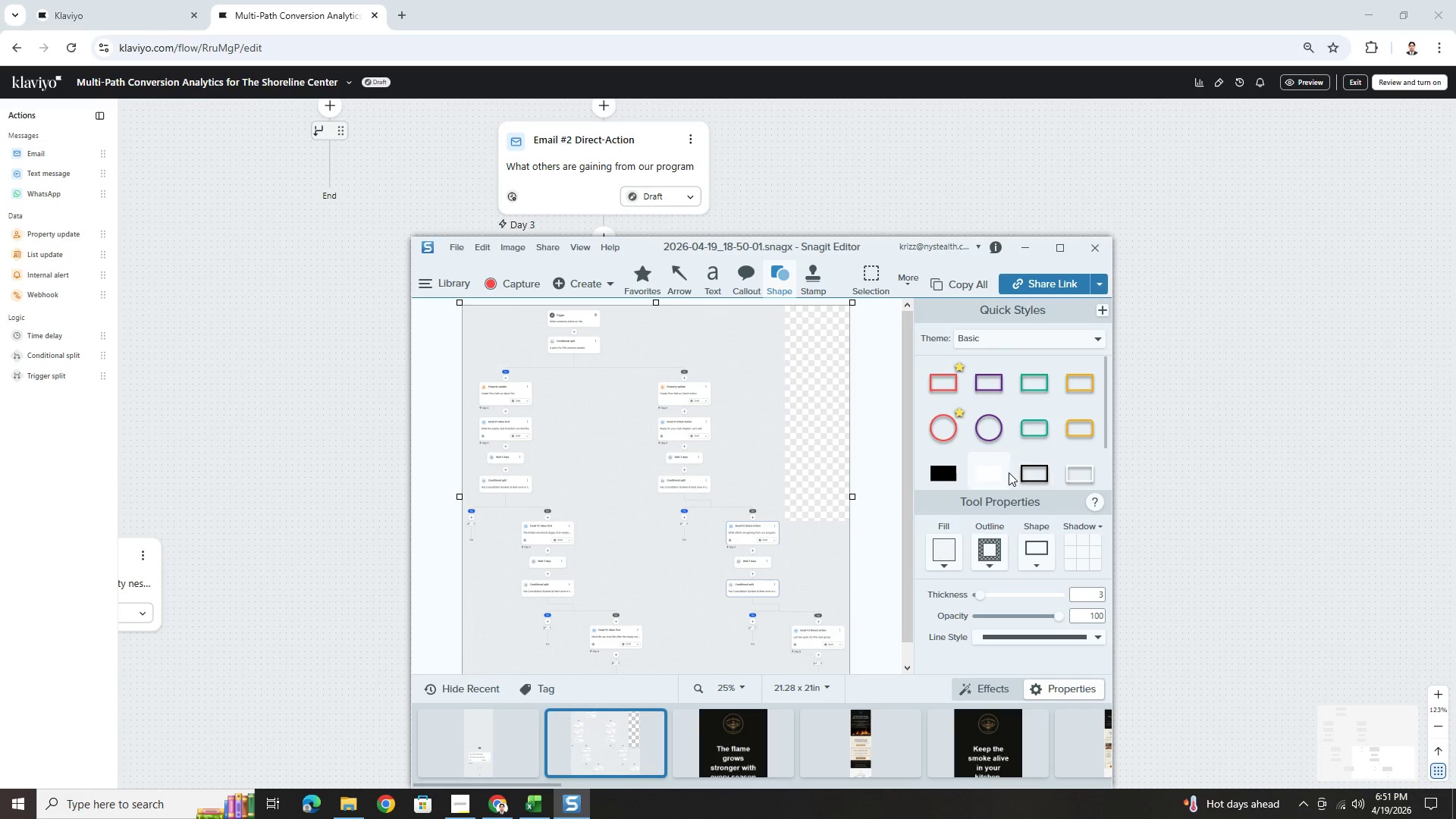 
left_click([939, 472])
 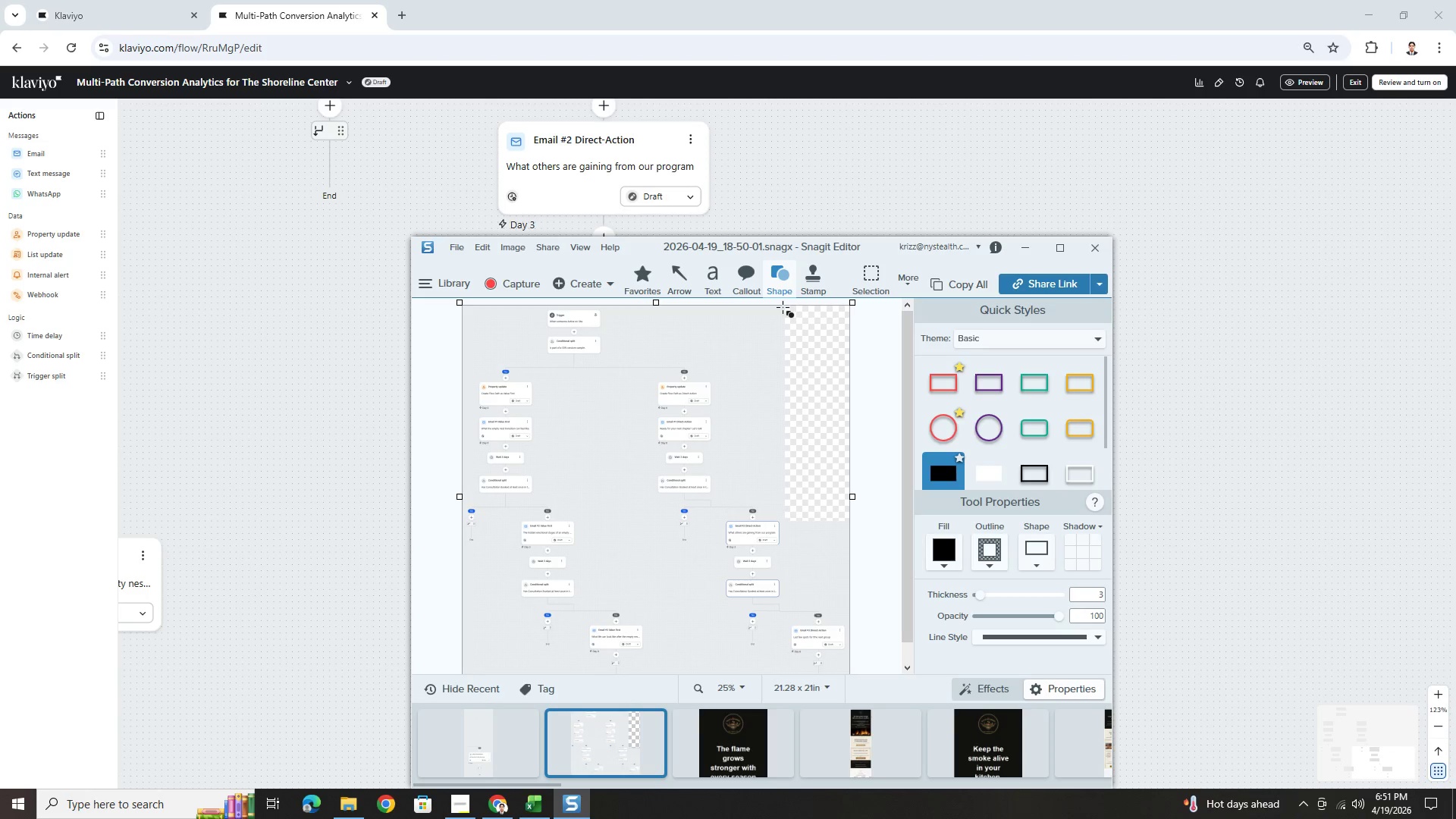 
left_click_drag(start_coordinate=[784, 306], to_coordinate=[849, 520])
 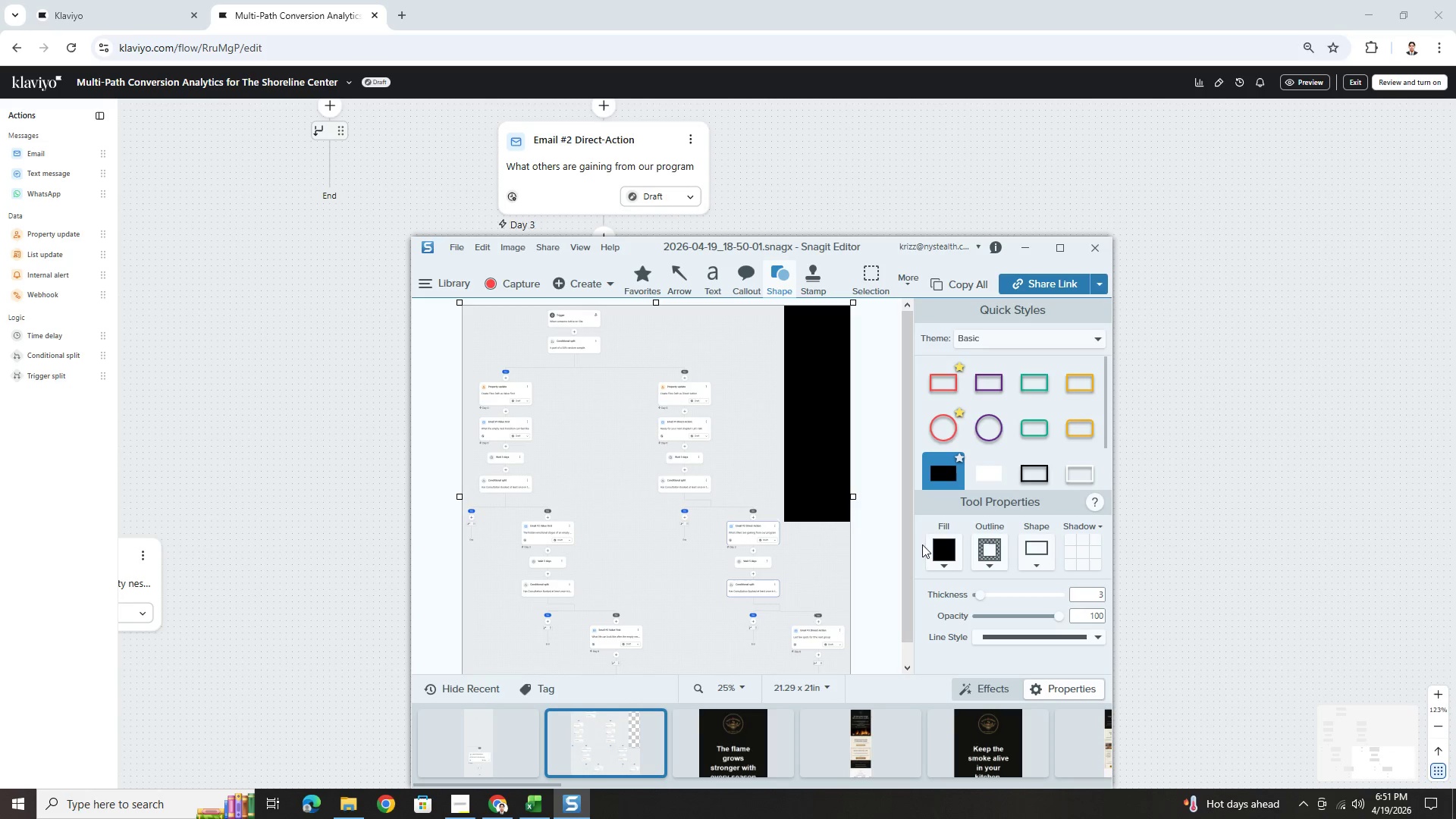 
left_click([940, 544])
 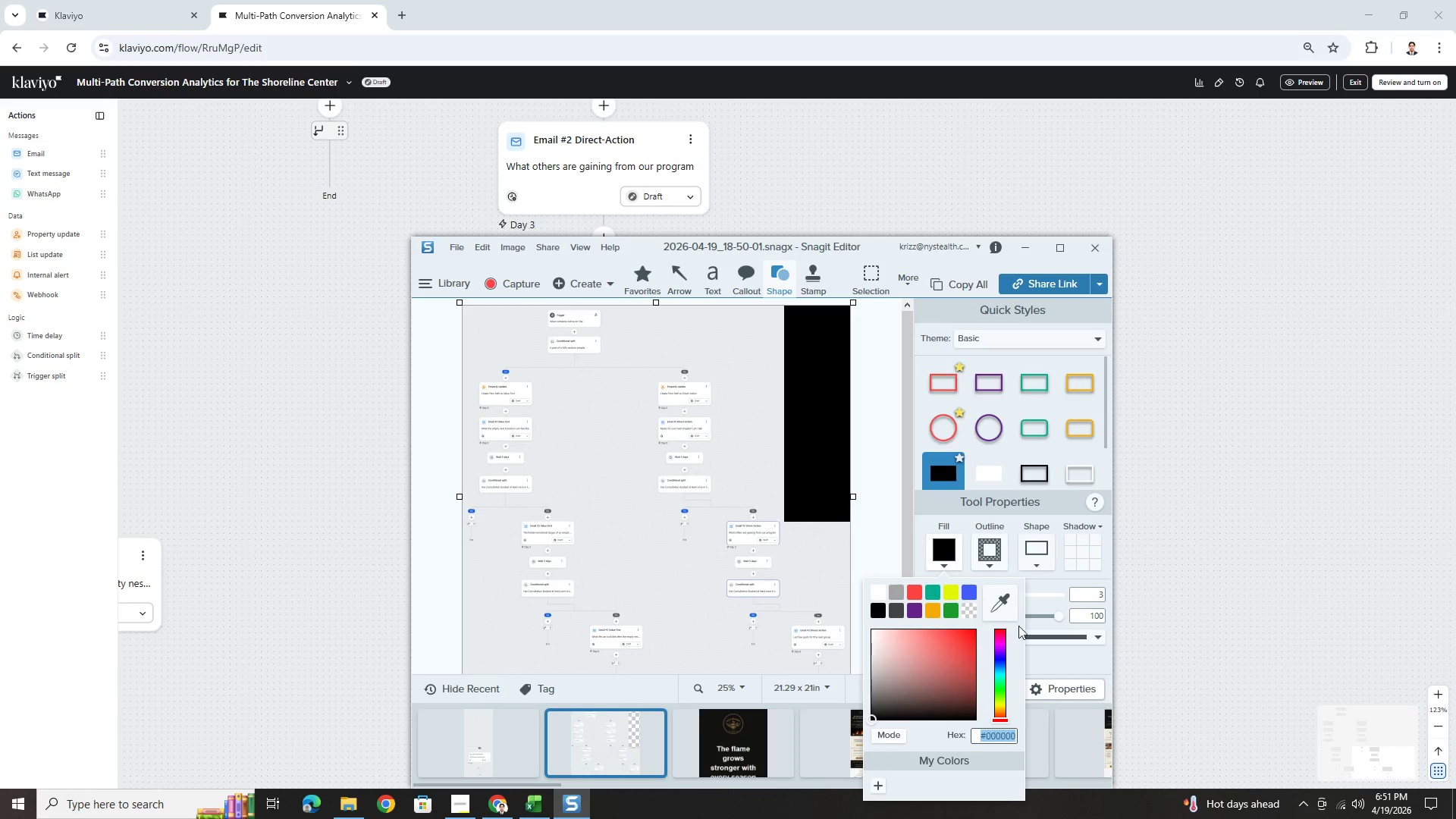 
left_click([1007, 600])
 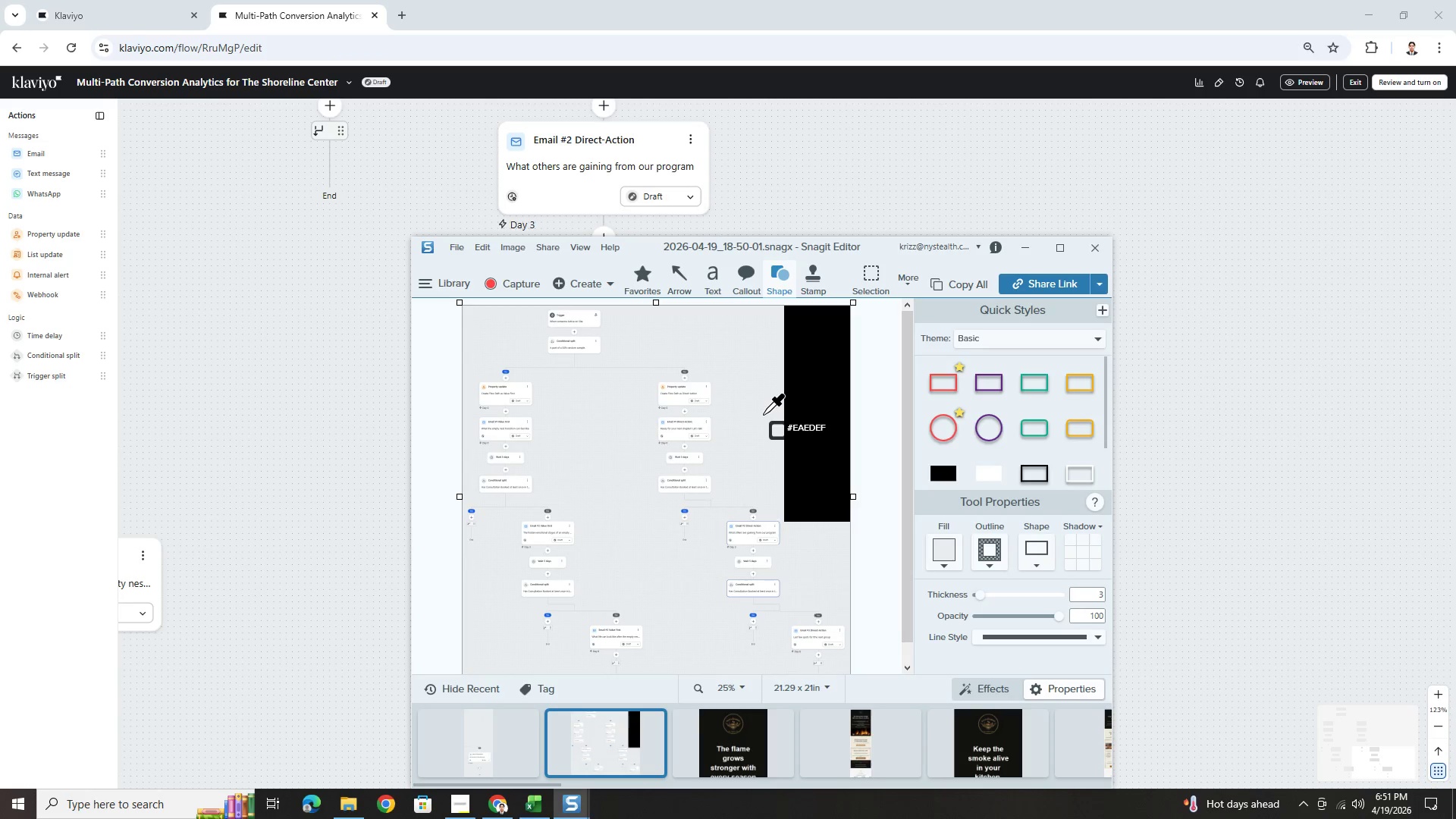 
left_click([763, 415])
 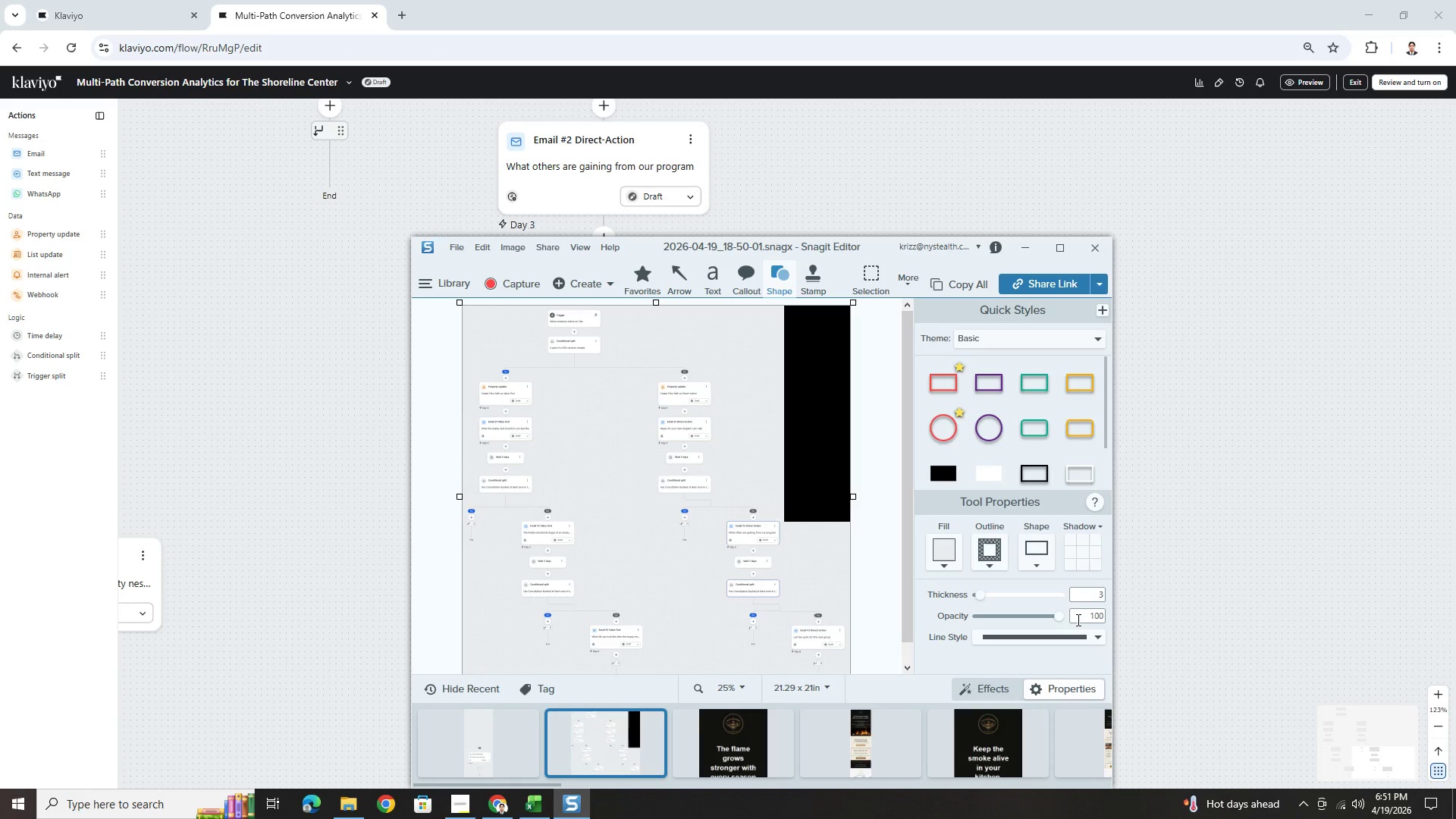 
scroll: coordinate [1070, 634], scroll_direction: down, amount: 2.0
 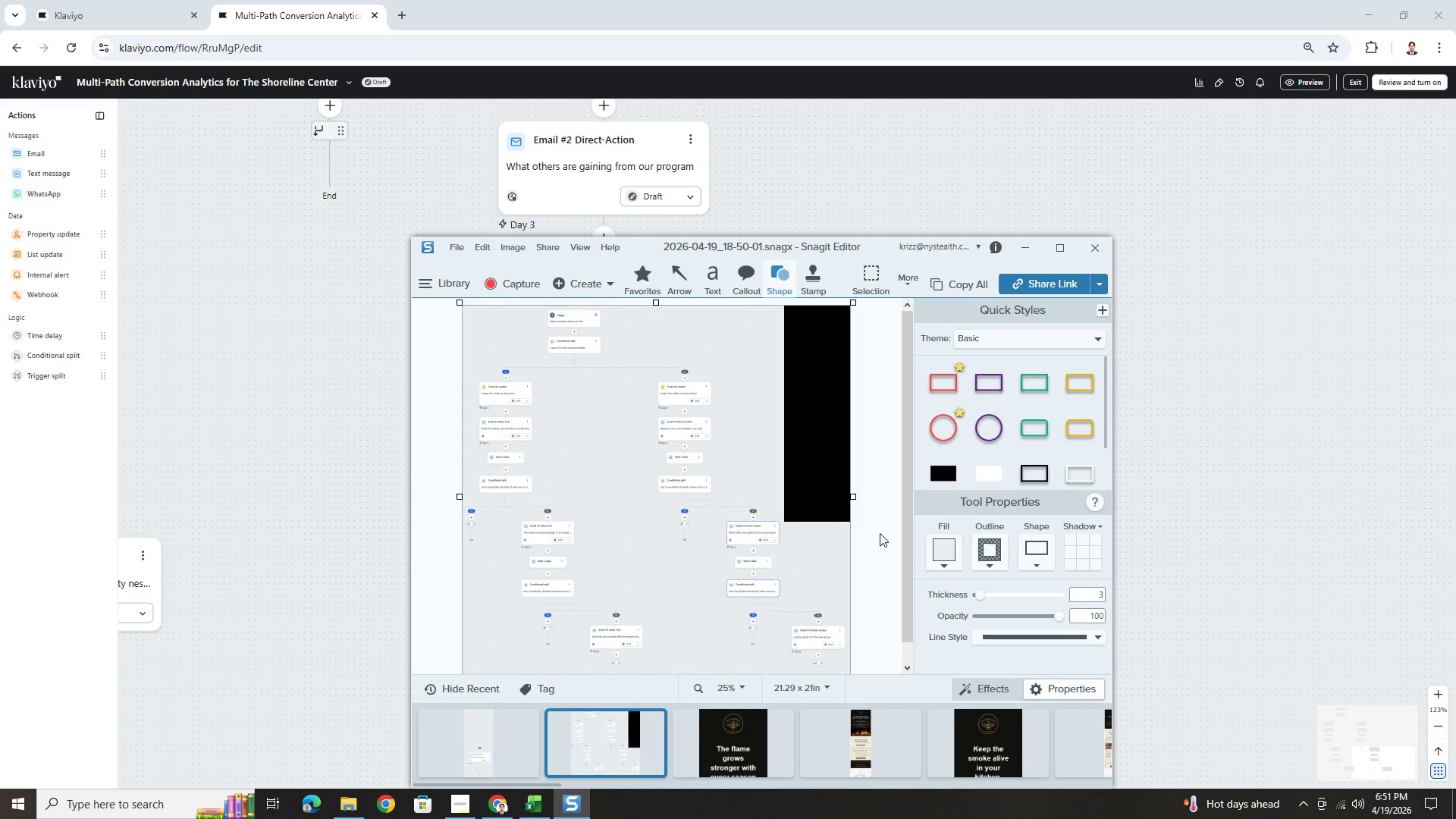 
left_click([880, 533])
 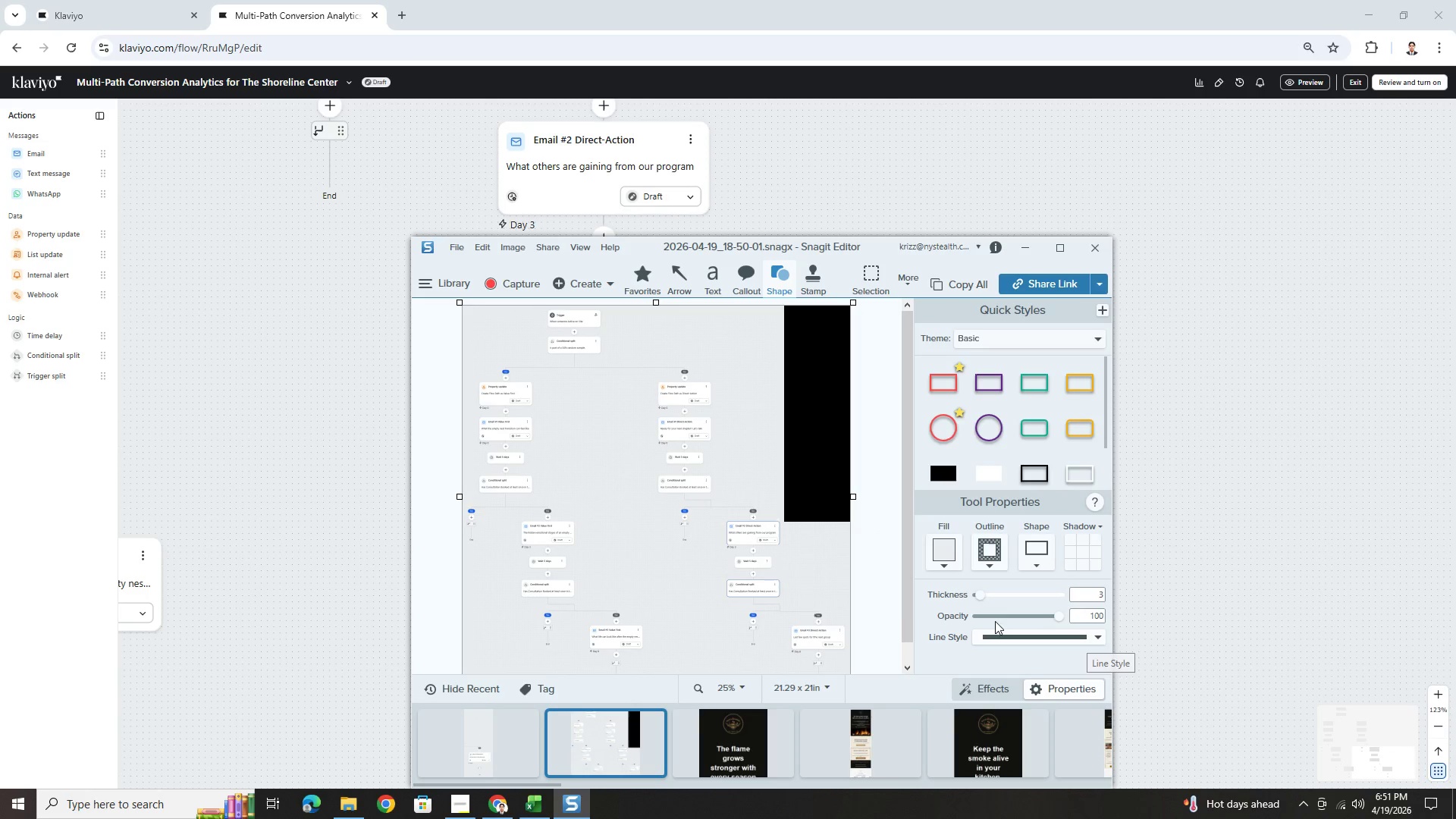 
wait(5.08)
 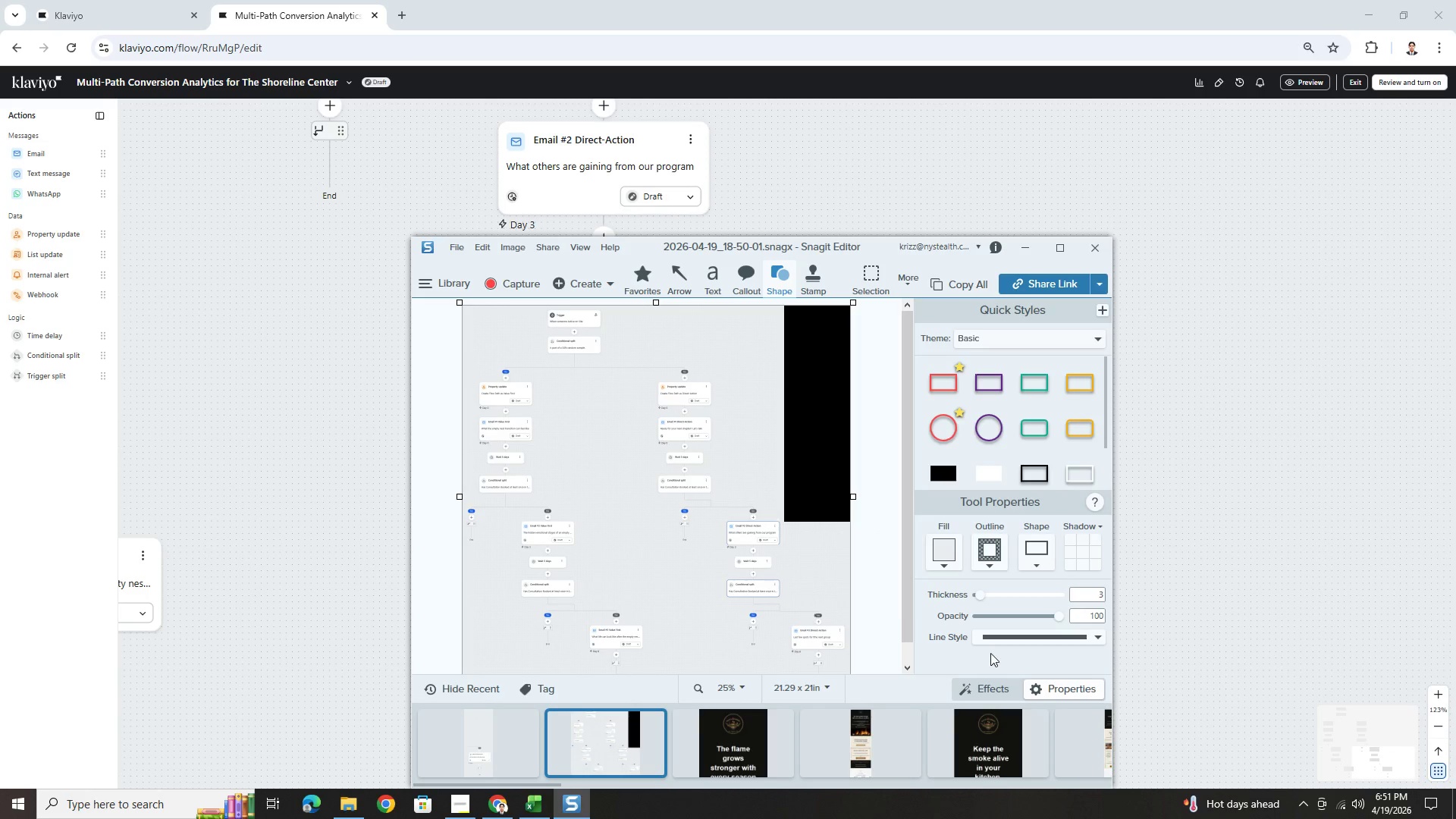 
key(Enter)
 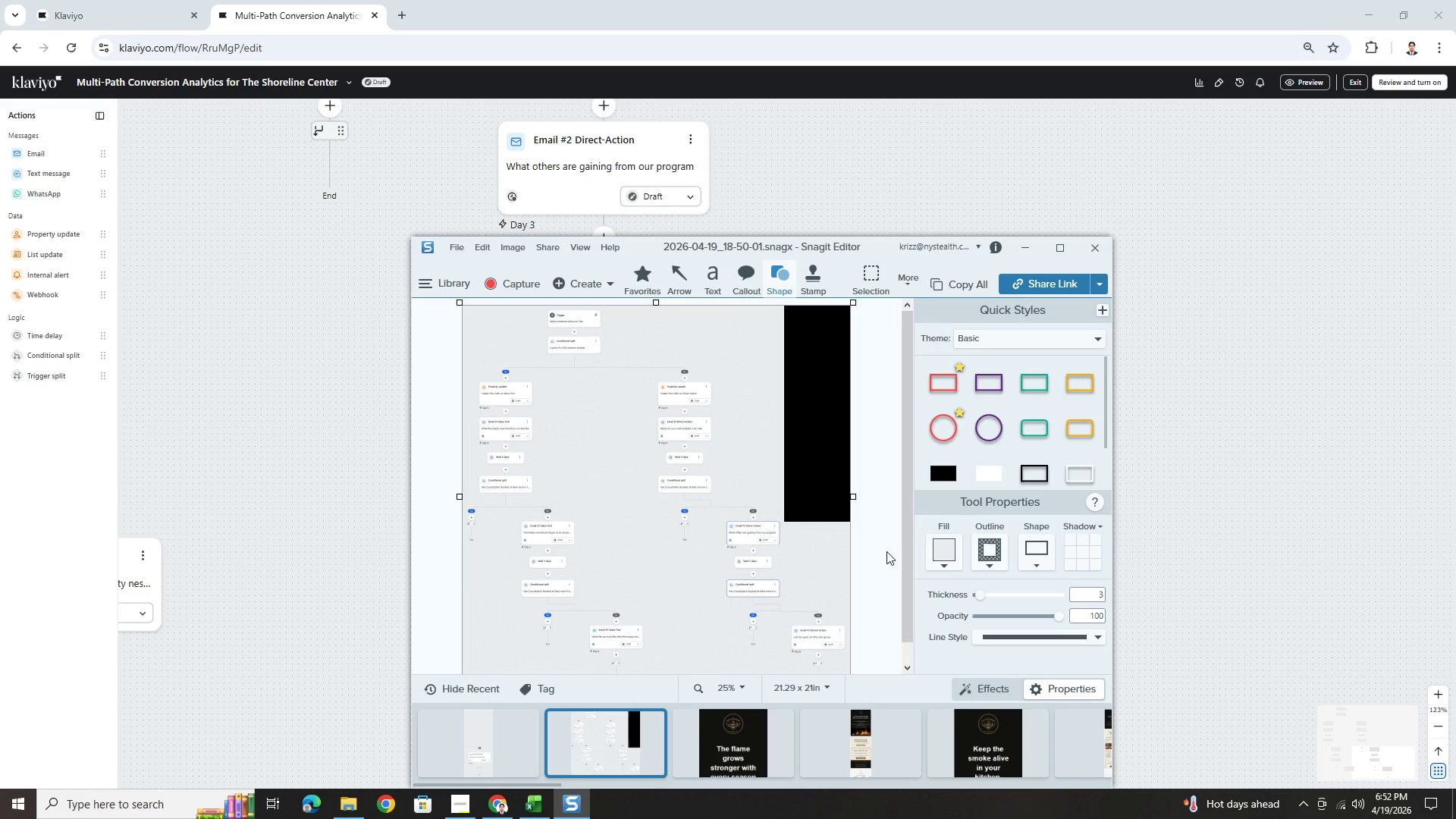 
left_click([886, 548])
 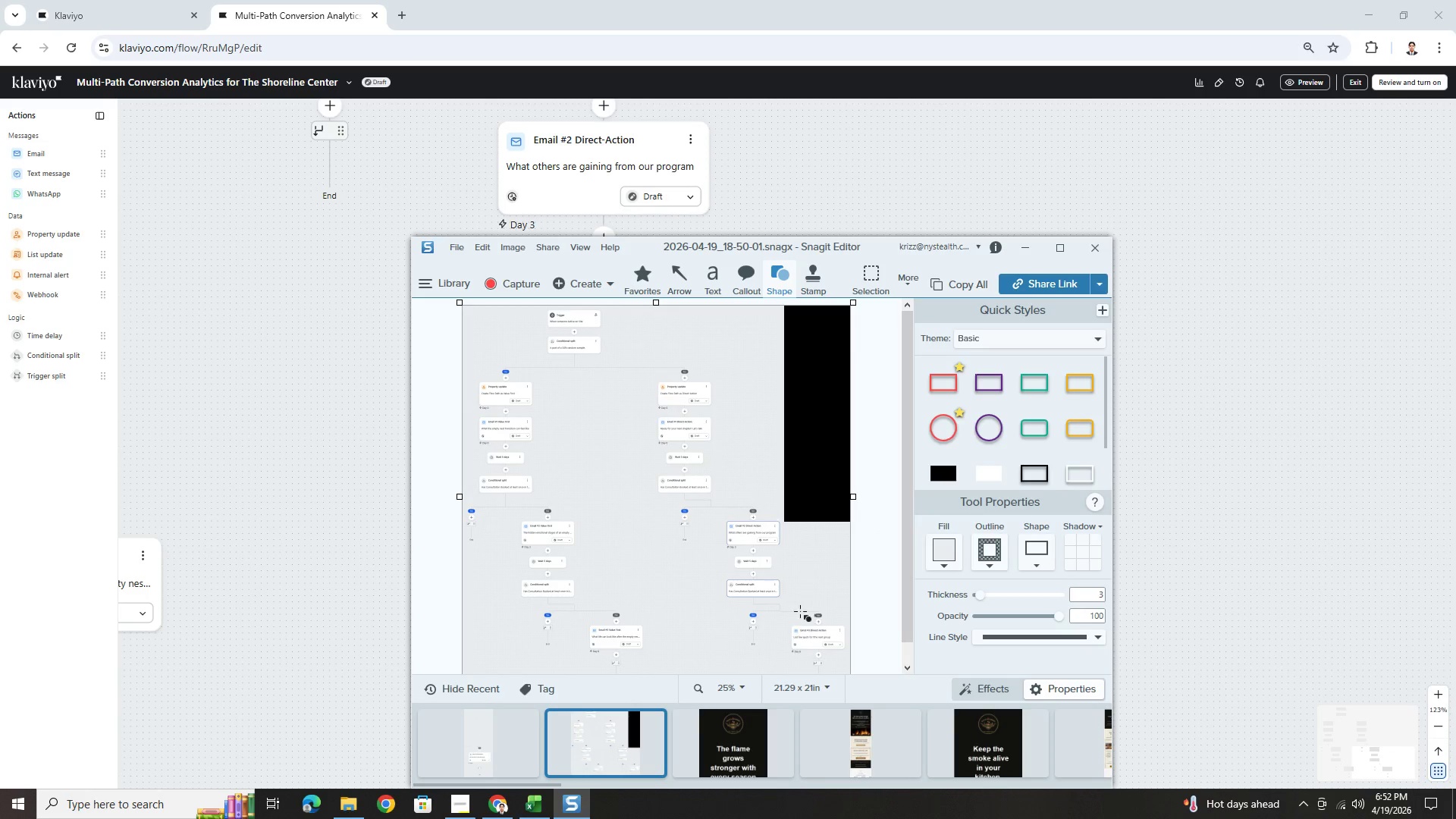 
left_click([805, 602])
 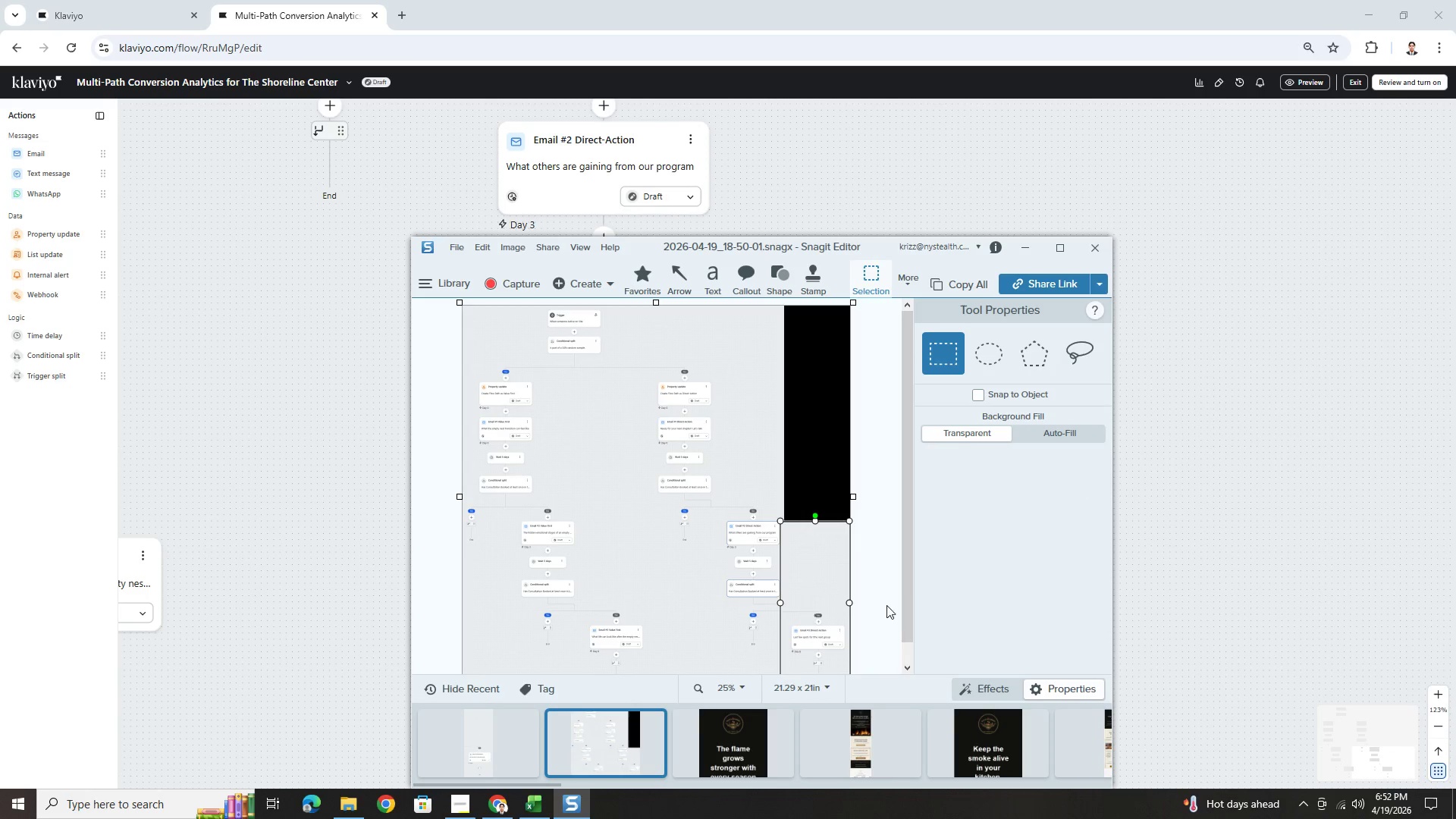 
left_click([885, 590])
 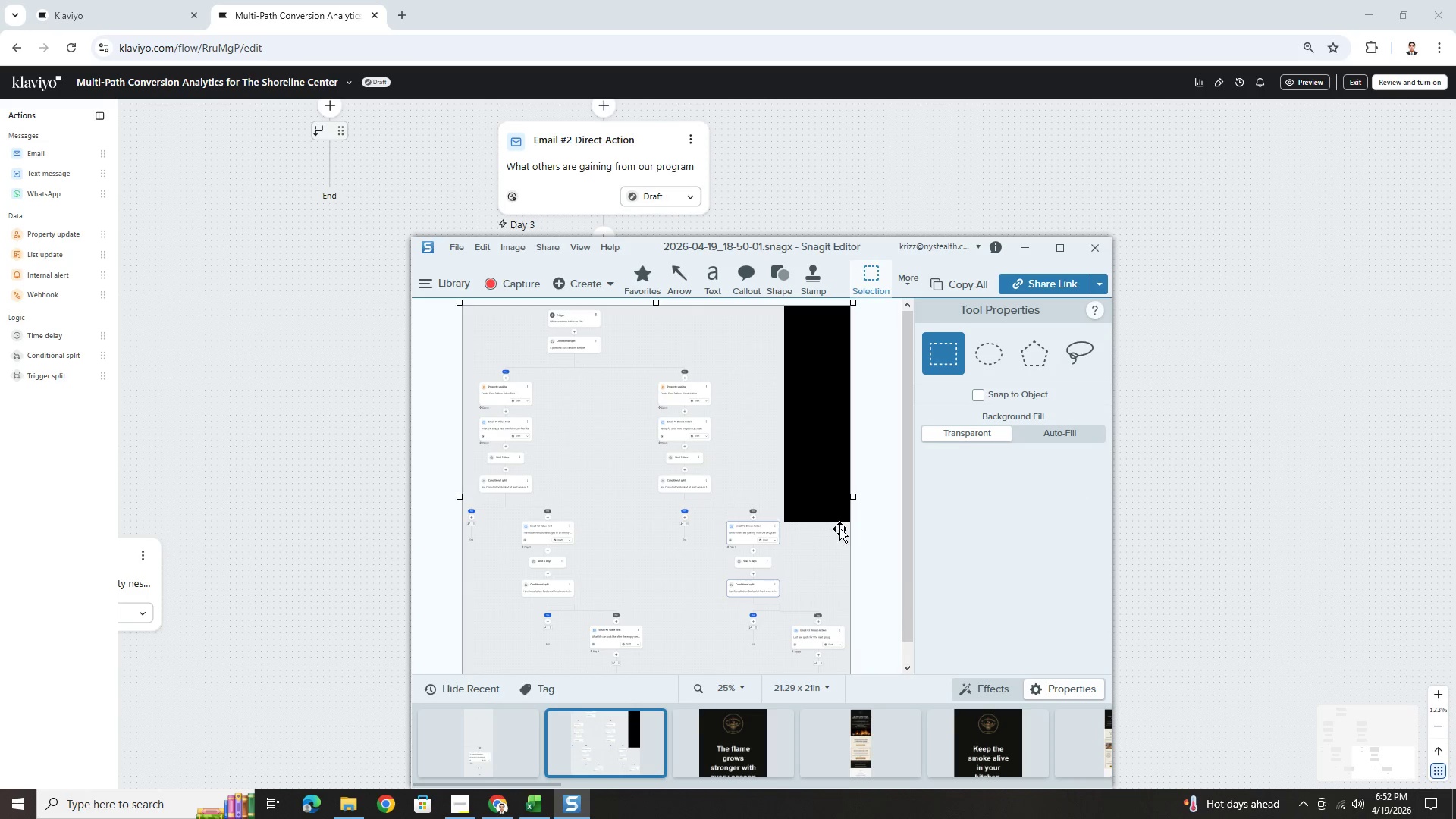 
left_click([802, 451])
 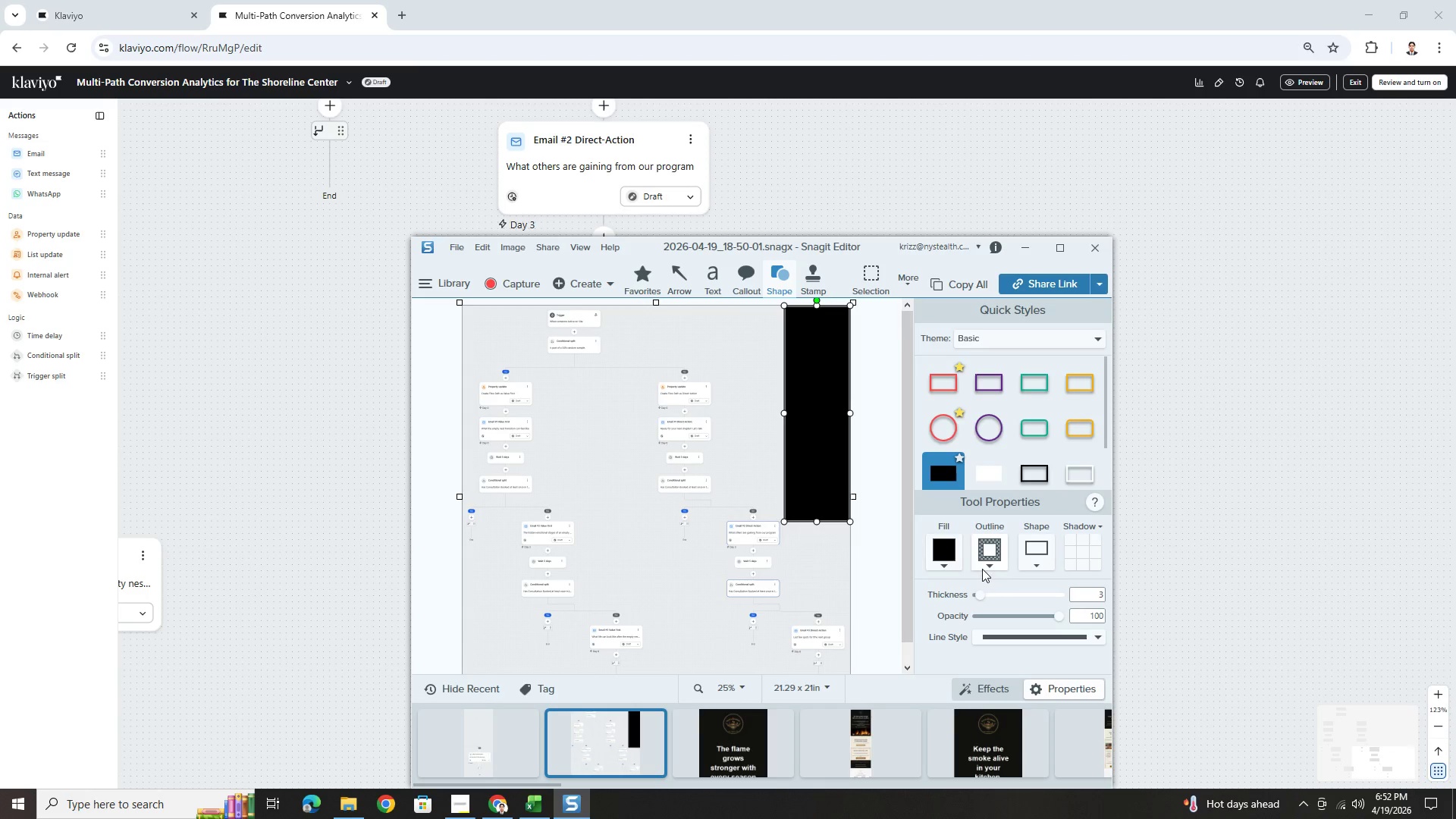 
left_click([946, 554])
 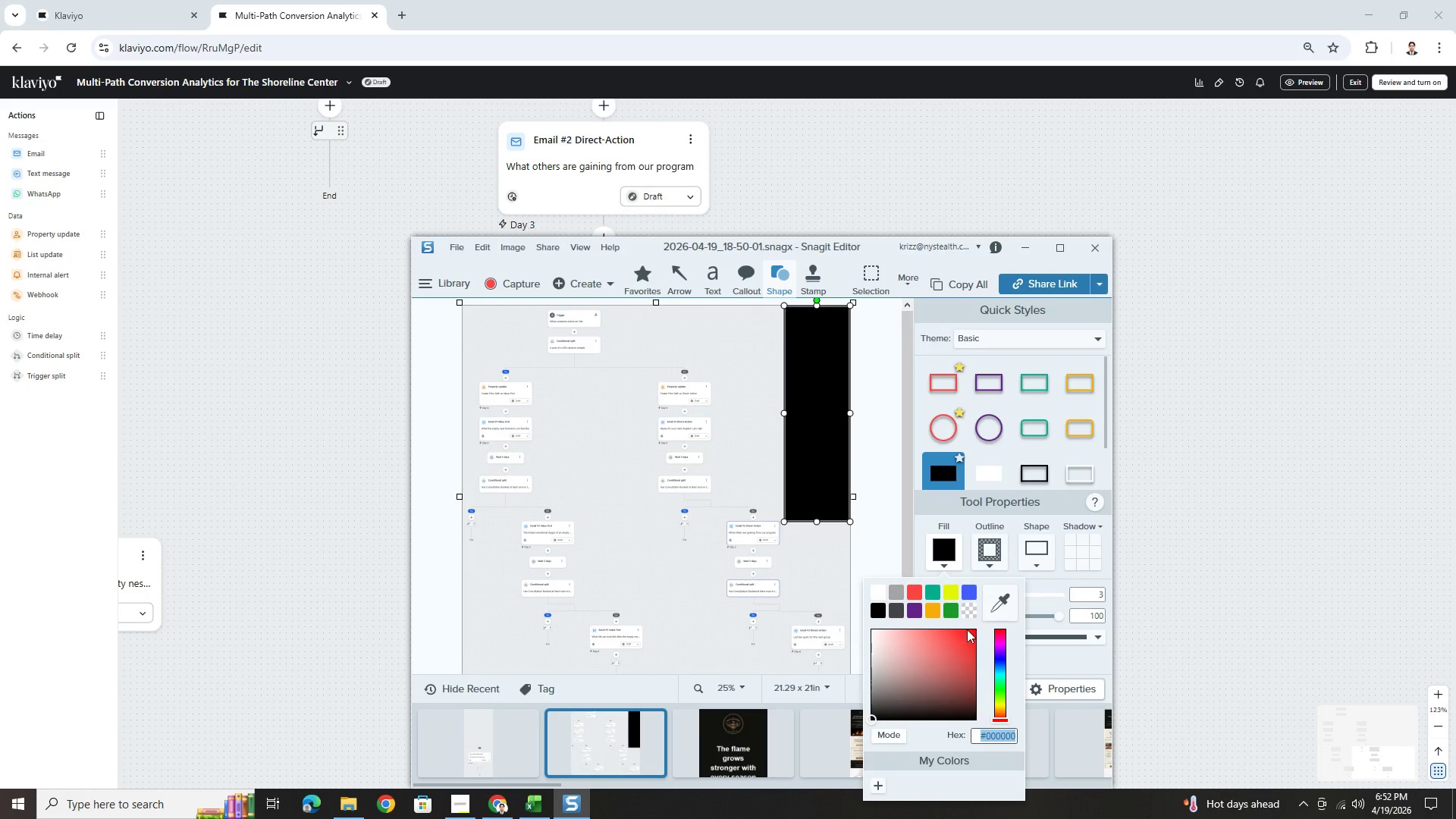 
left_click([1009, 604])
 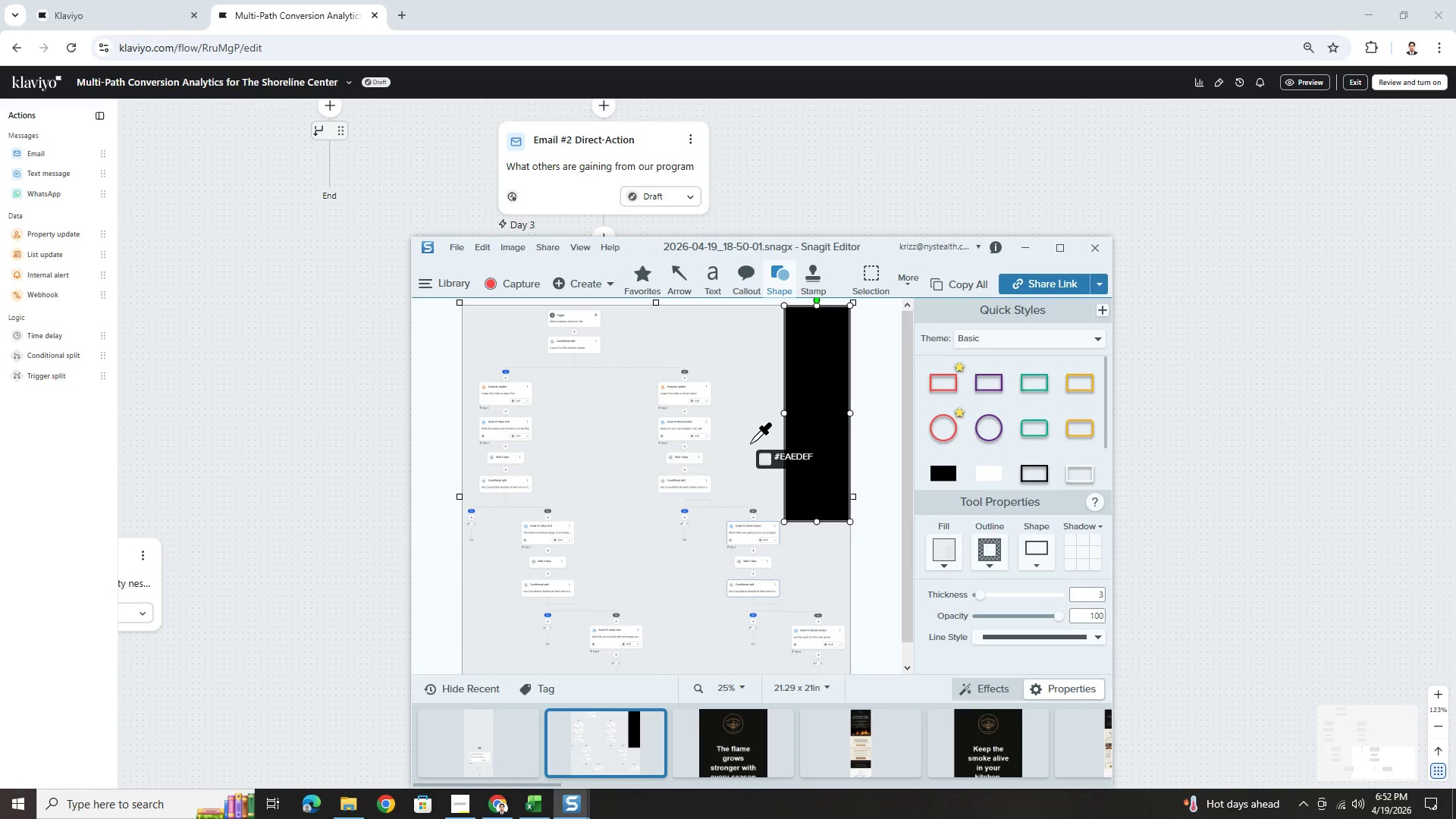 
left_click([748, 444])
 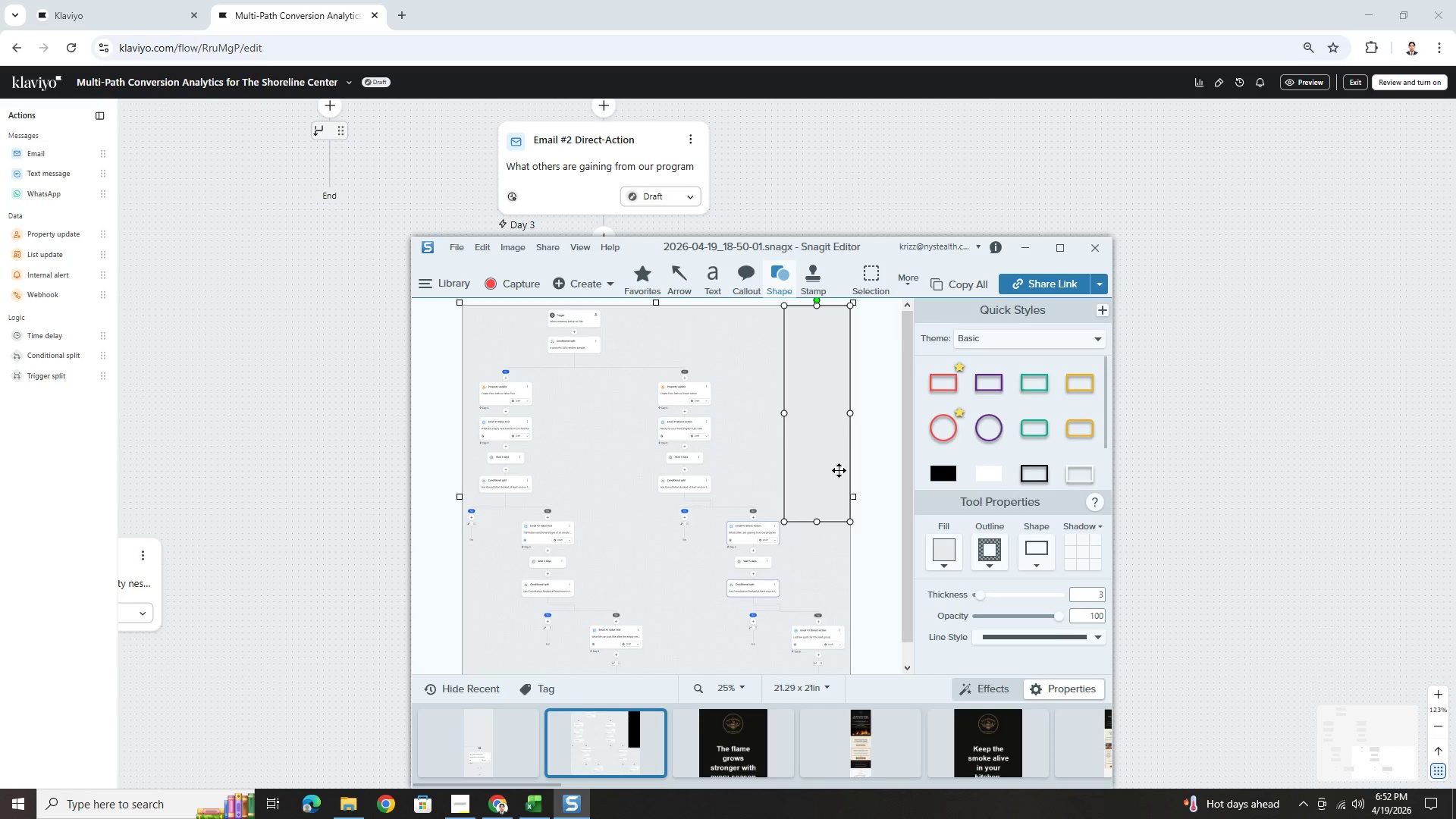 
left_click([881, 510])
 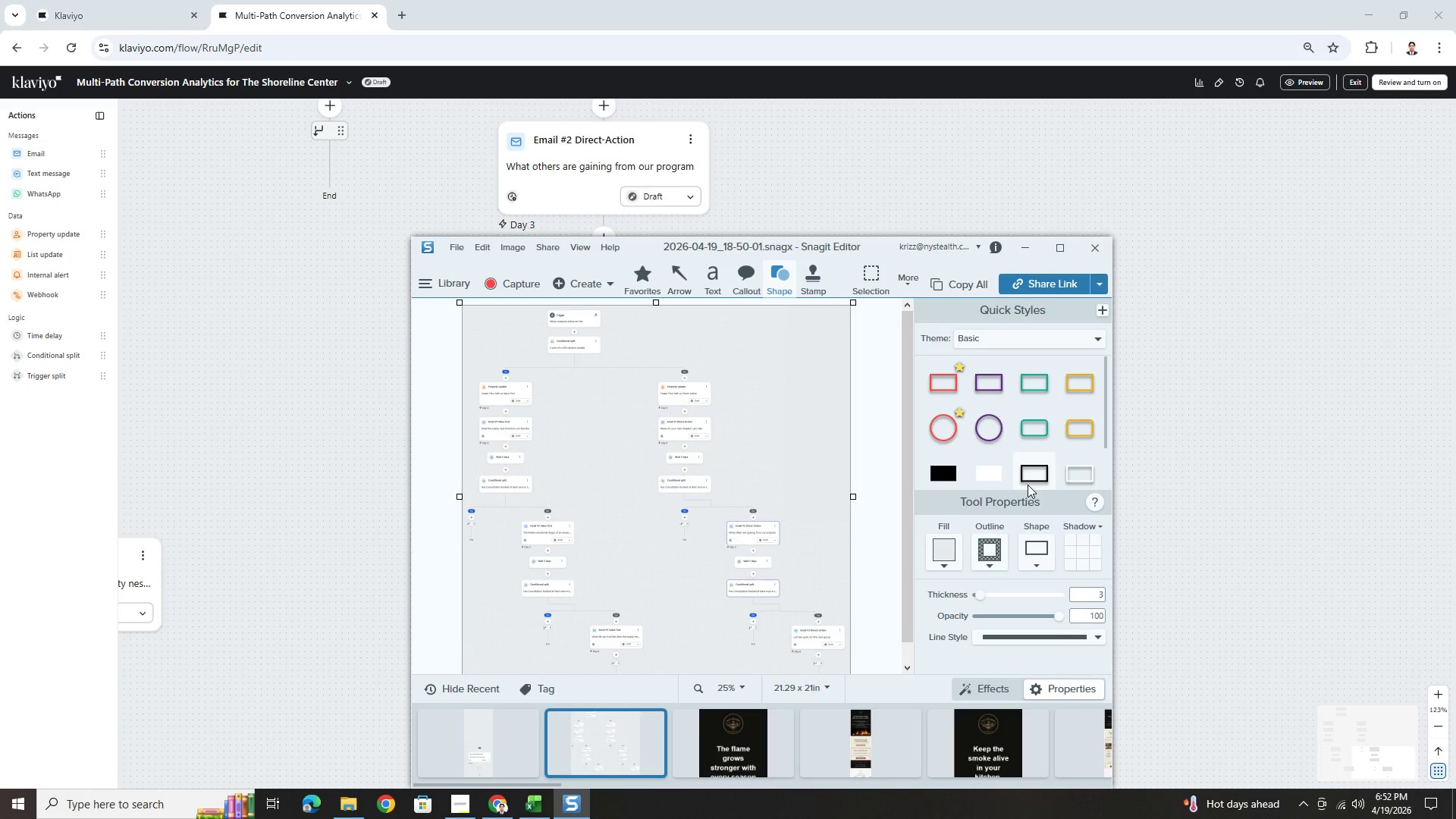 
scroll: coordinate [872, 560], scroll_direction: down, amount: 3.0
 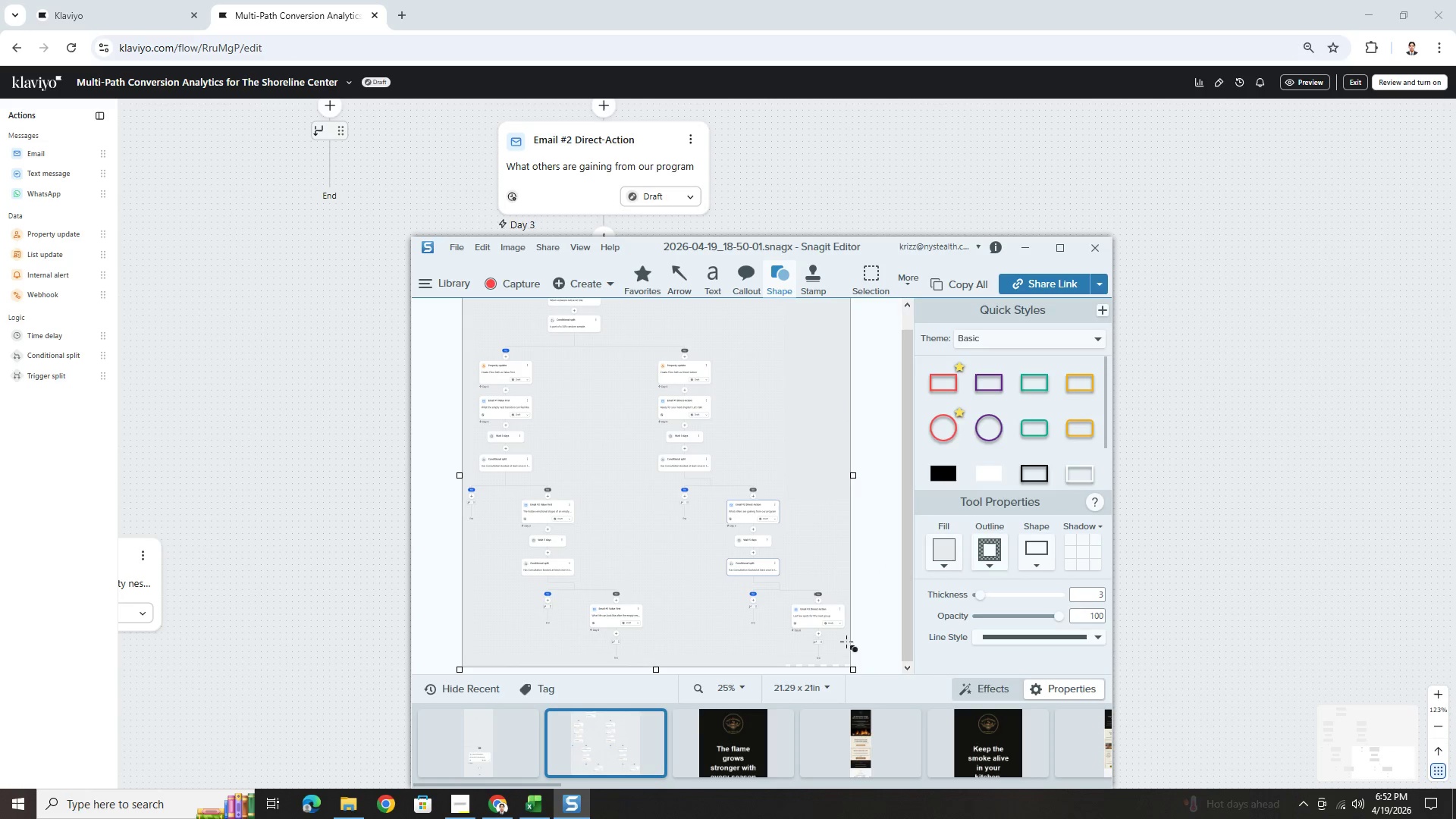 
hold_key(key=ControlLeft, duration=0.44)
scroll: coordinate [868, 664], scroll_direction: up, amount: 5.0
 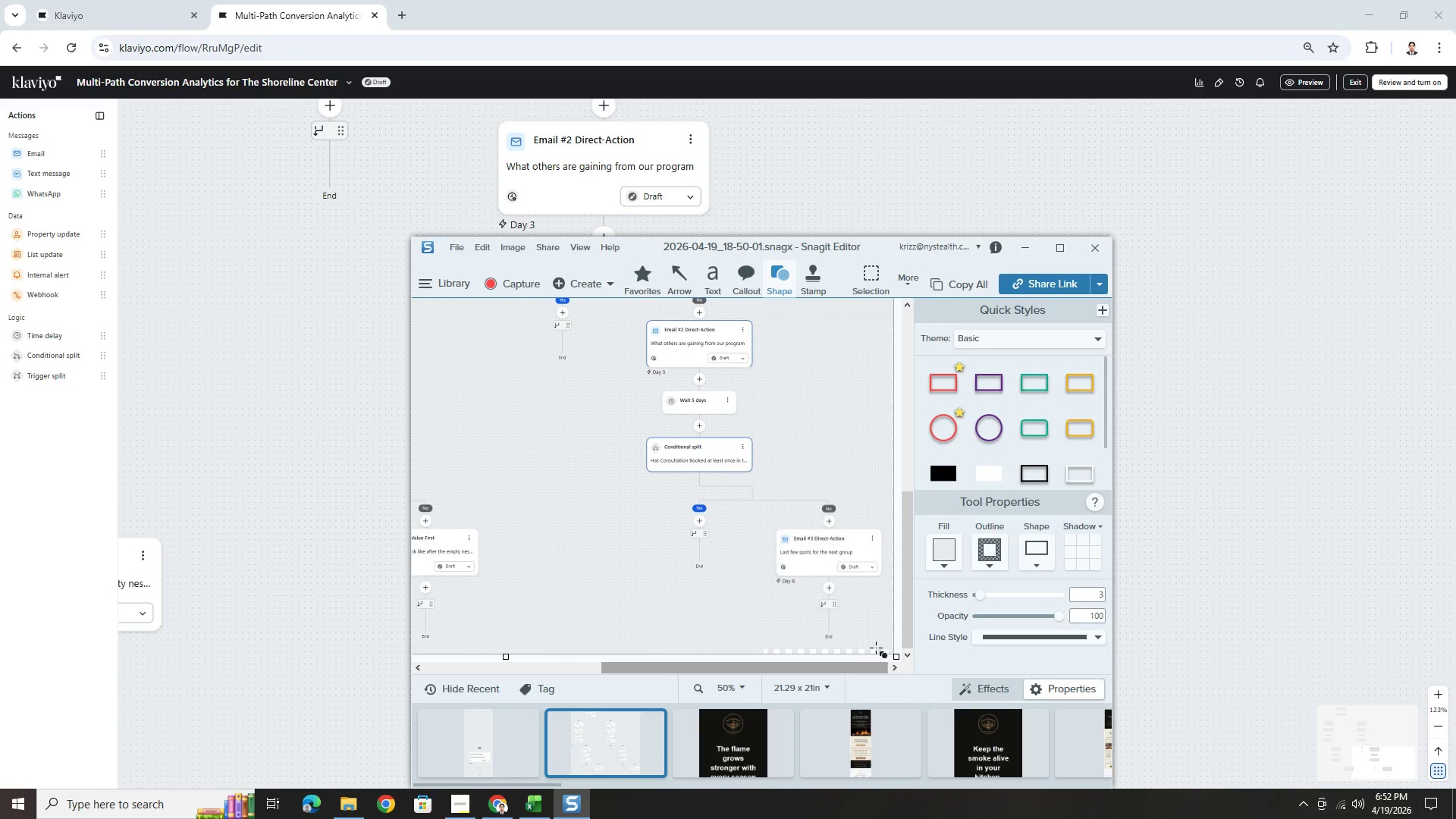 
hold_key(key=ControlLeft, duration=0.39)
scroll: coordinate [839, 618], scroll_direction: up, amount: 3.0
 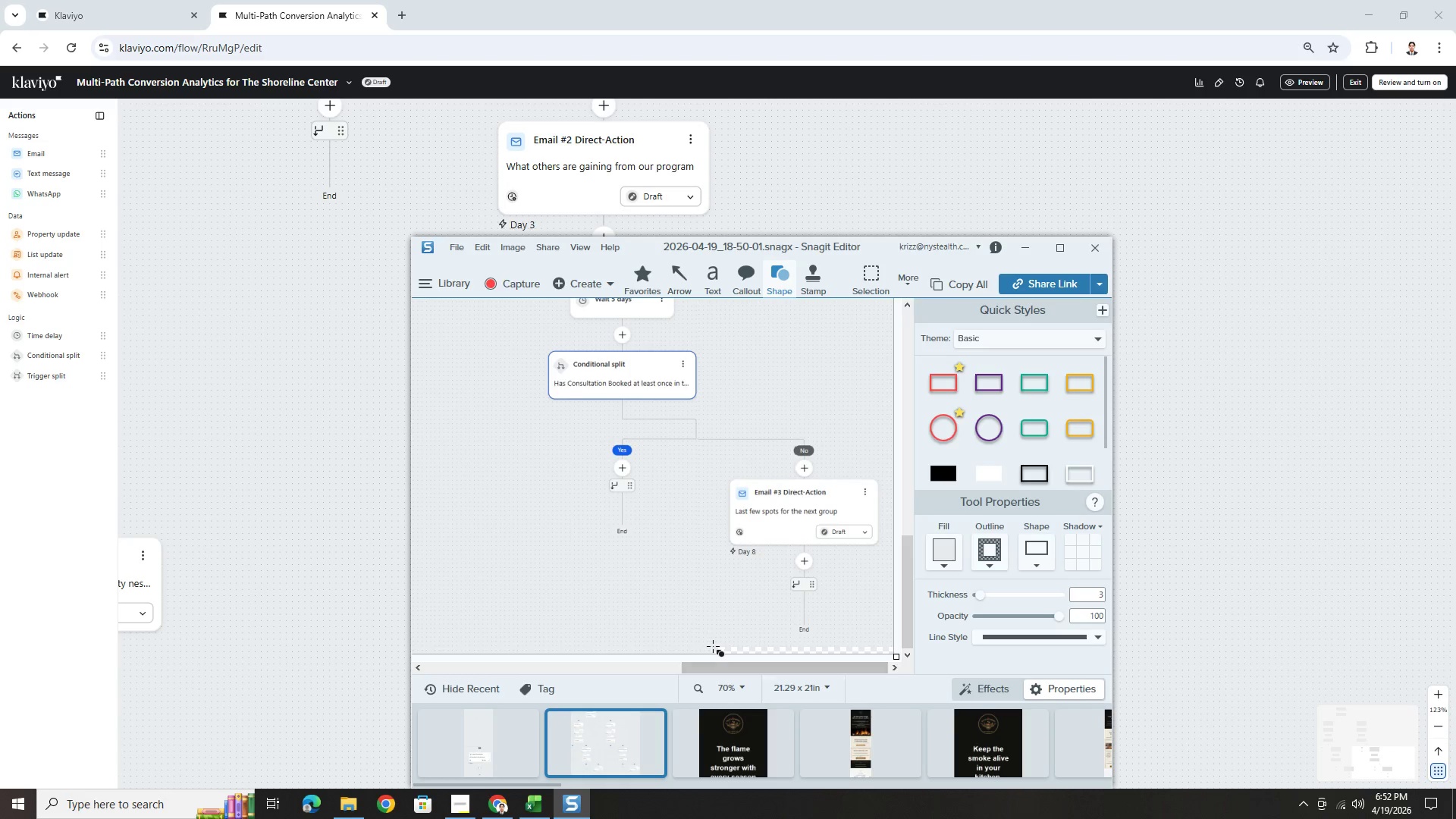 
left_click_drag(start_coordinate=[713, 646], to_coordinate=[892, 655])
 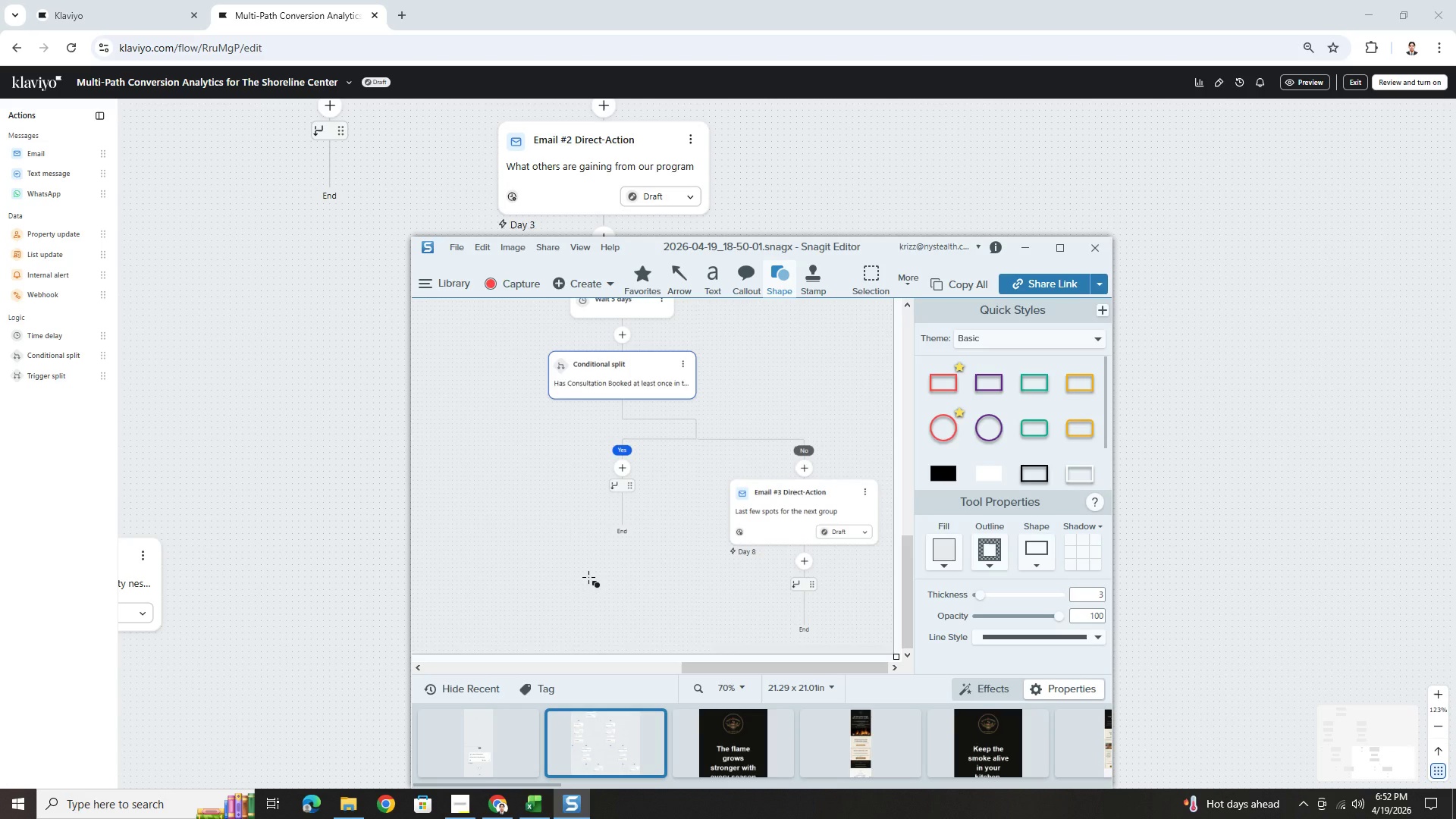 
hold_key(key=ControlLeft, duration=0.75)
scroll: coordinate [588, 577], scroll_direction: down, amount: 5.0
 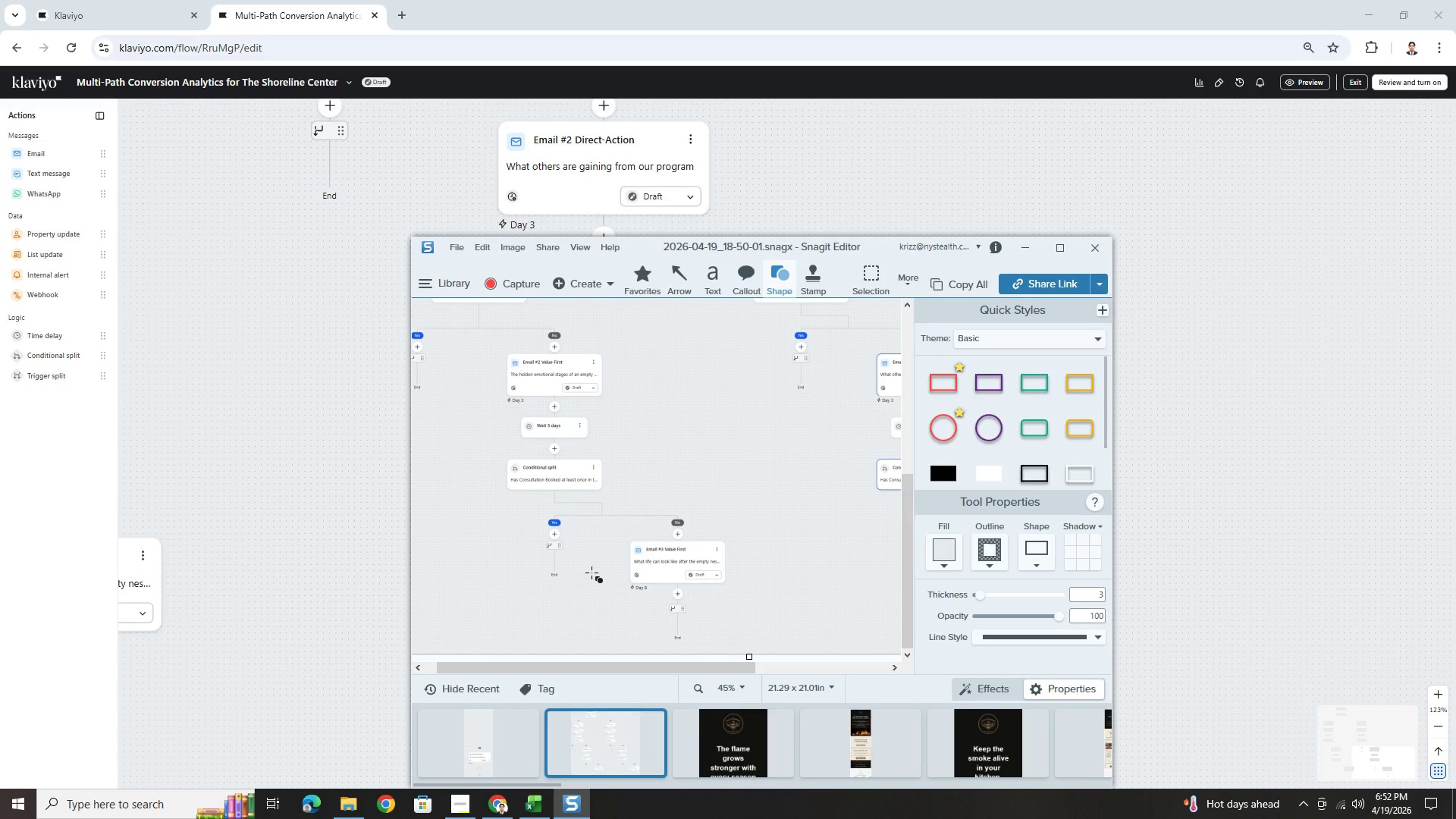 
hold_key(key=ControlLeft, duration=0.66)
scroll: coordinate [593, 571], scroll_direction: down, amount: 4.0
 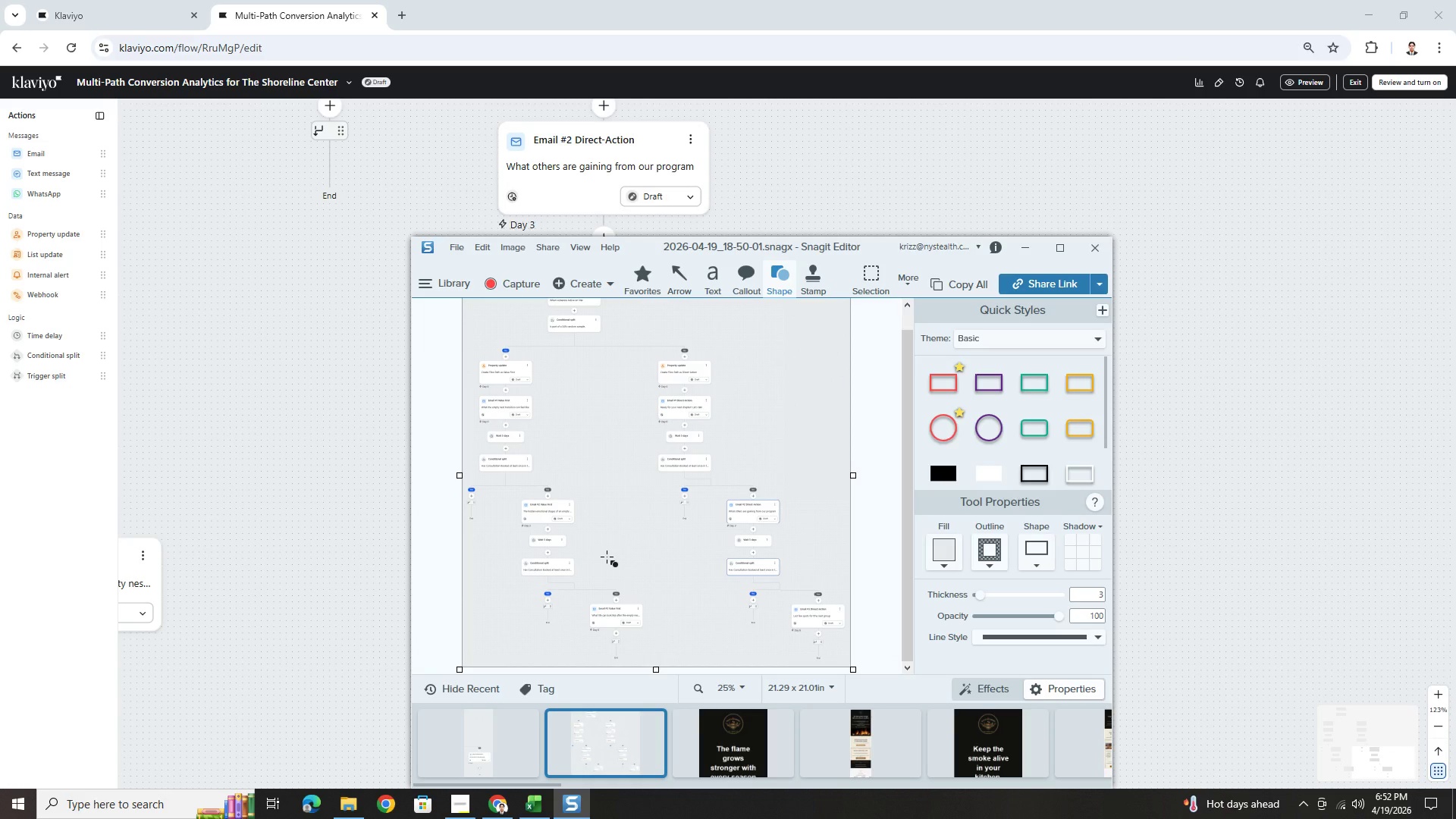 
scroll: coordinate [607, 557], scroll_direction: up, amount: 1.0
 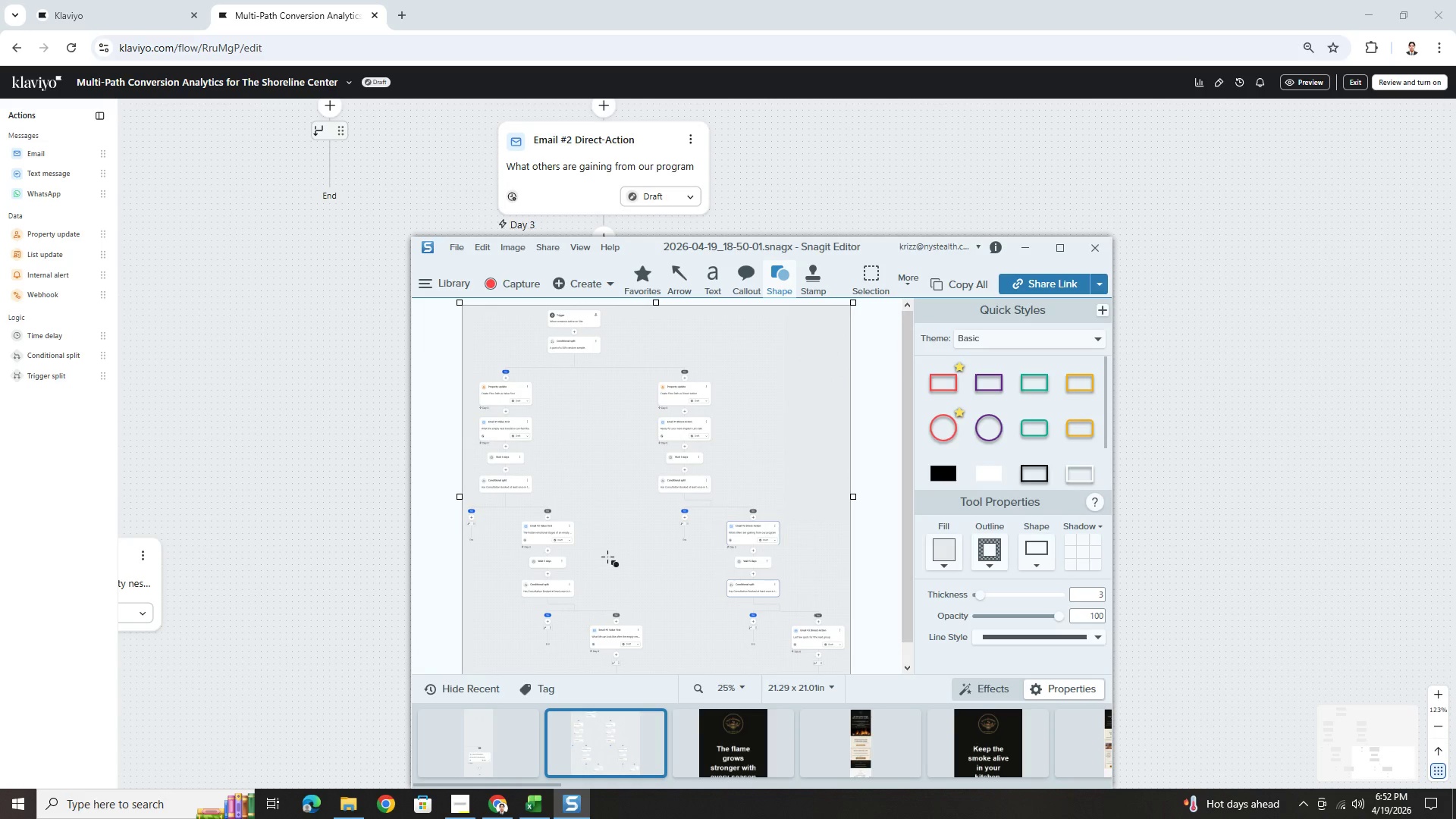 
key(Control+S)
 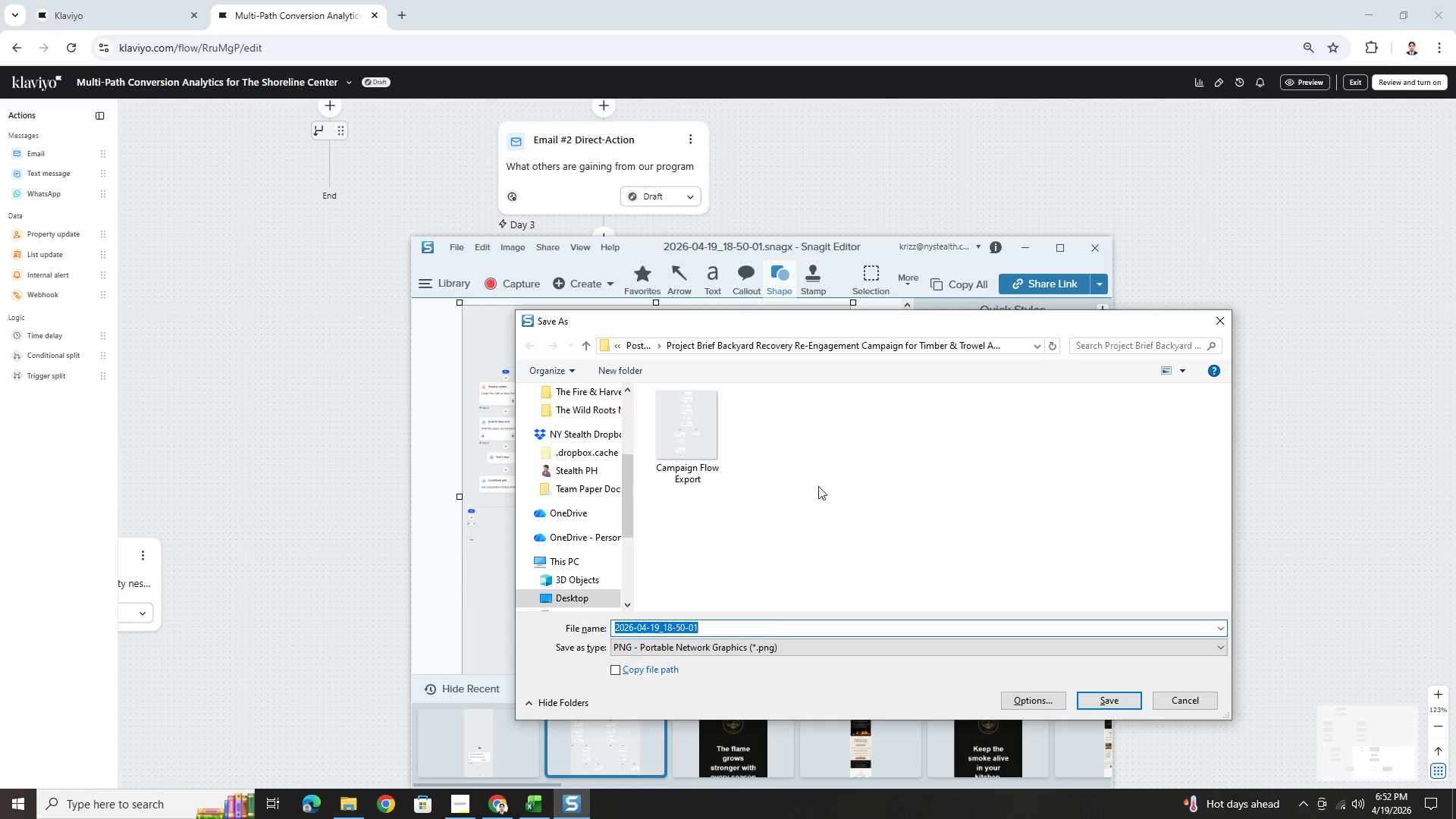 
left_click([645, 344])
 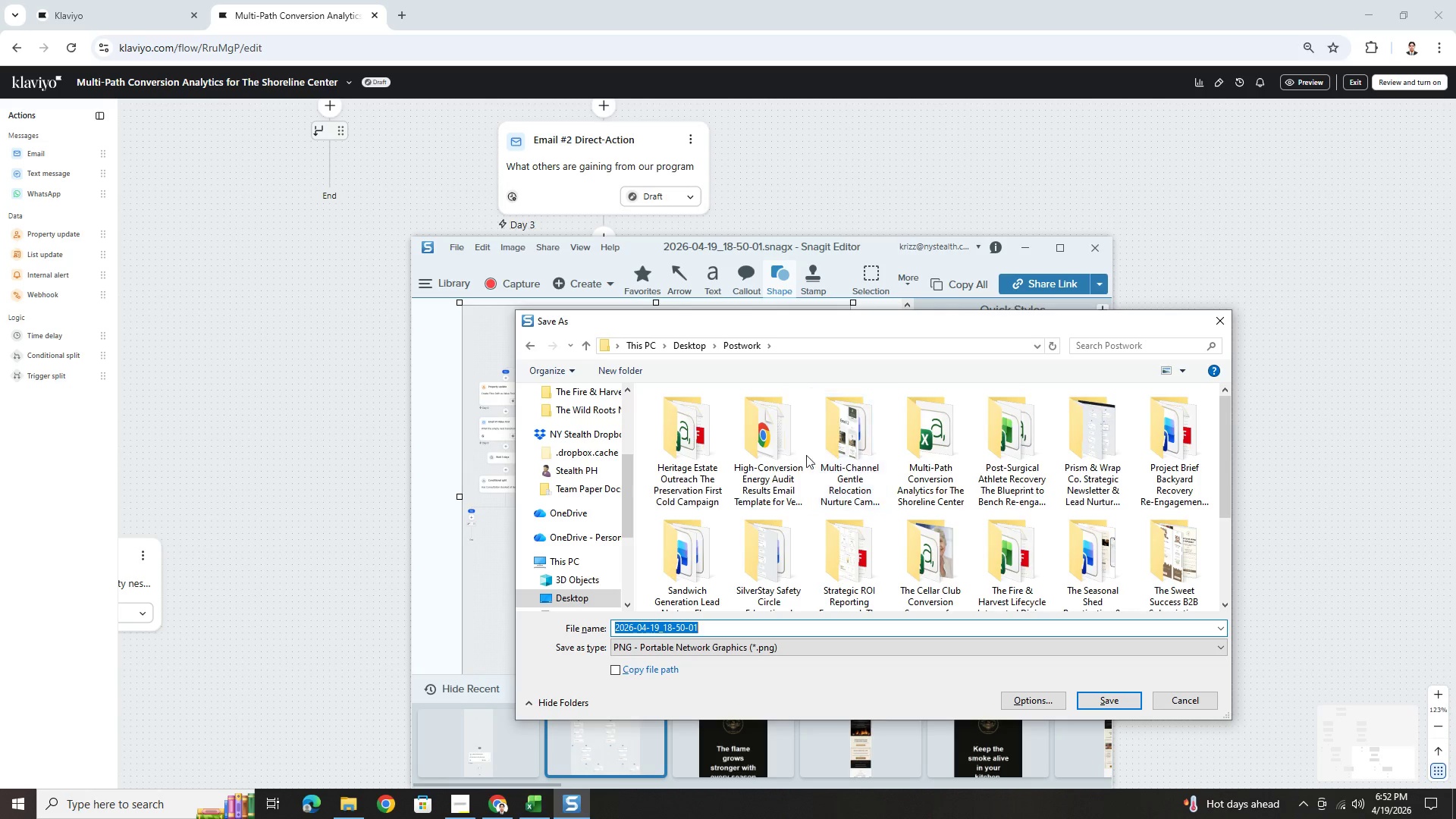 
left_click([757, 458])
 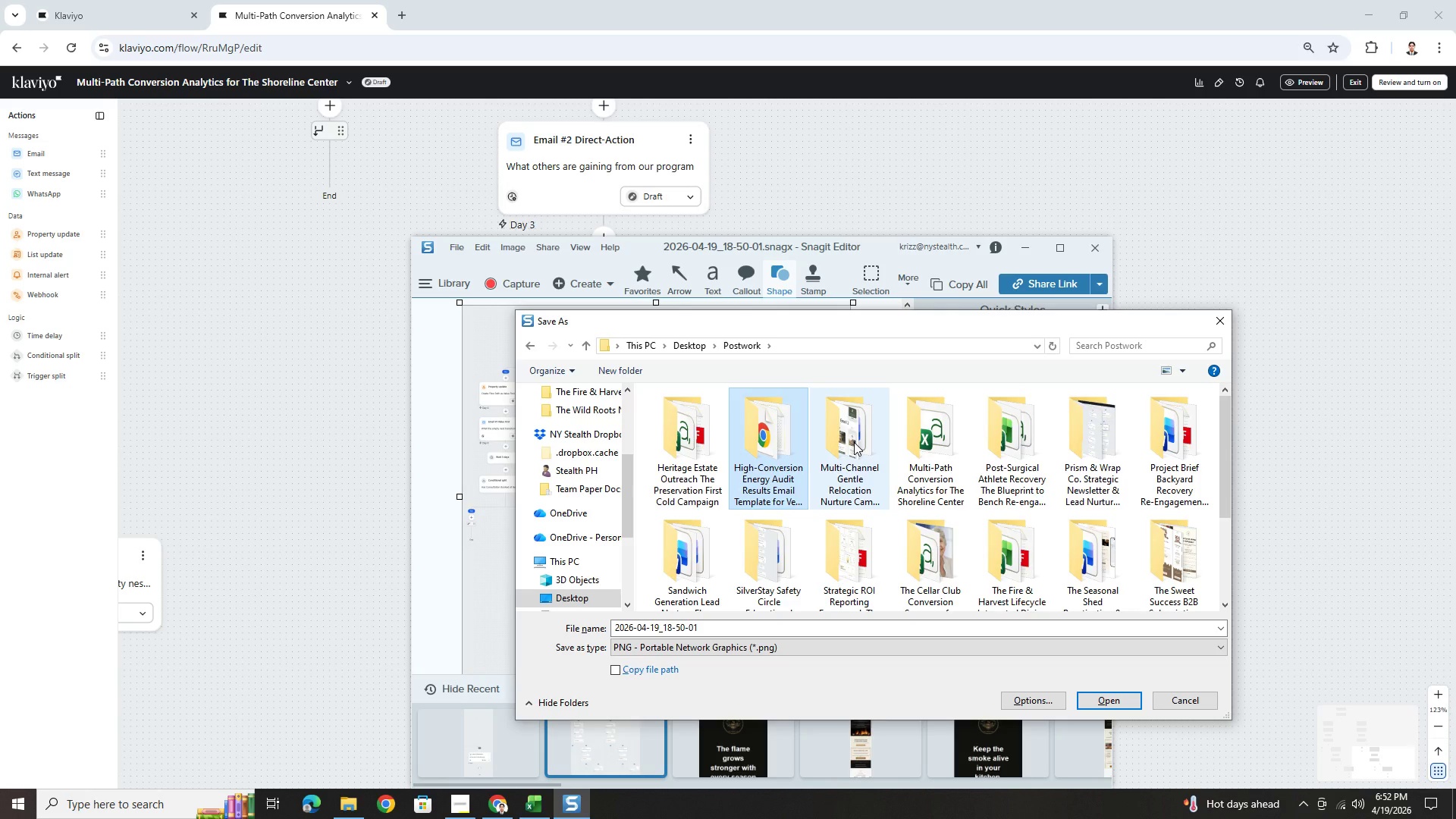 
left_click([854, 442])
 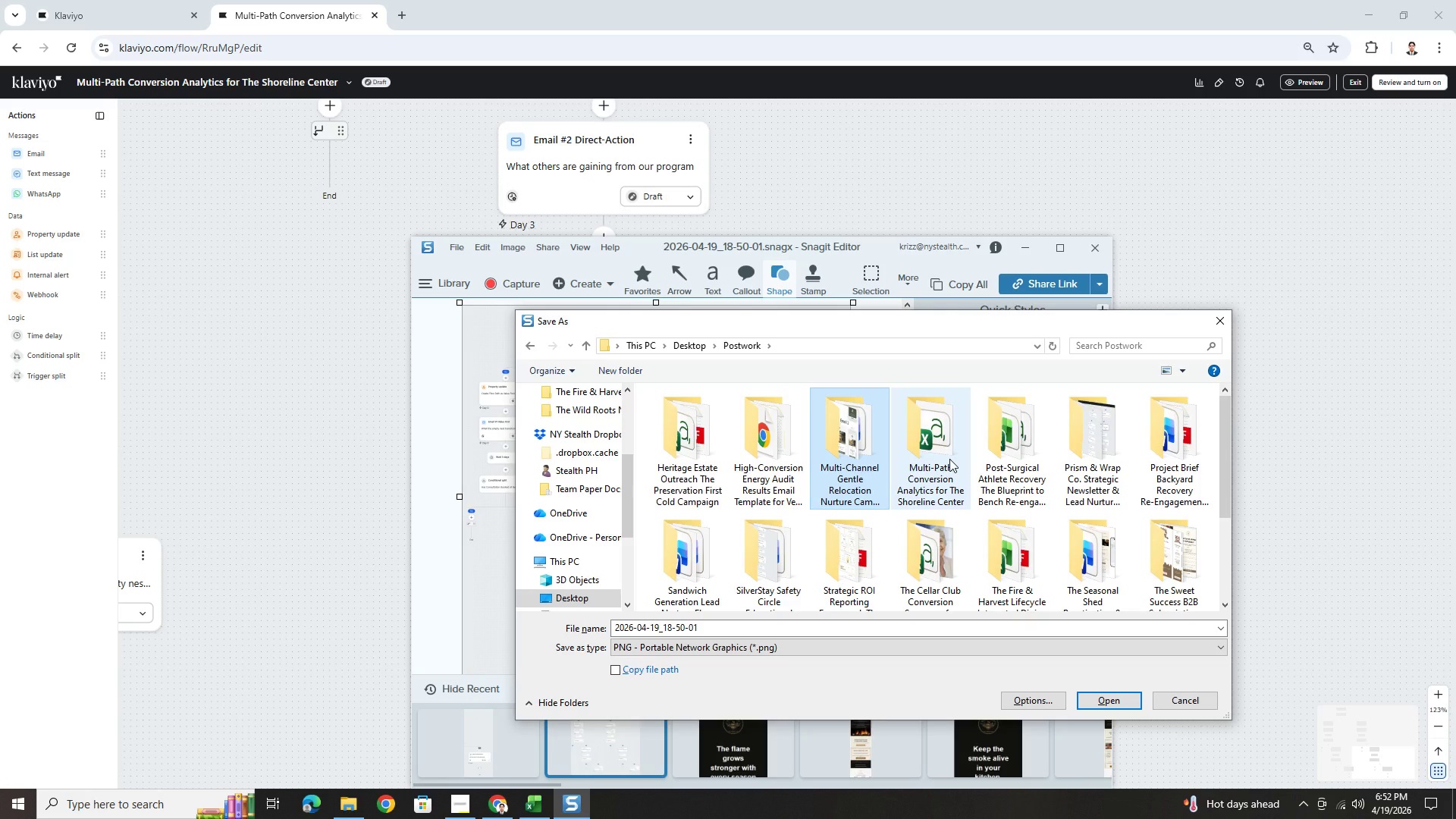 
double_click([949, 459])
 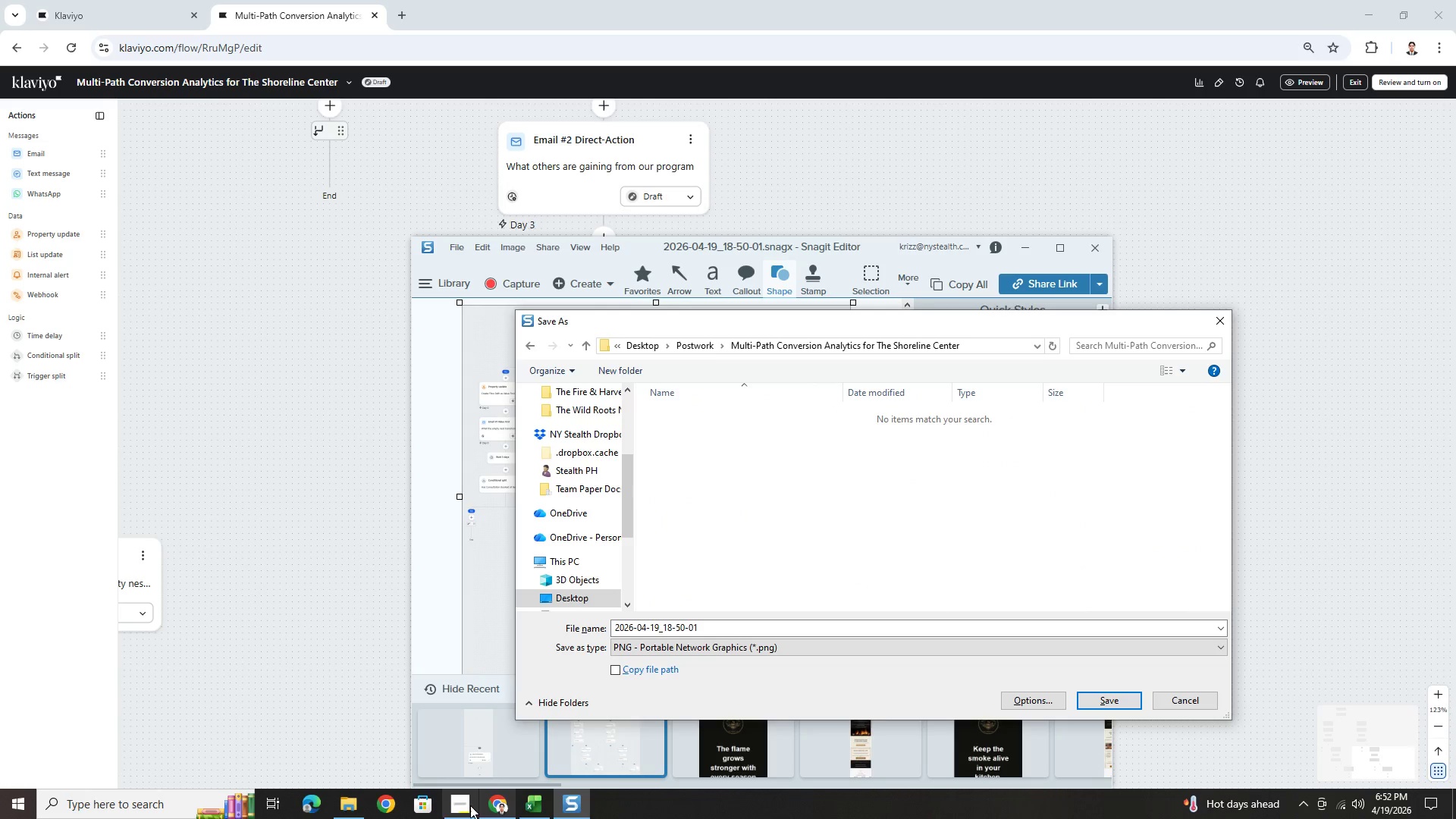 
left_click([470, 805])